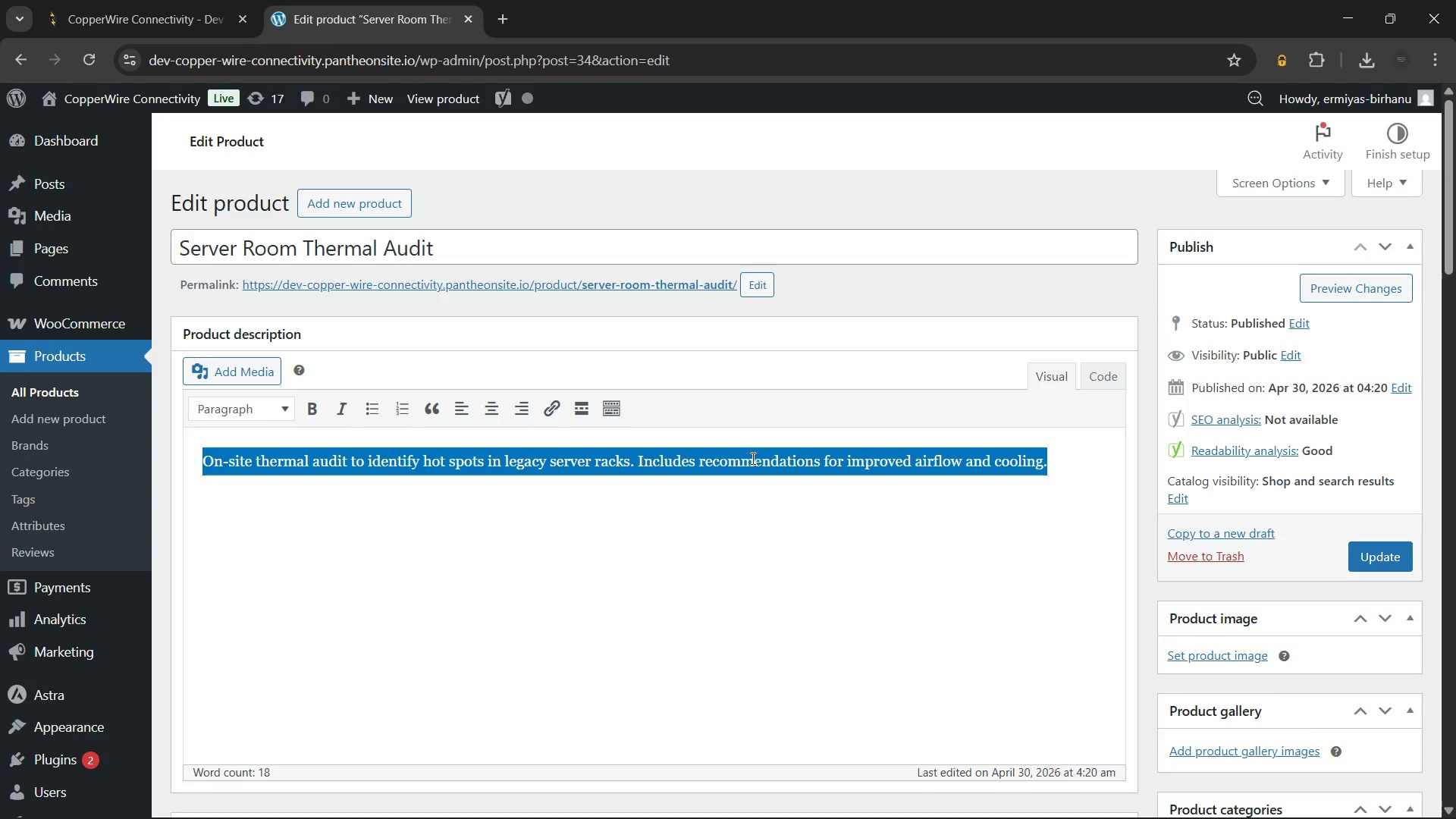 
key(Backspace)
 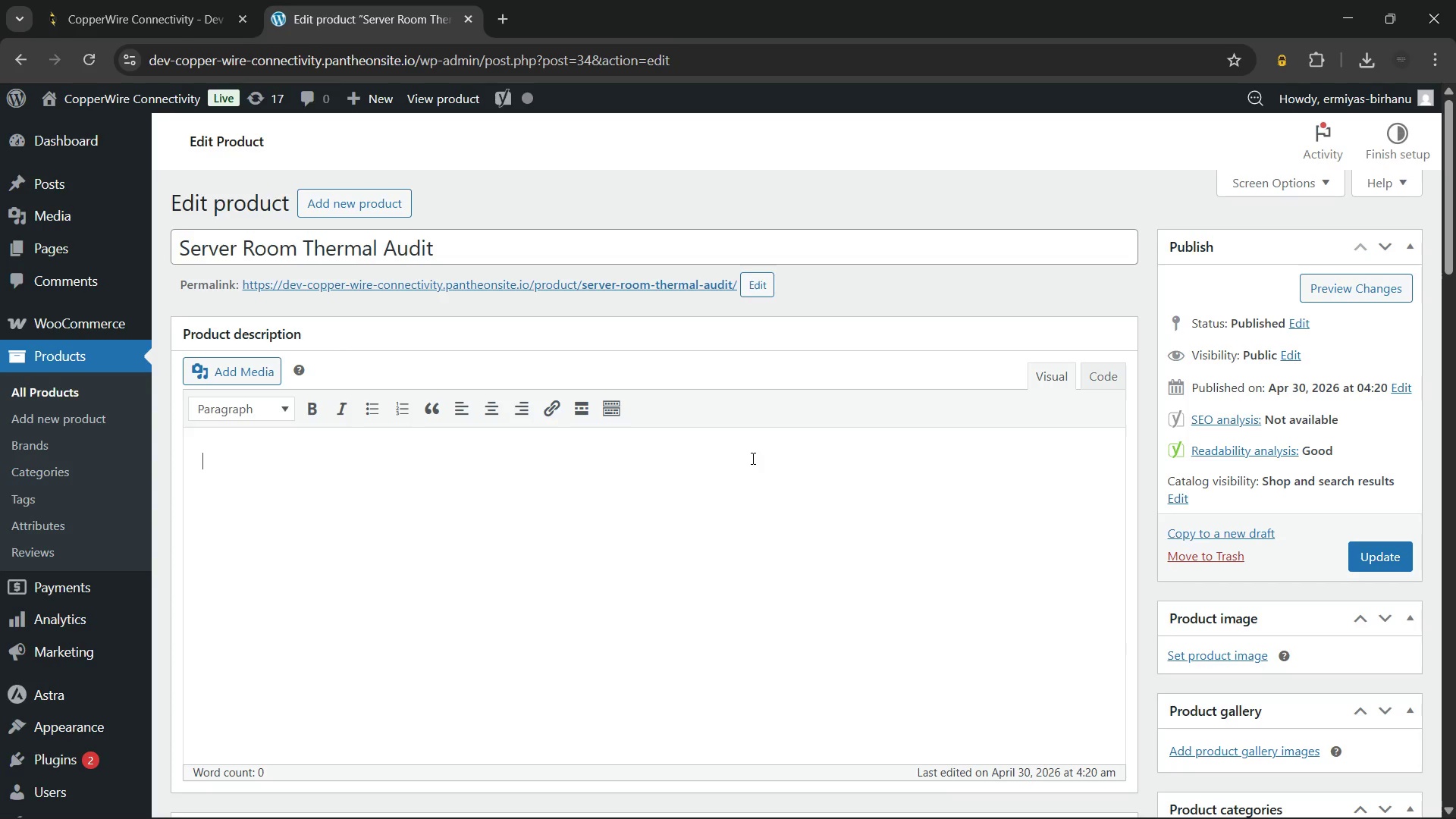 
wait(33.86)
 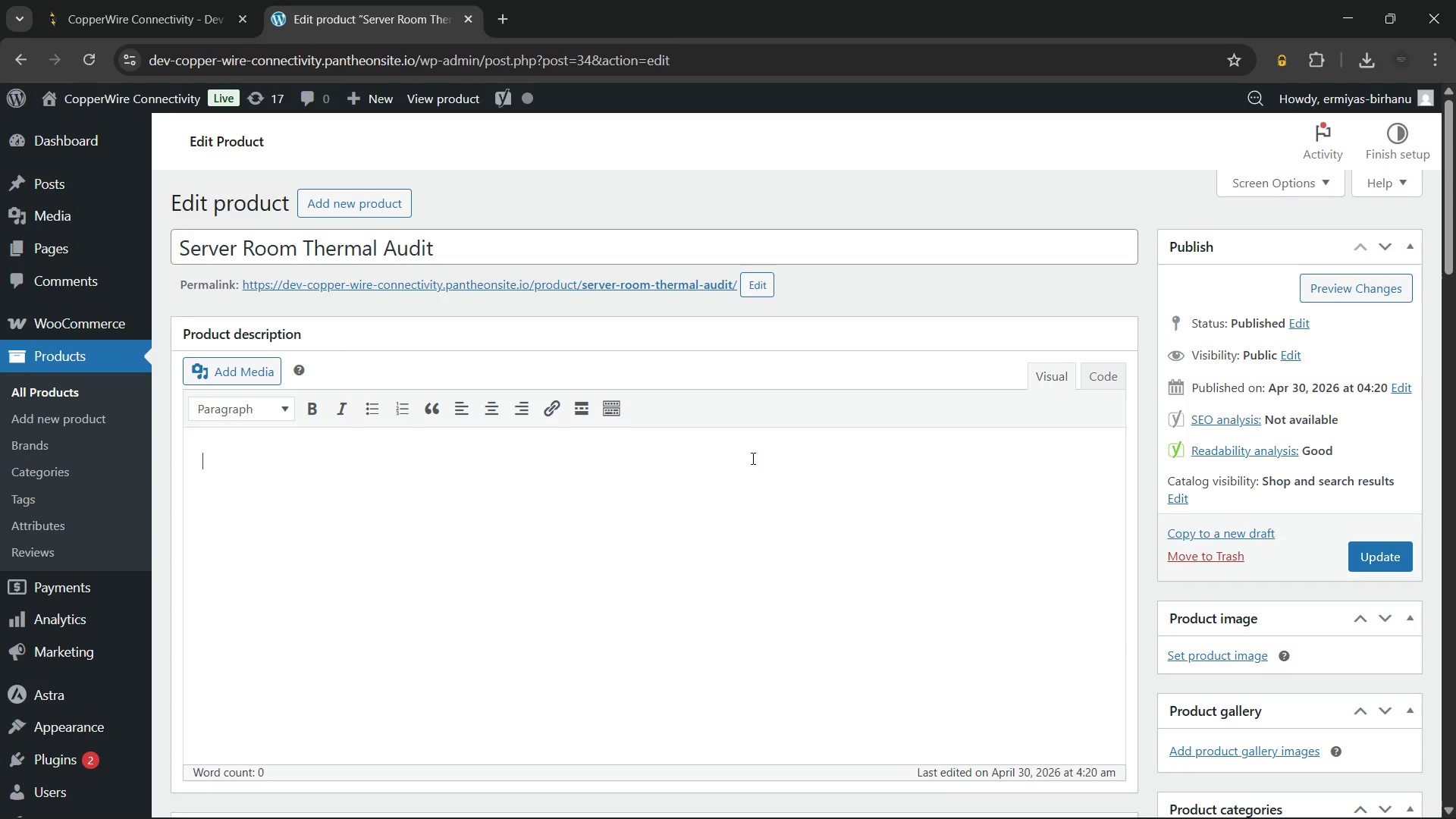 
left_click([1269, 787])
 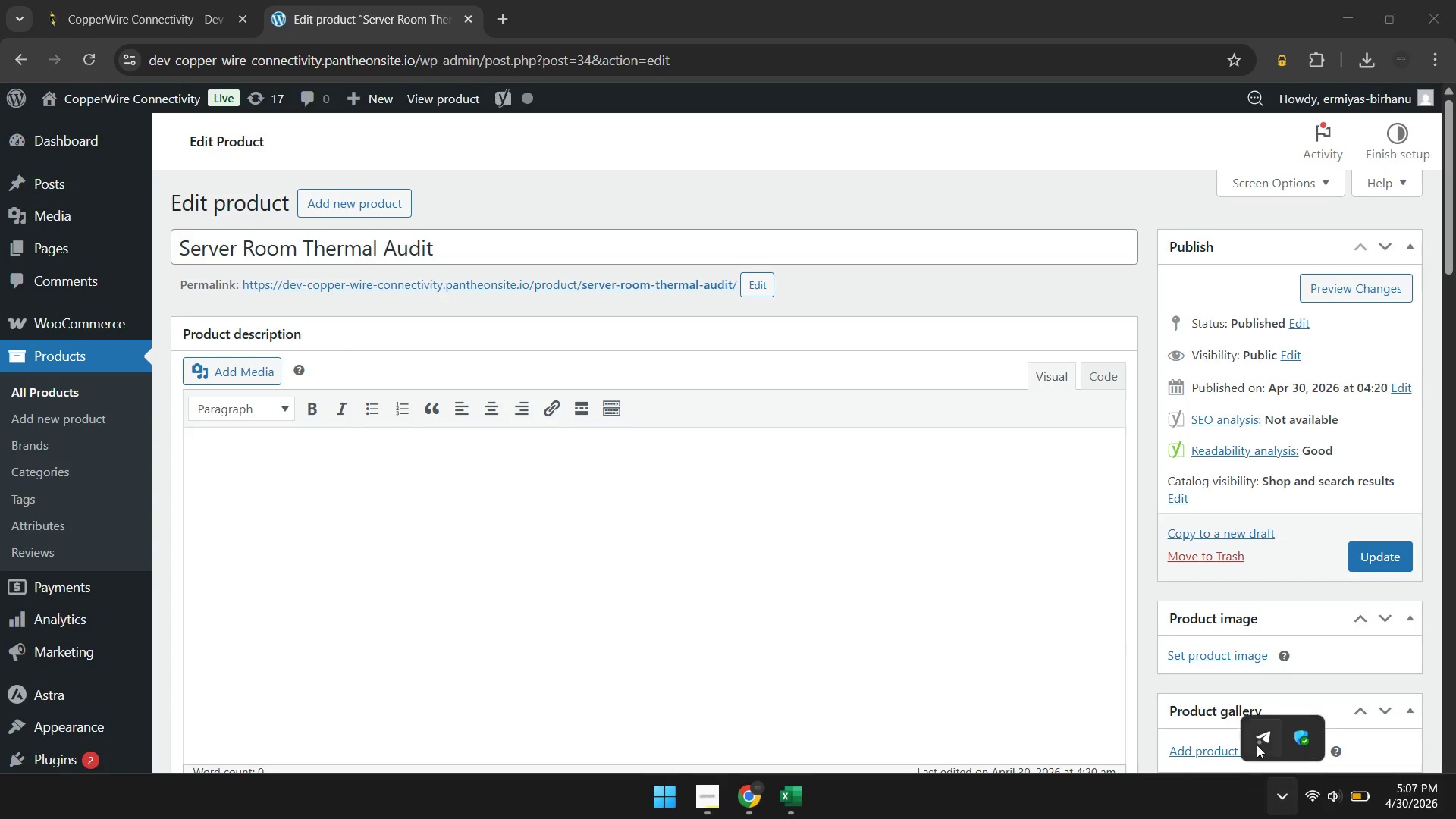 
left_click([1256, 743])
 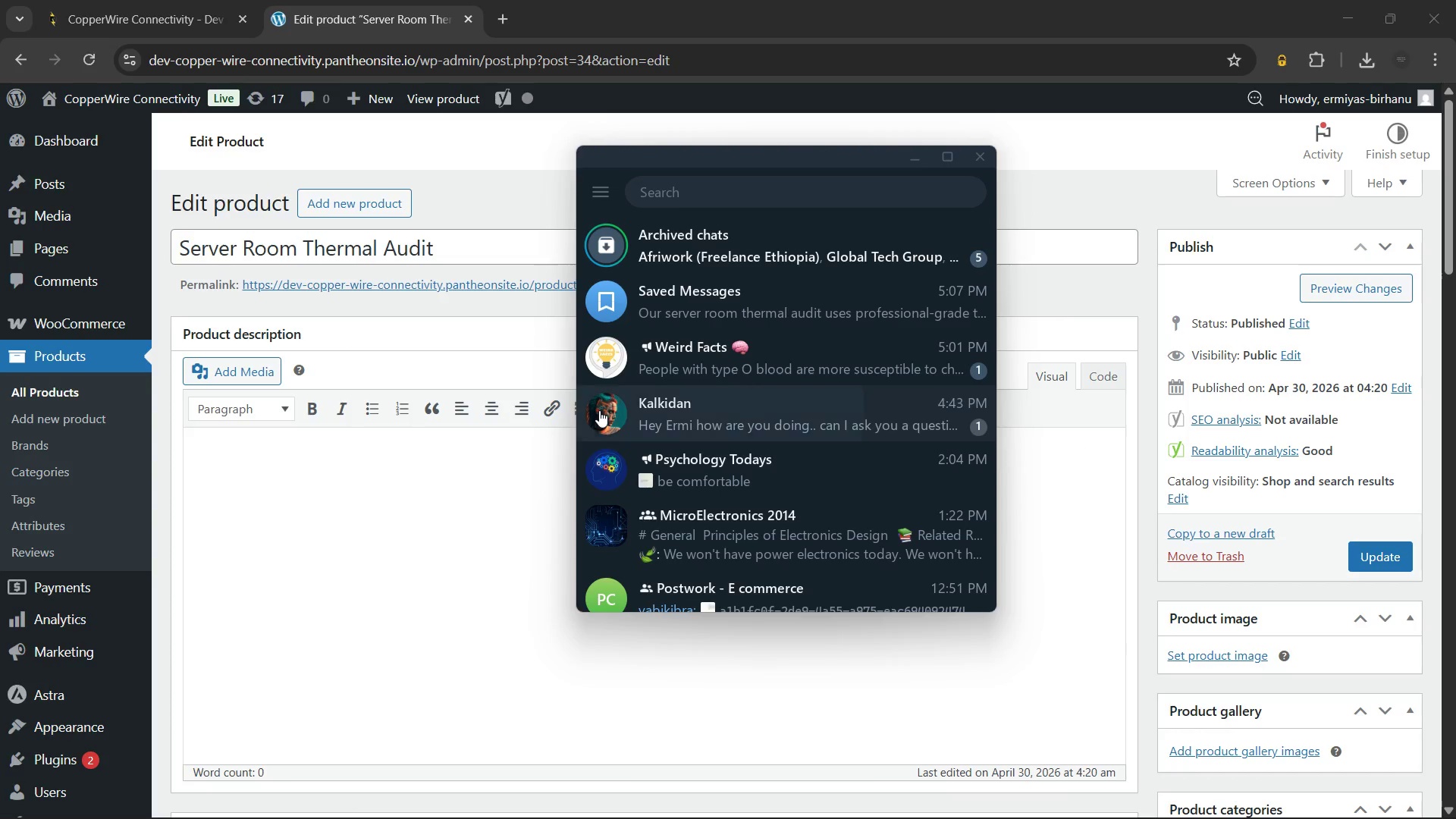 
wait(5.11)
 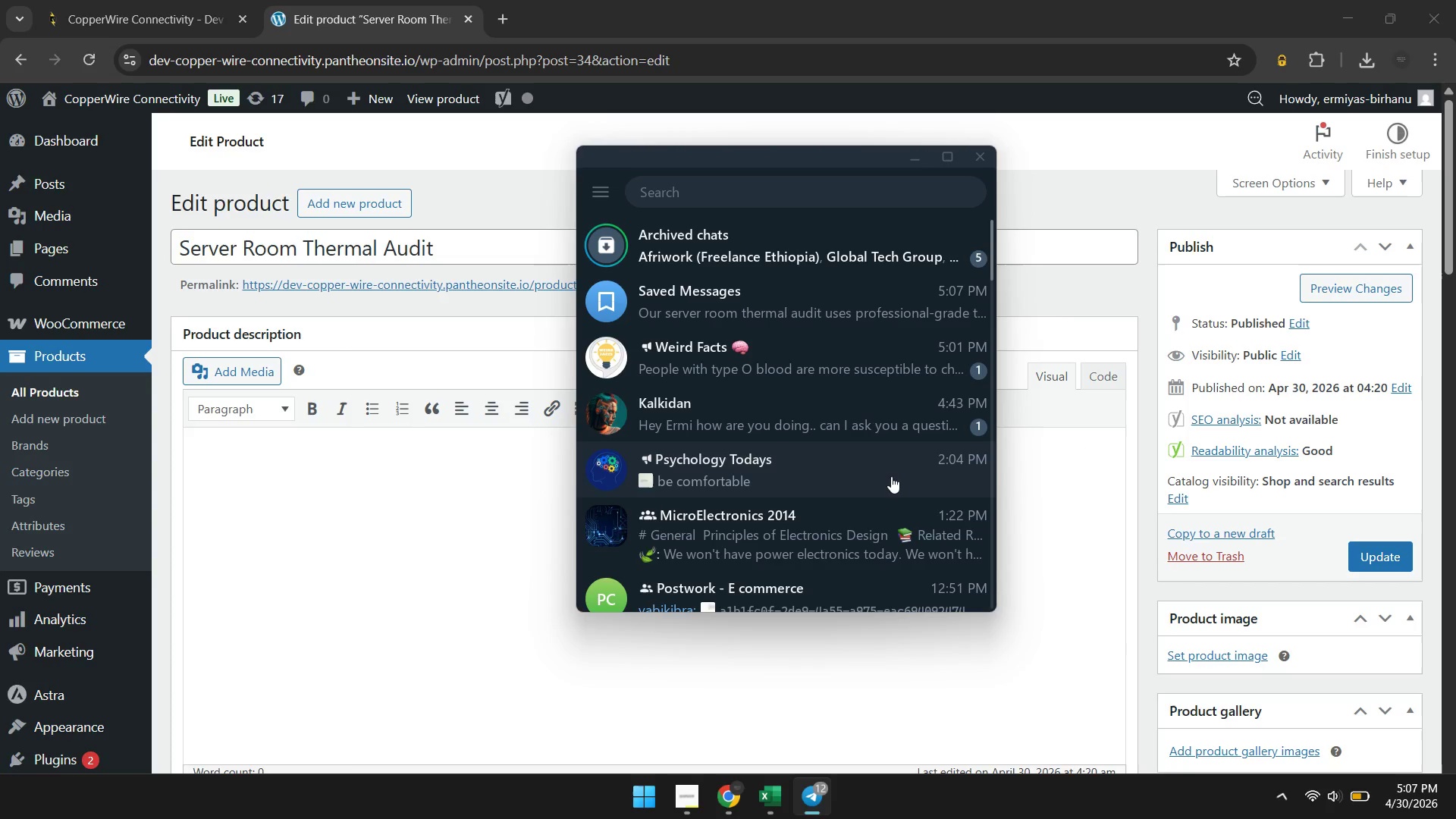 
left_click([599, 410])
 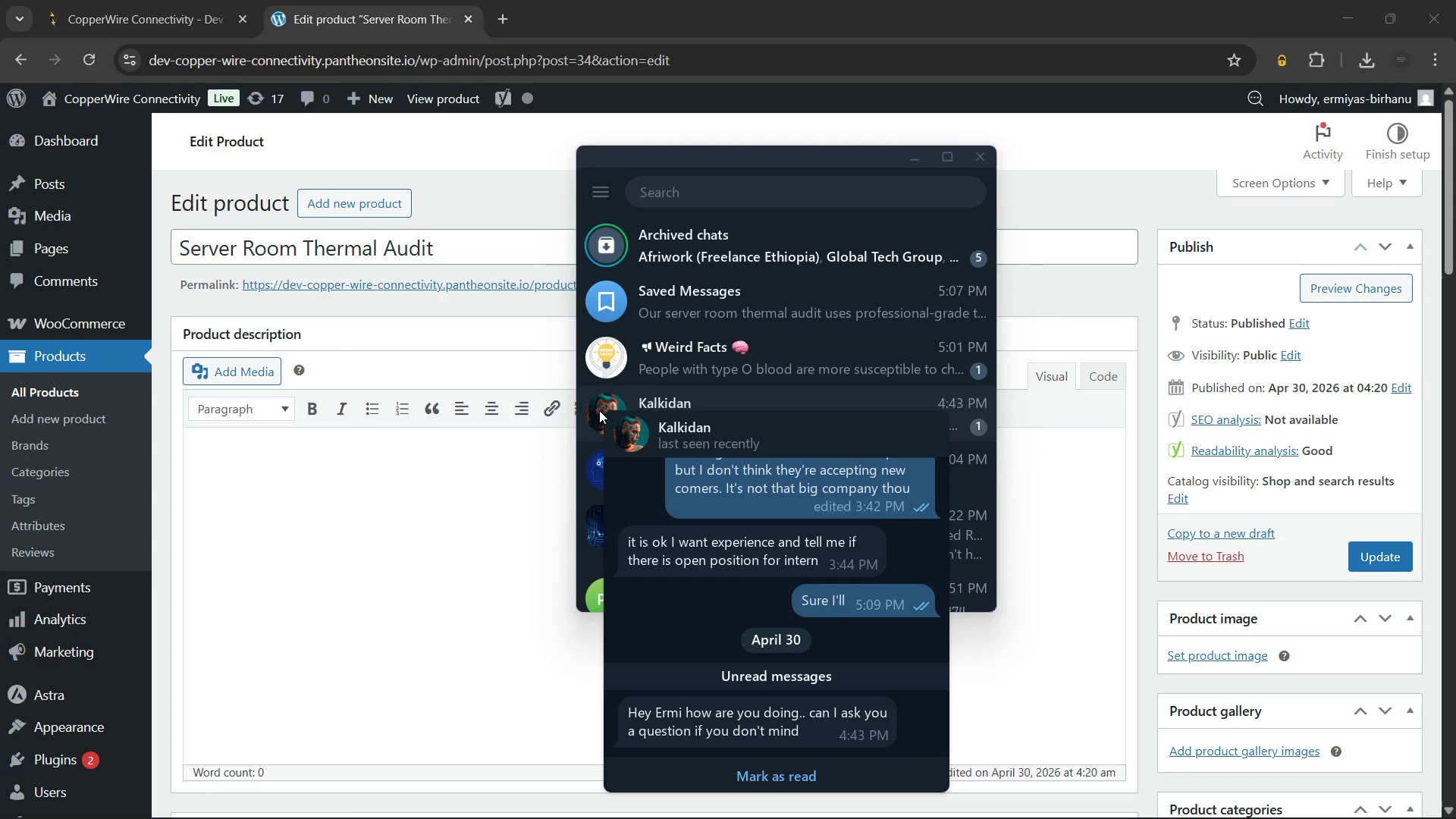 
wait(5.62)
 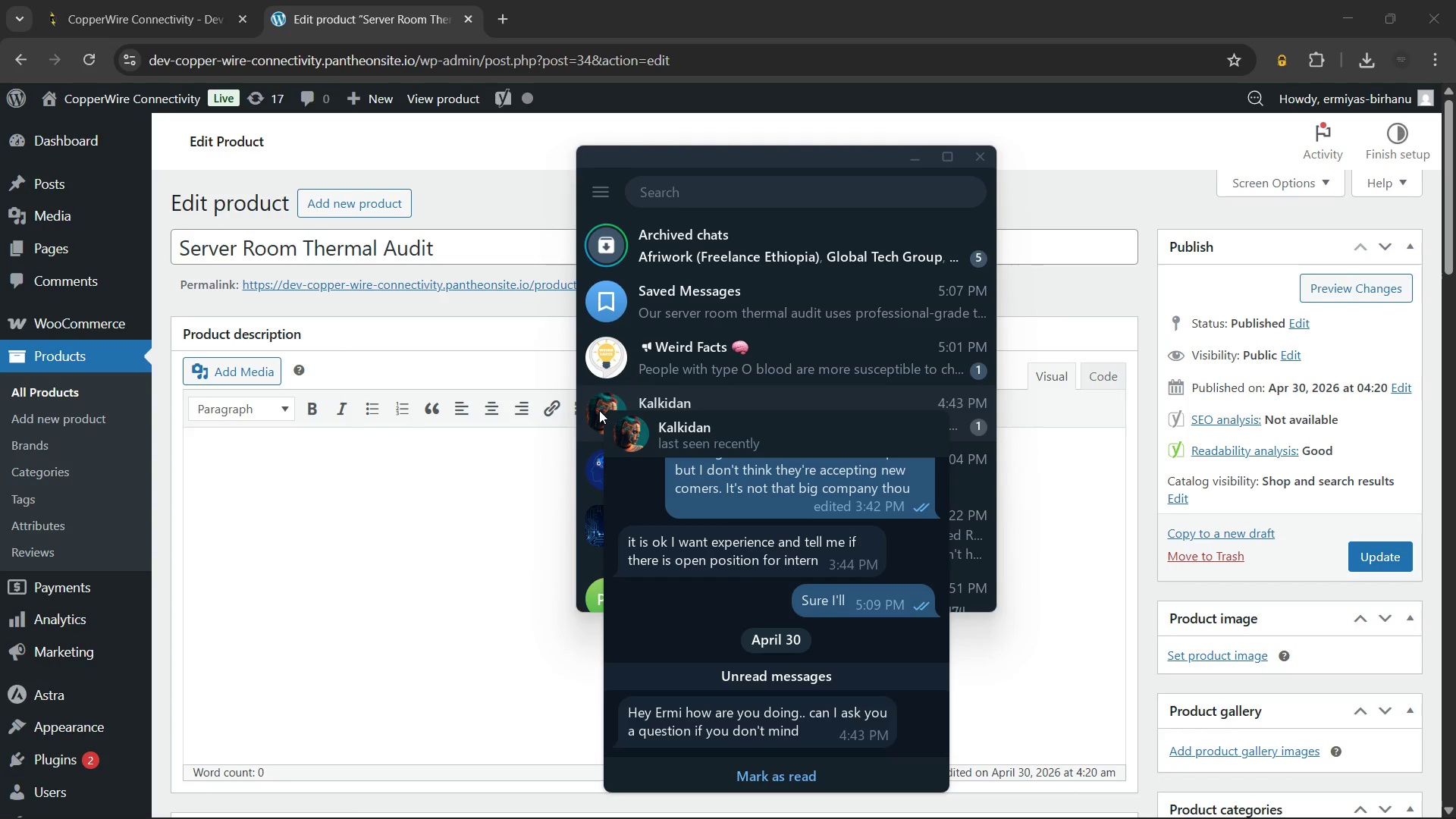 
key(Escape)
 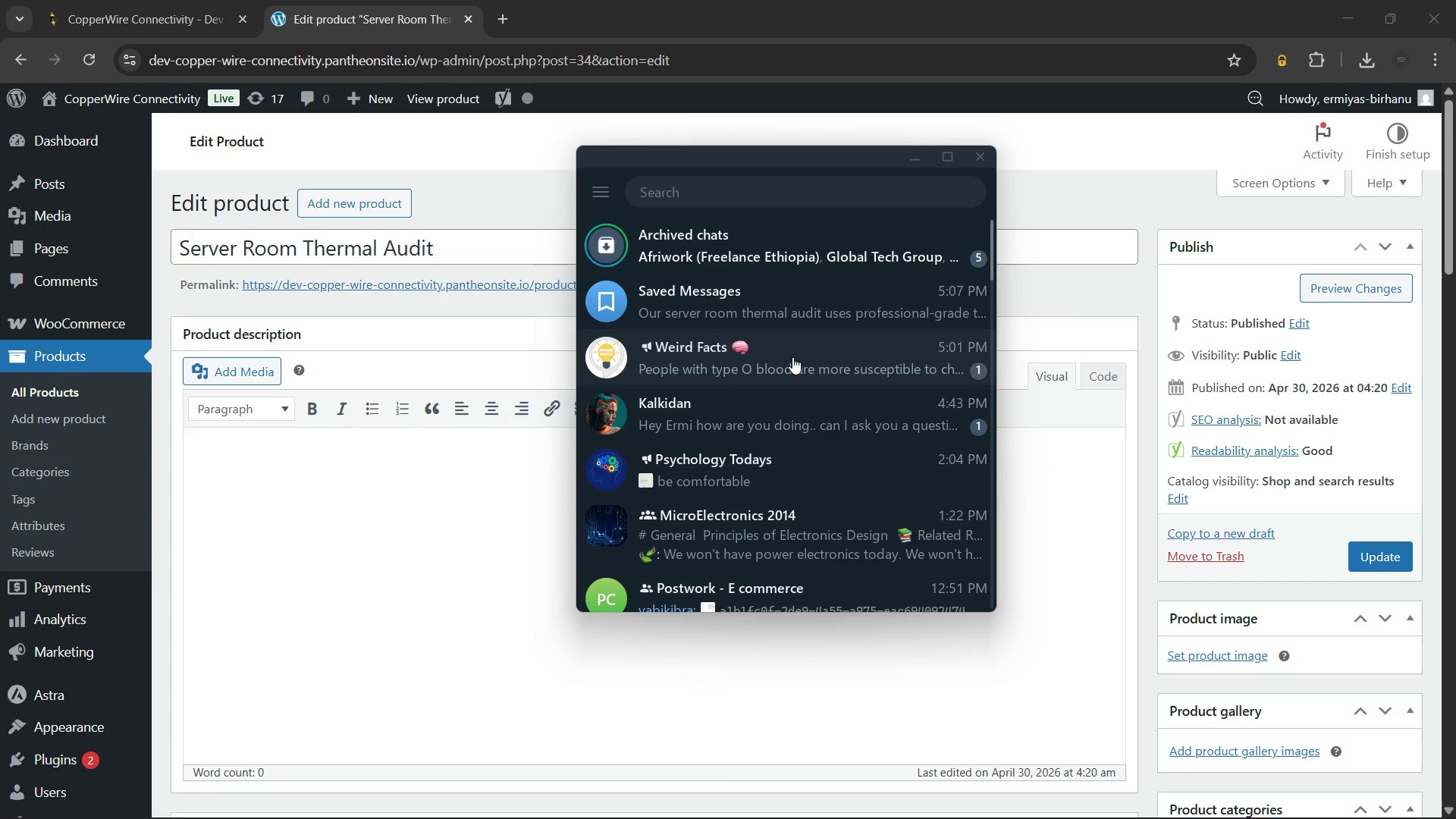 
left_click([792, 357])
 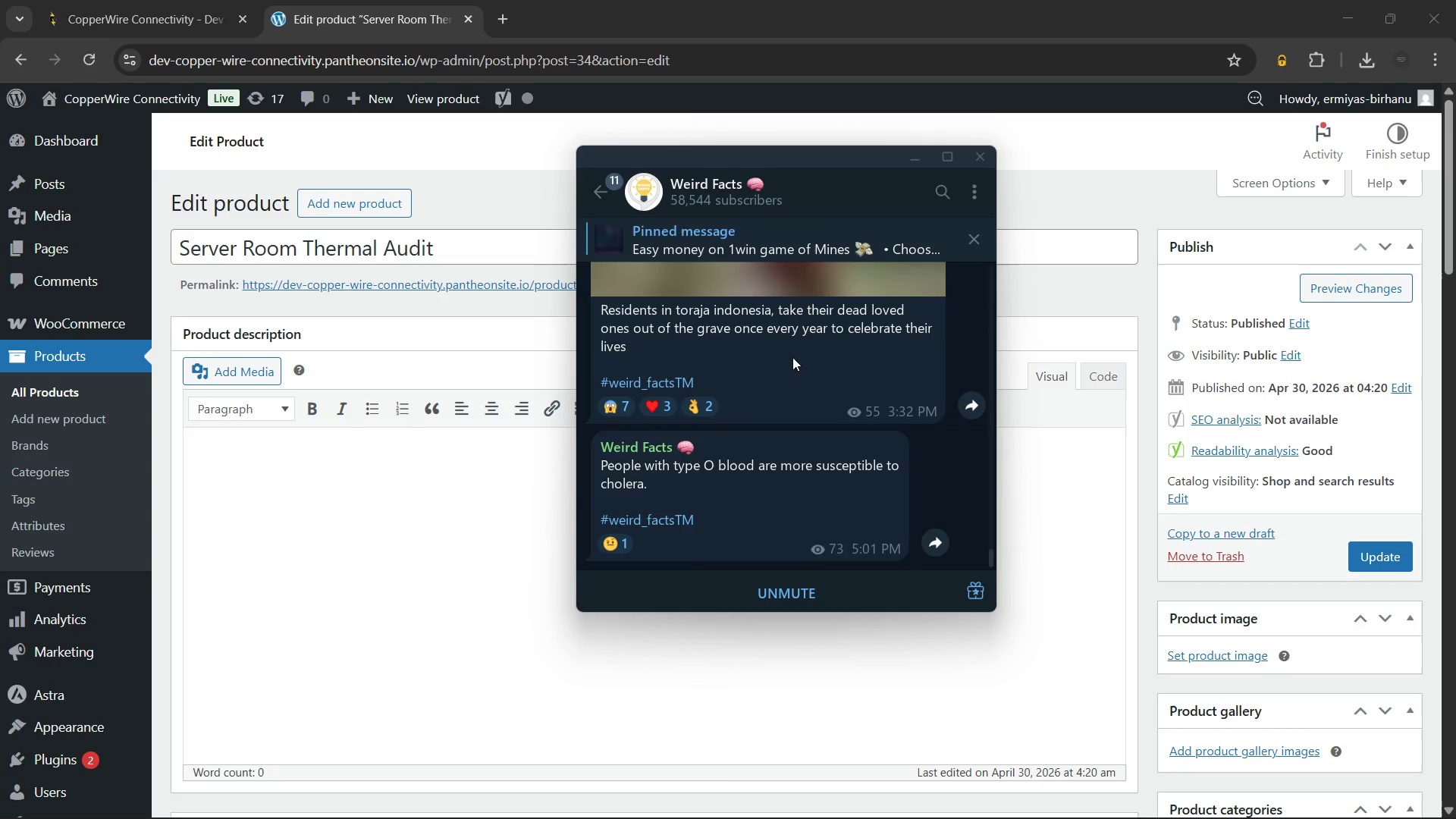 
key(Escape)
 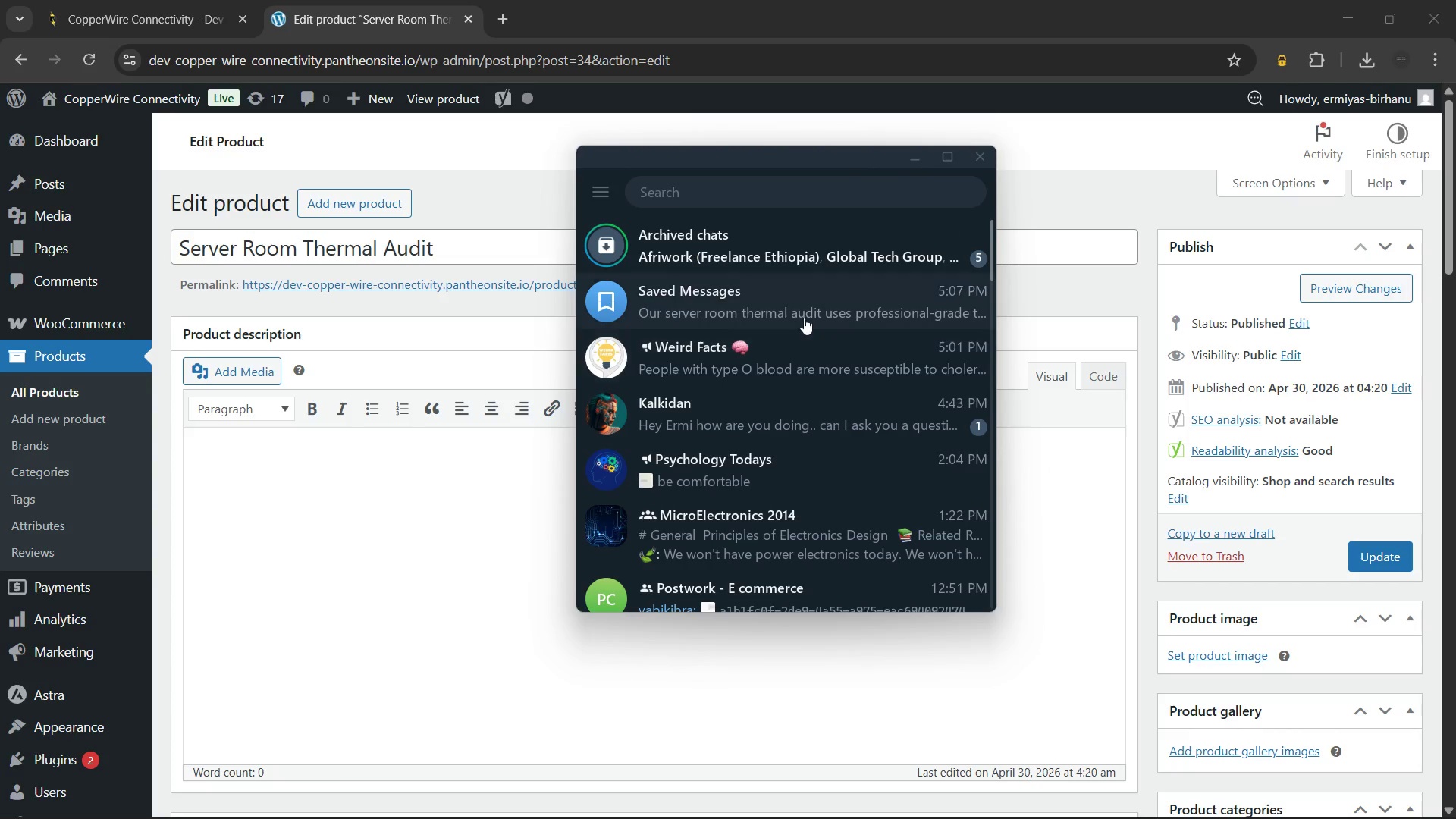 
scroll: coordinate [792, 357], scroll_direction: down, amount: 4.0
 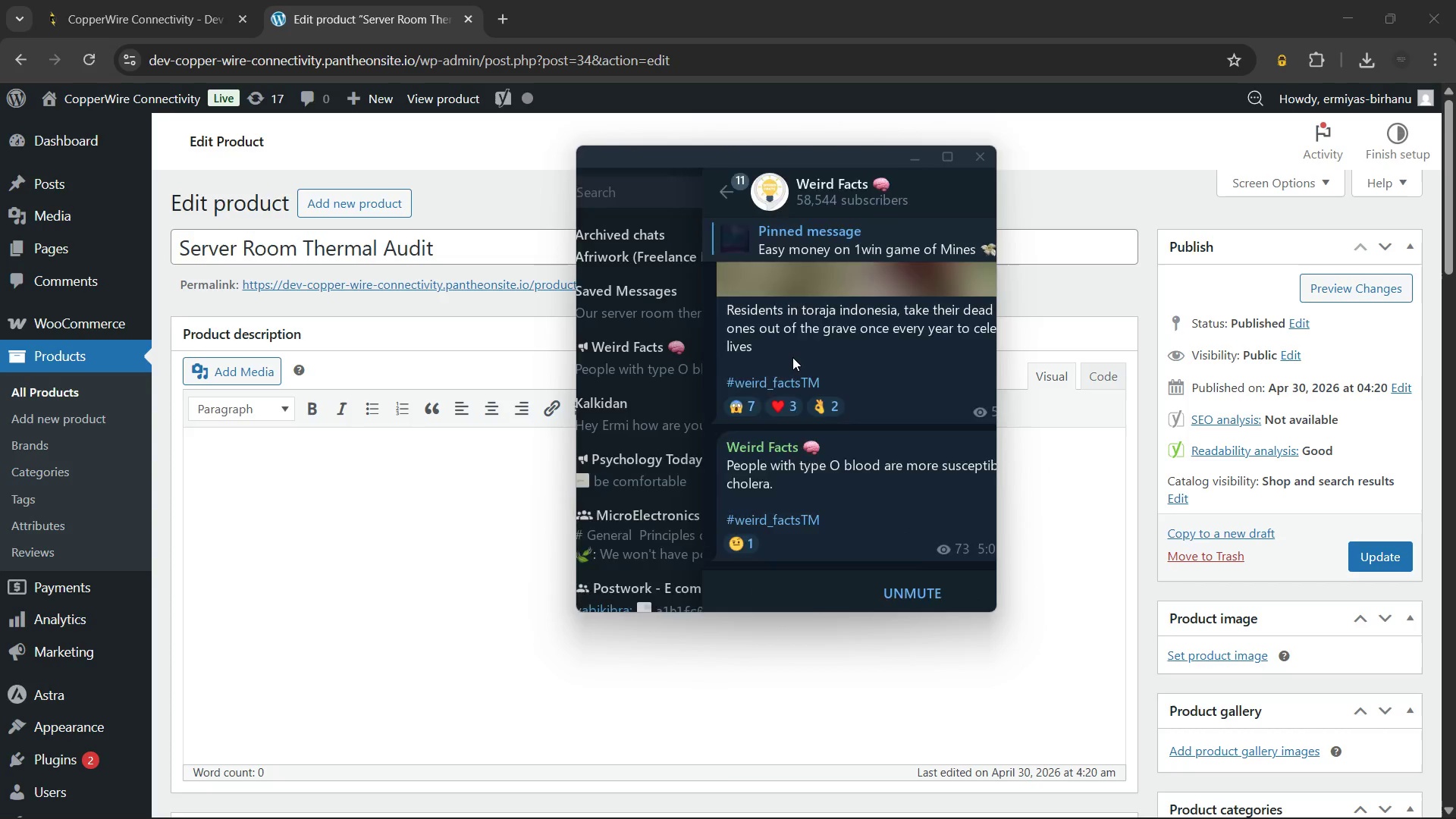 
left_click([804, 318])
 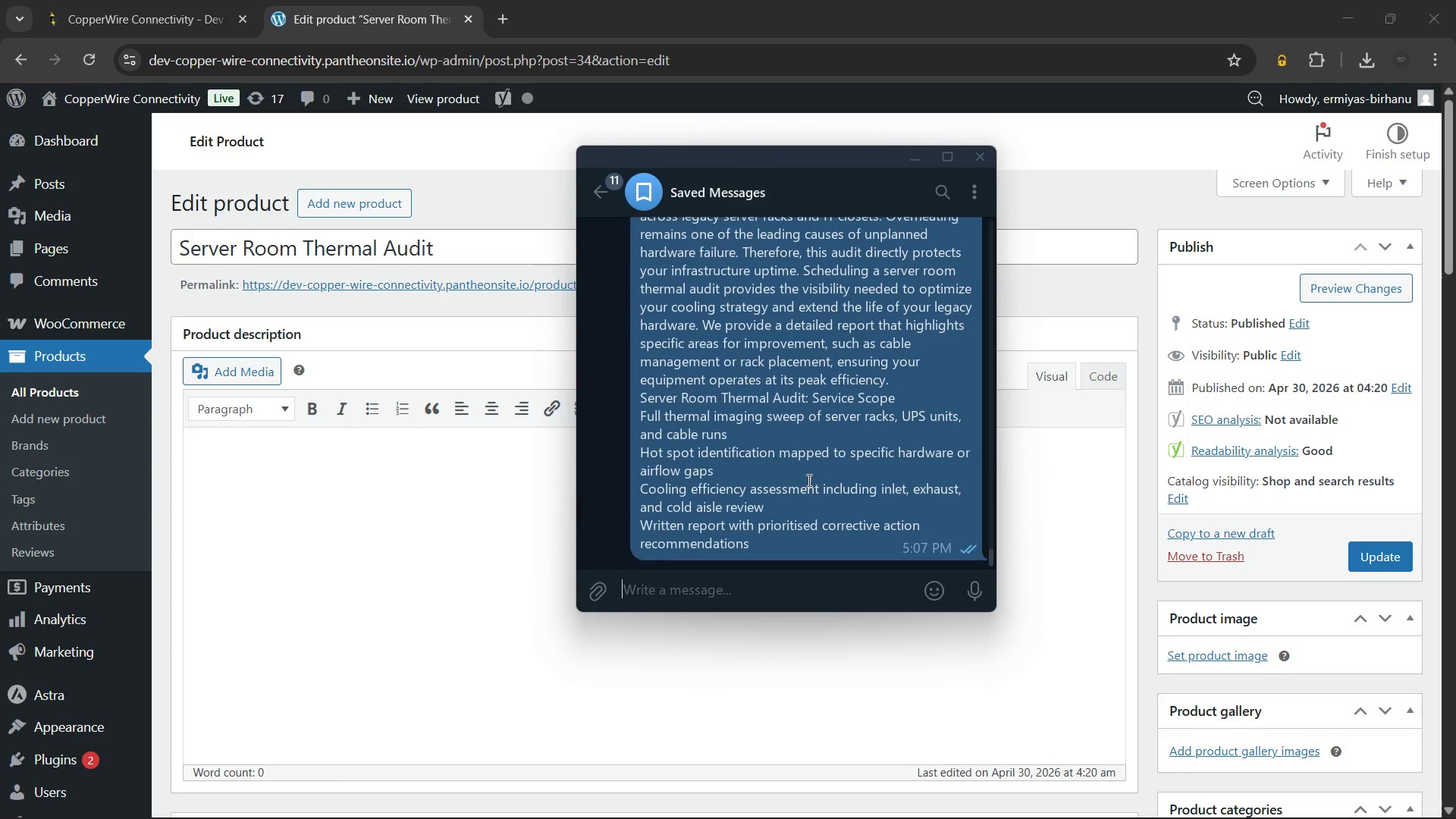 
right_click([808, 481])
 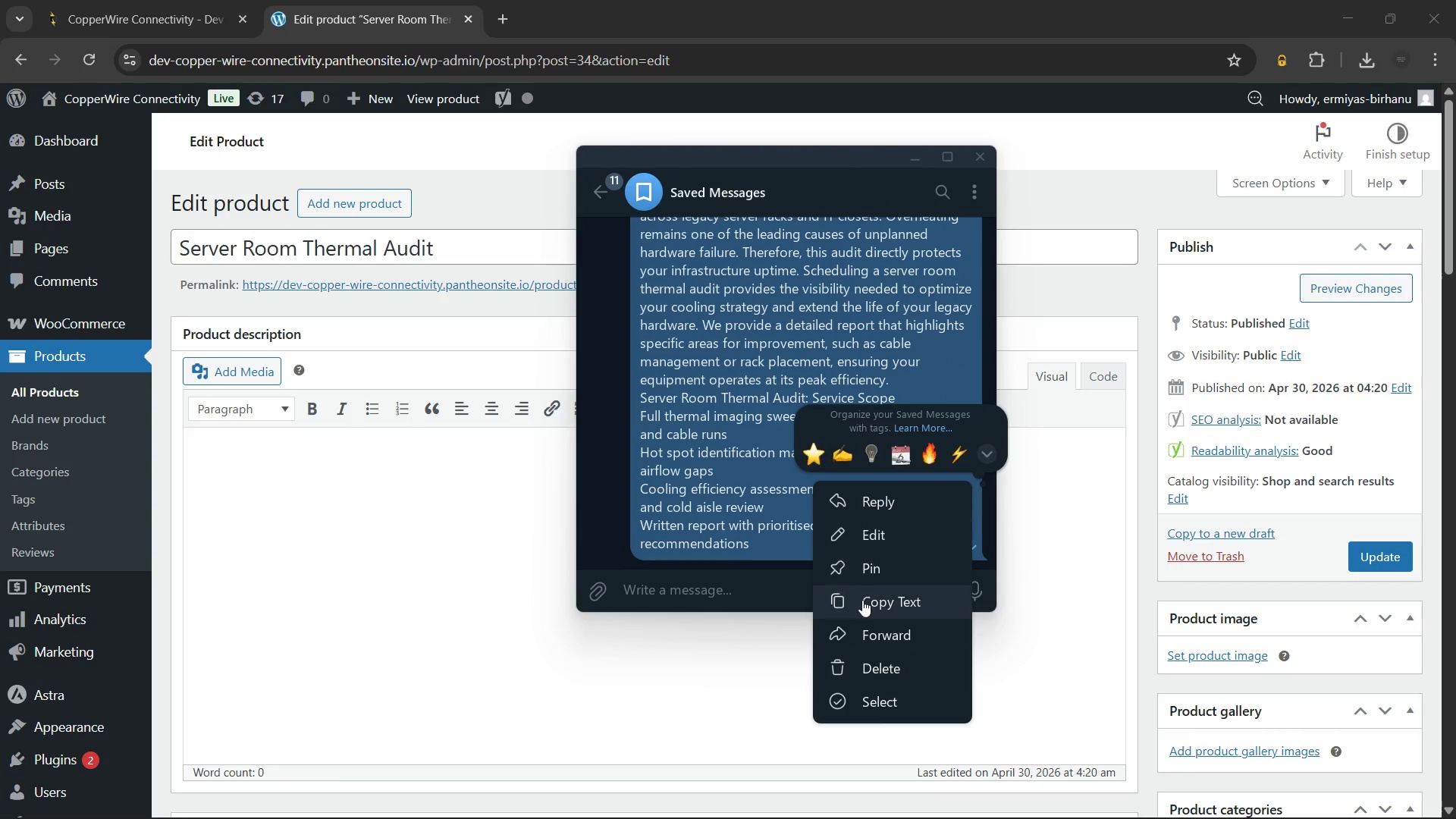 
left_click([864, 605])
 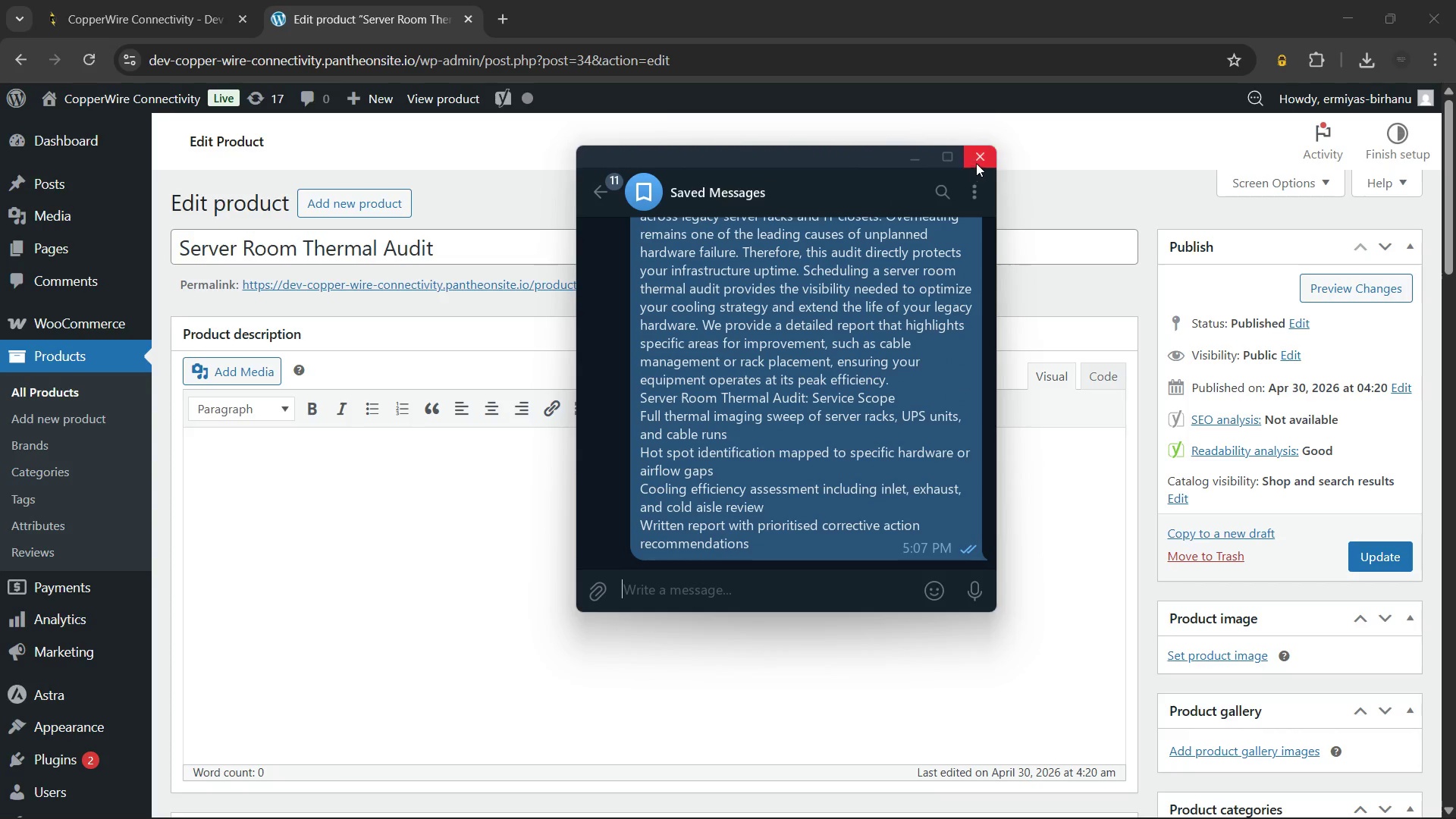 
left_click([977, 162])
 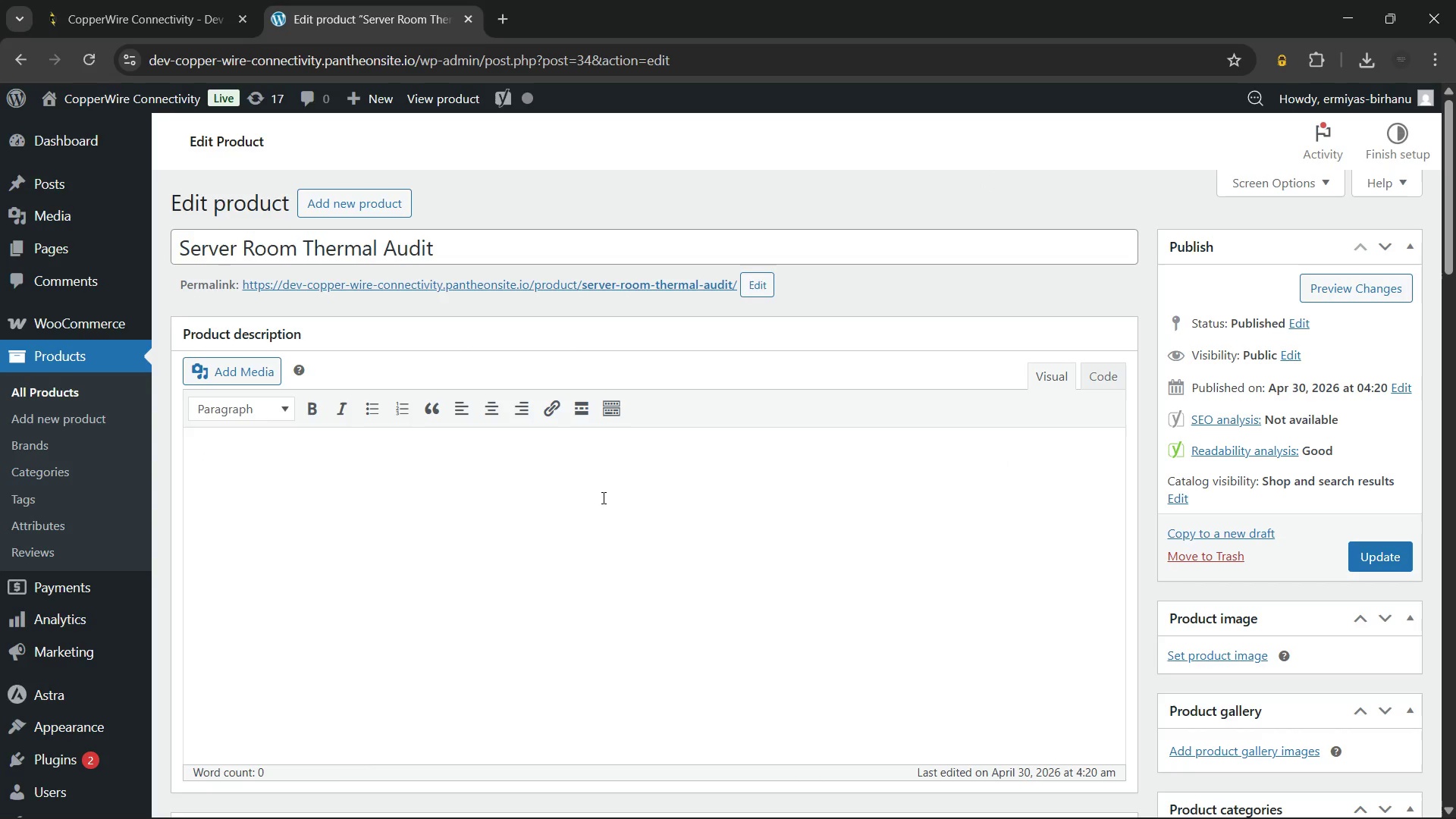 
left_click([596, 494])
 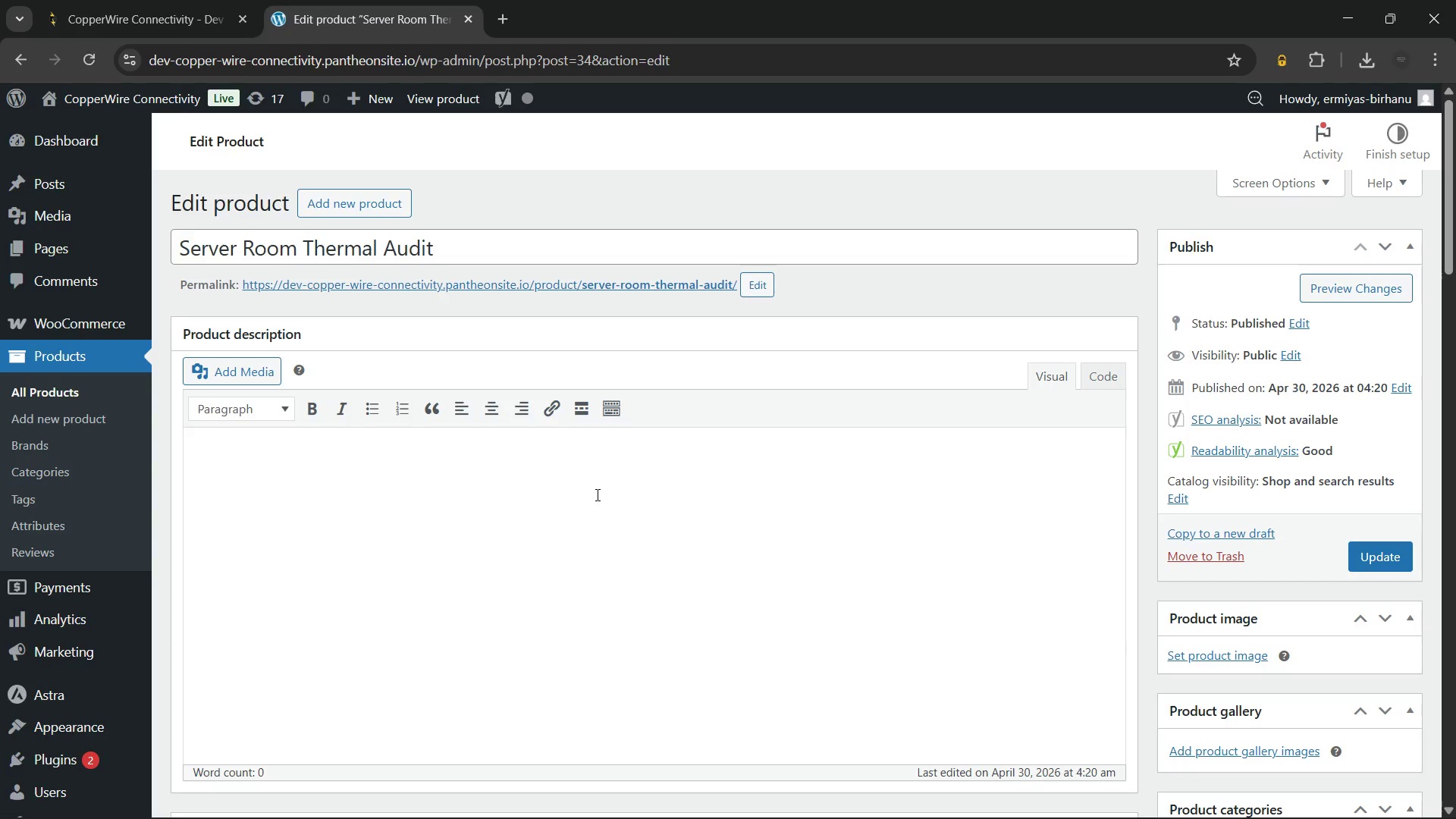 
key(Control+V)
 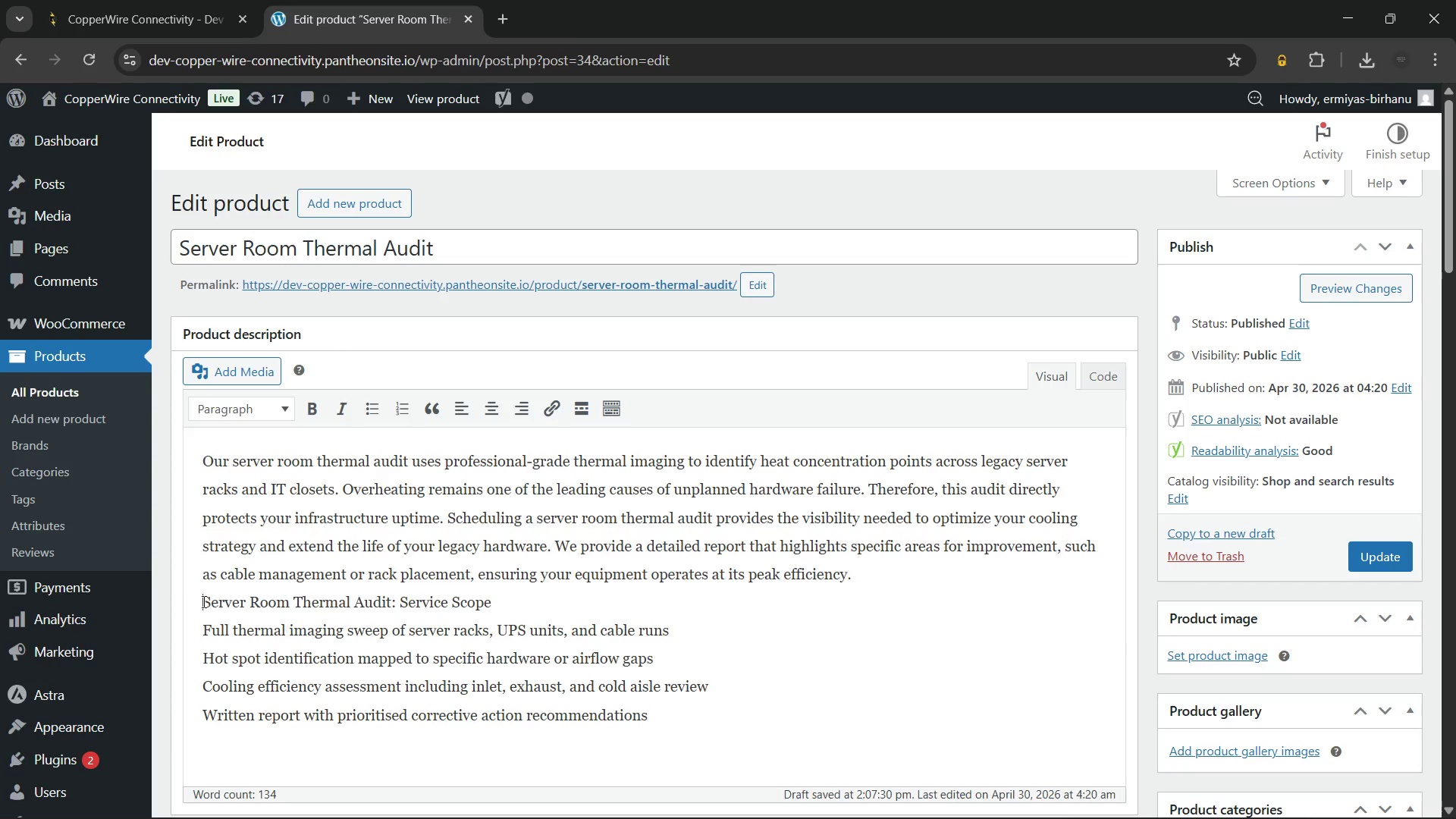 
wait(5.44)
 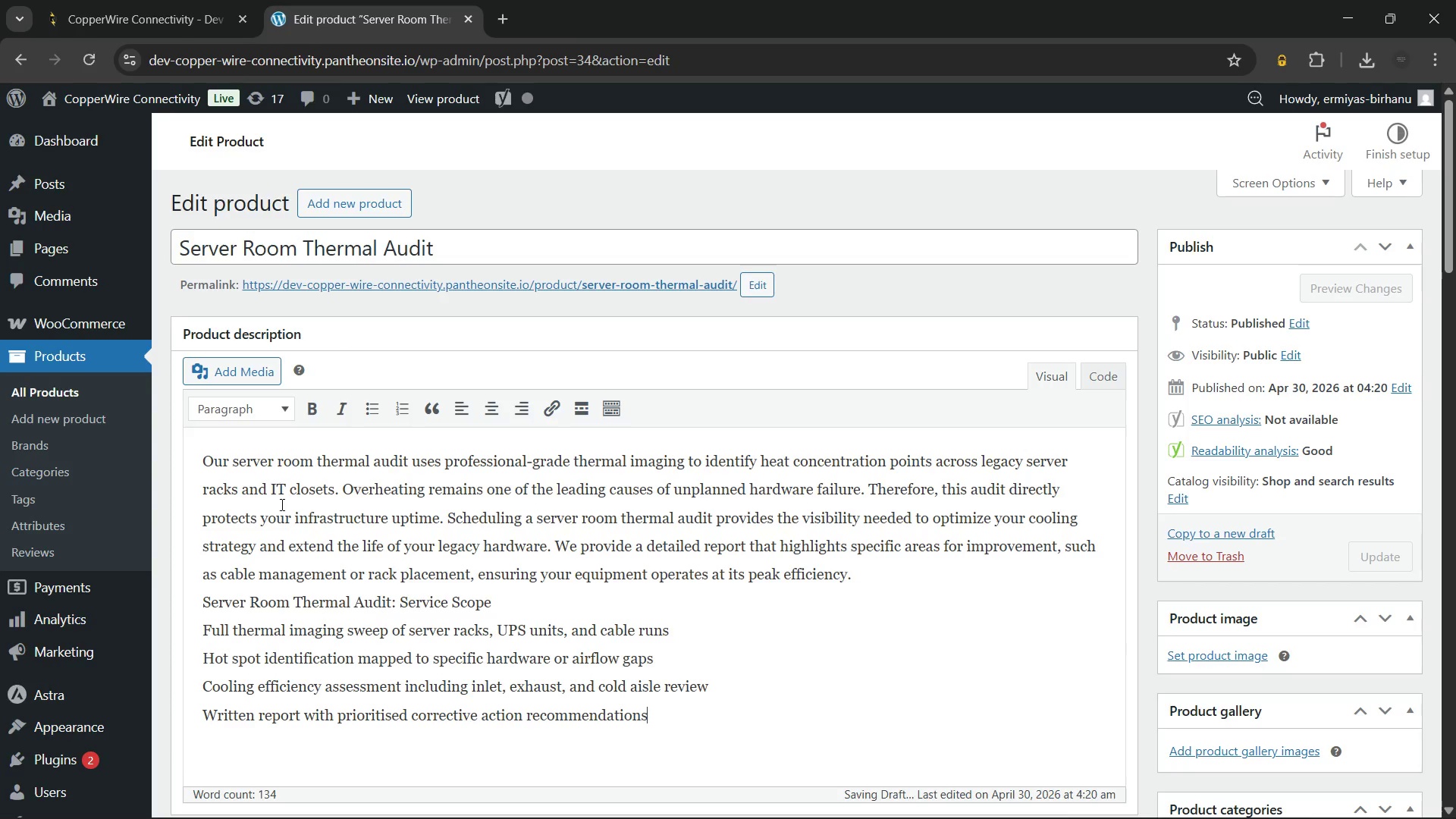 
key(Backspace)
 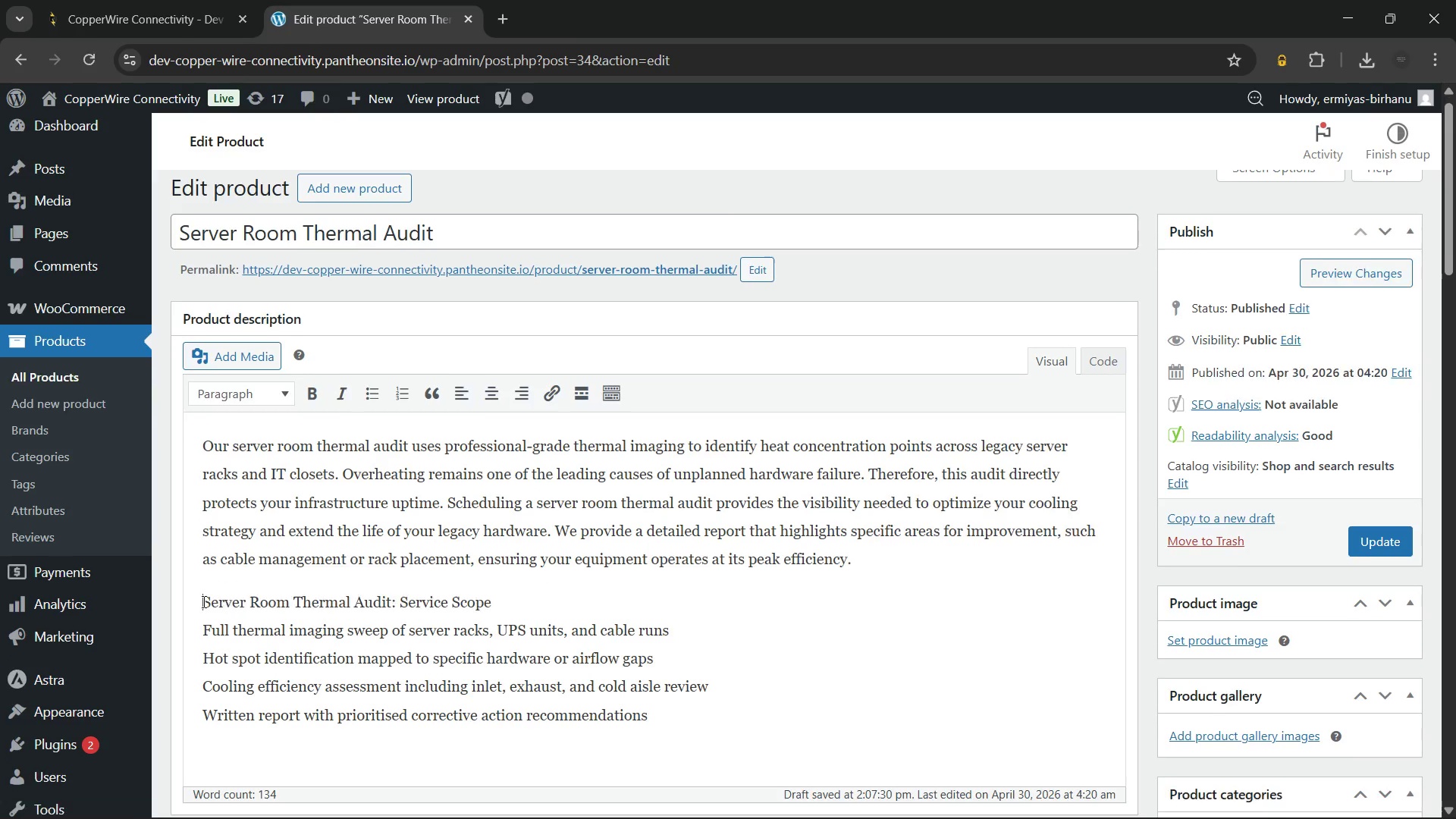 
key(Enter)
 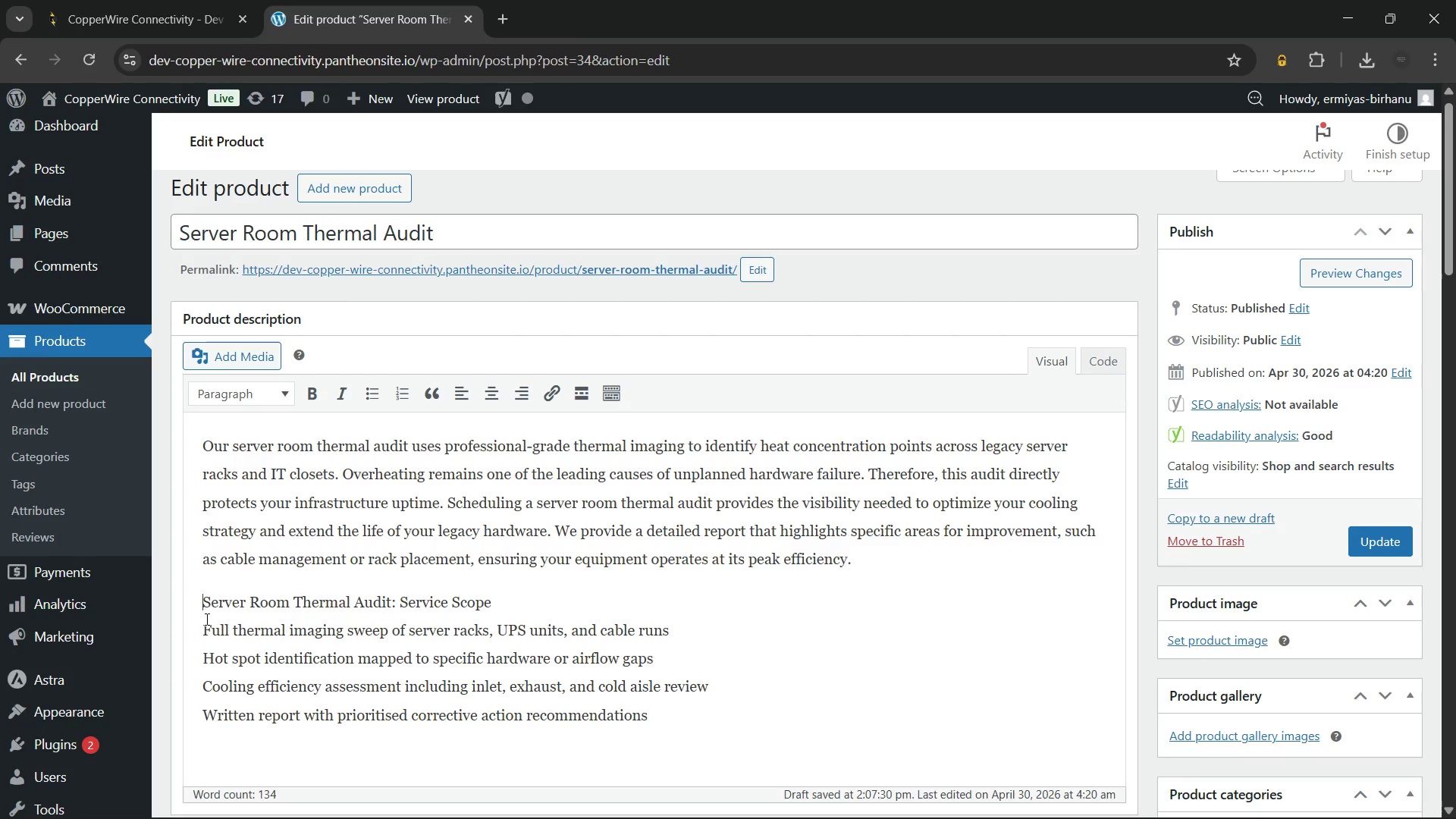 
left_click([206, 632])
 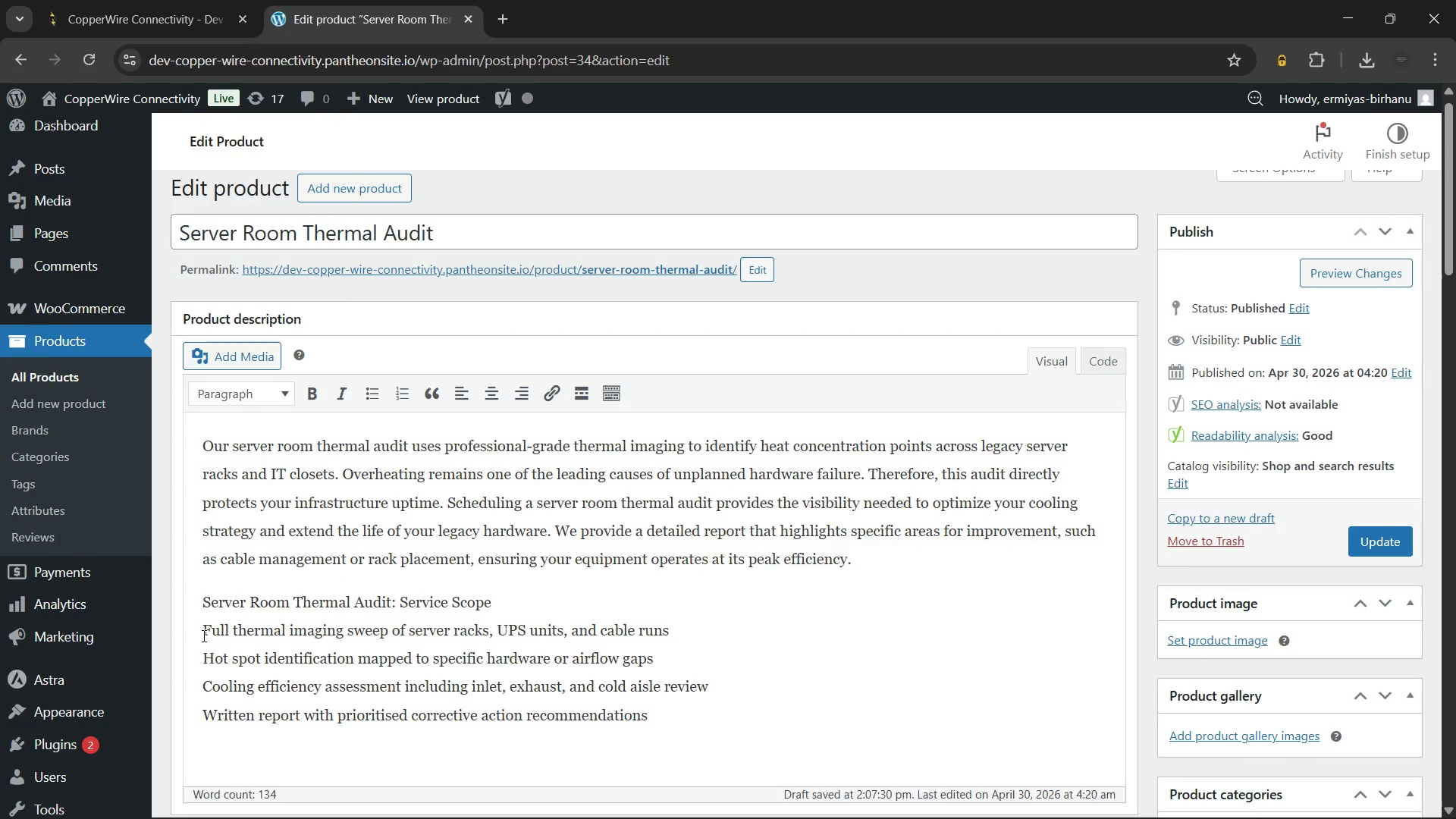 
key(Backspace)
 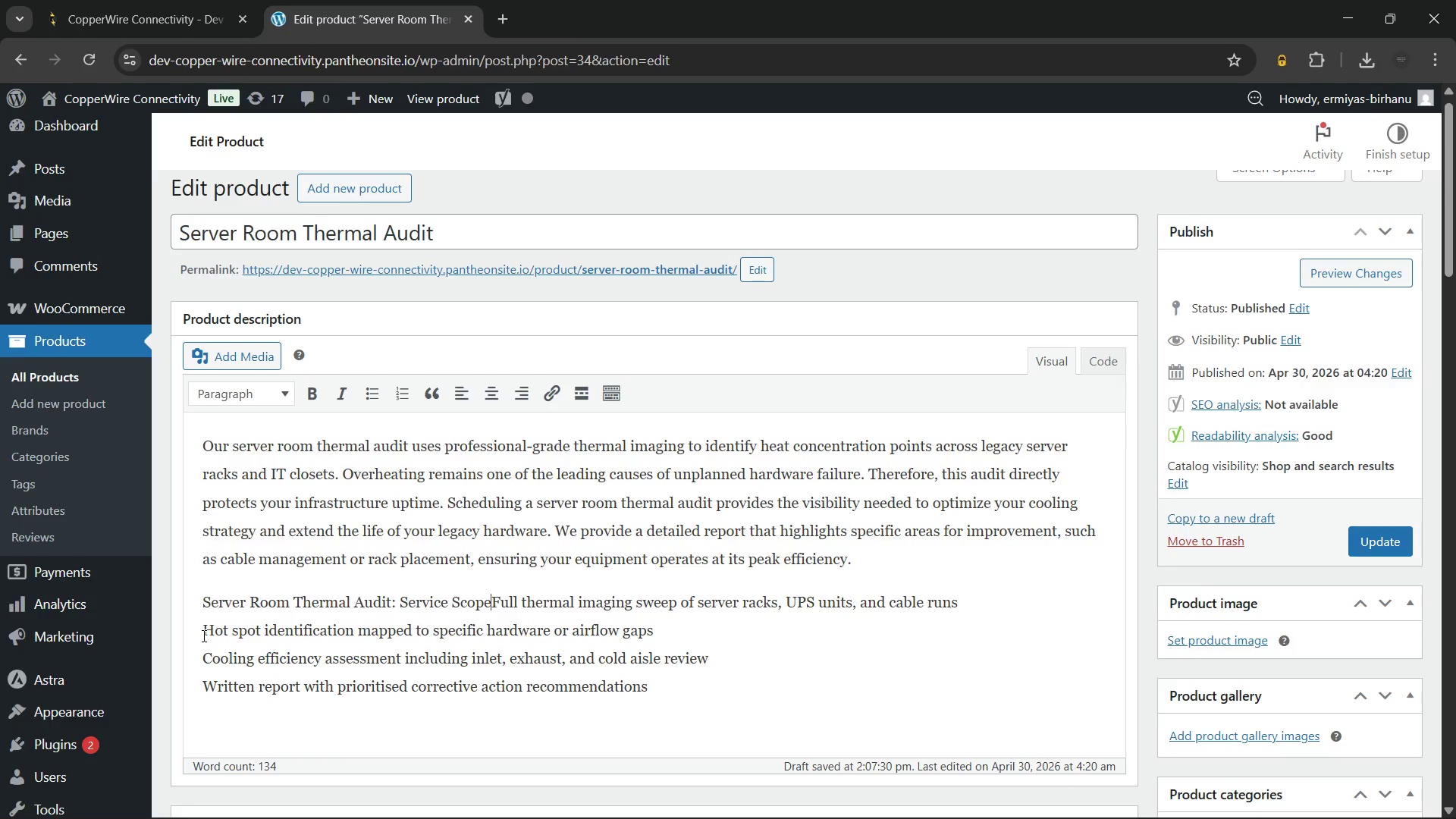 
key(Enter)
 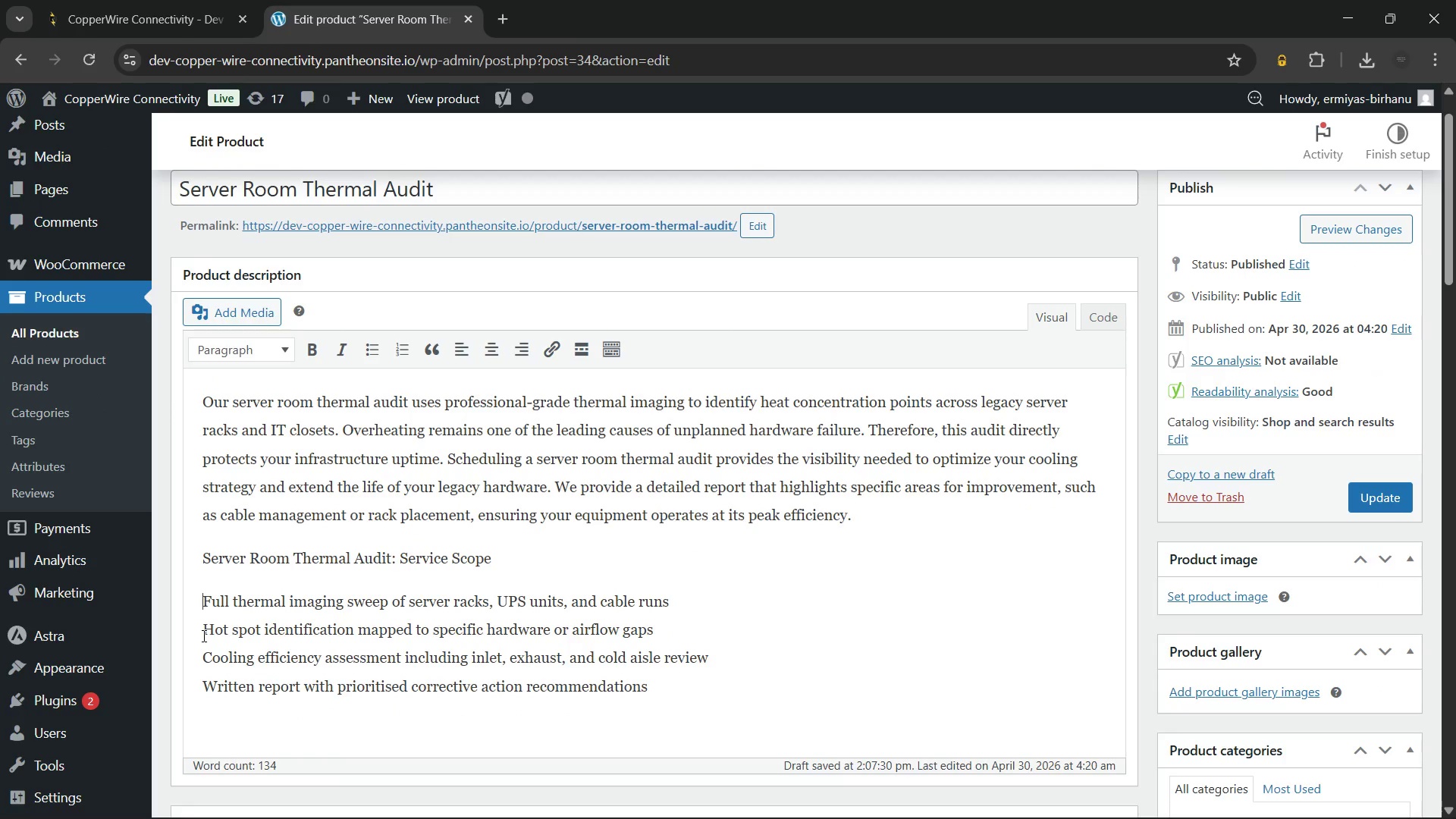 
key(ArrowDown)
 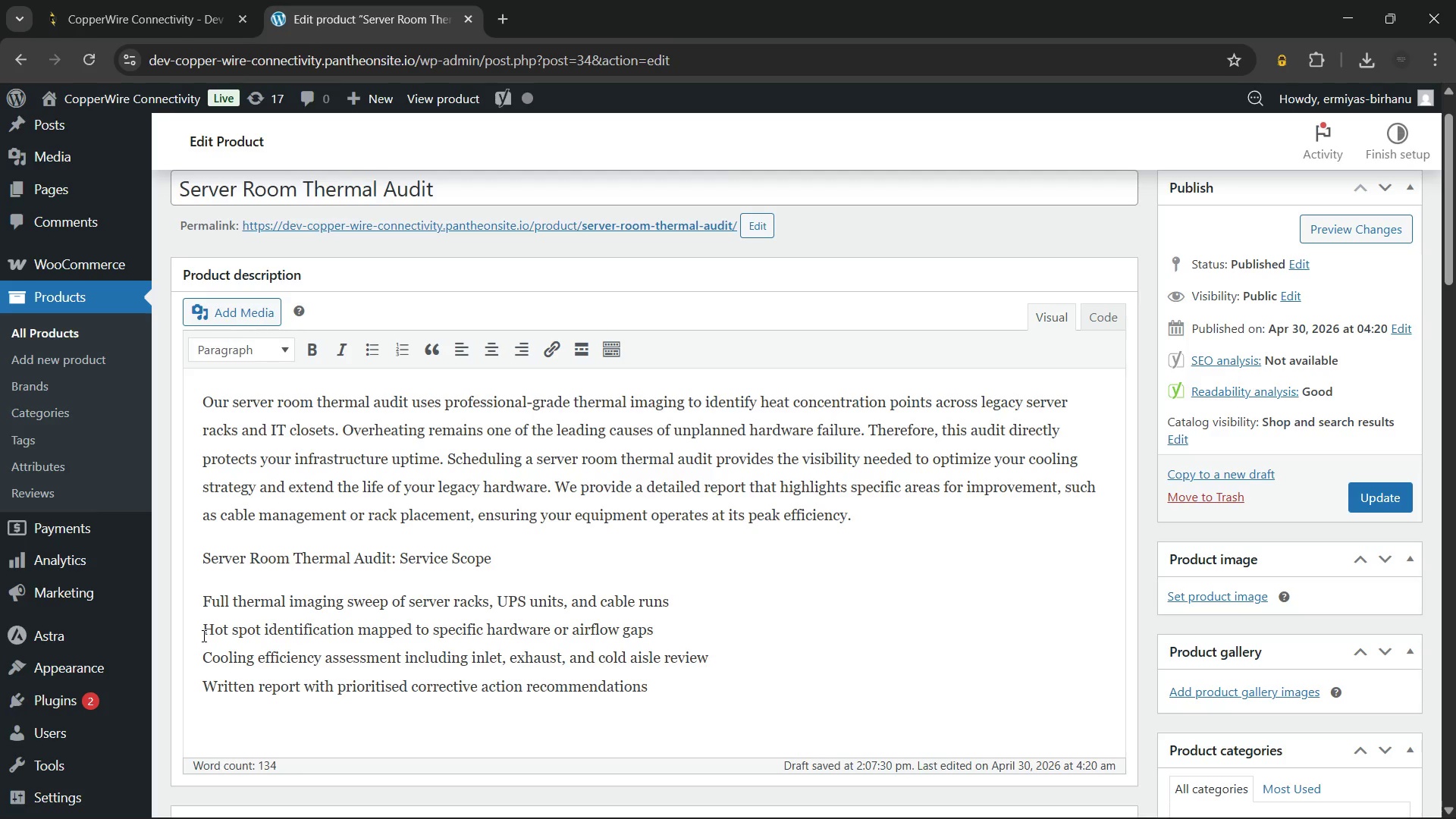 
key(Backspace)
 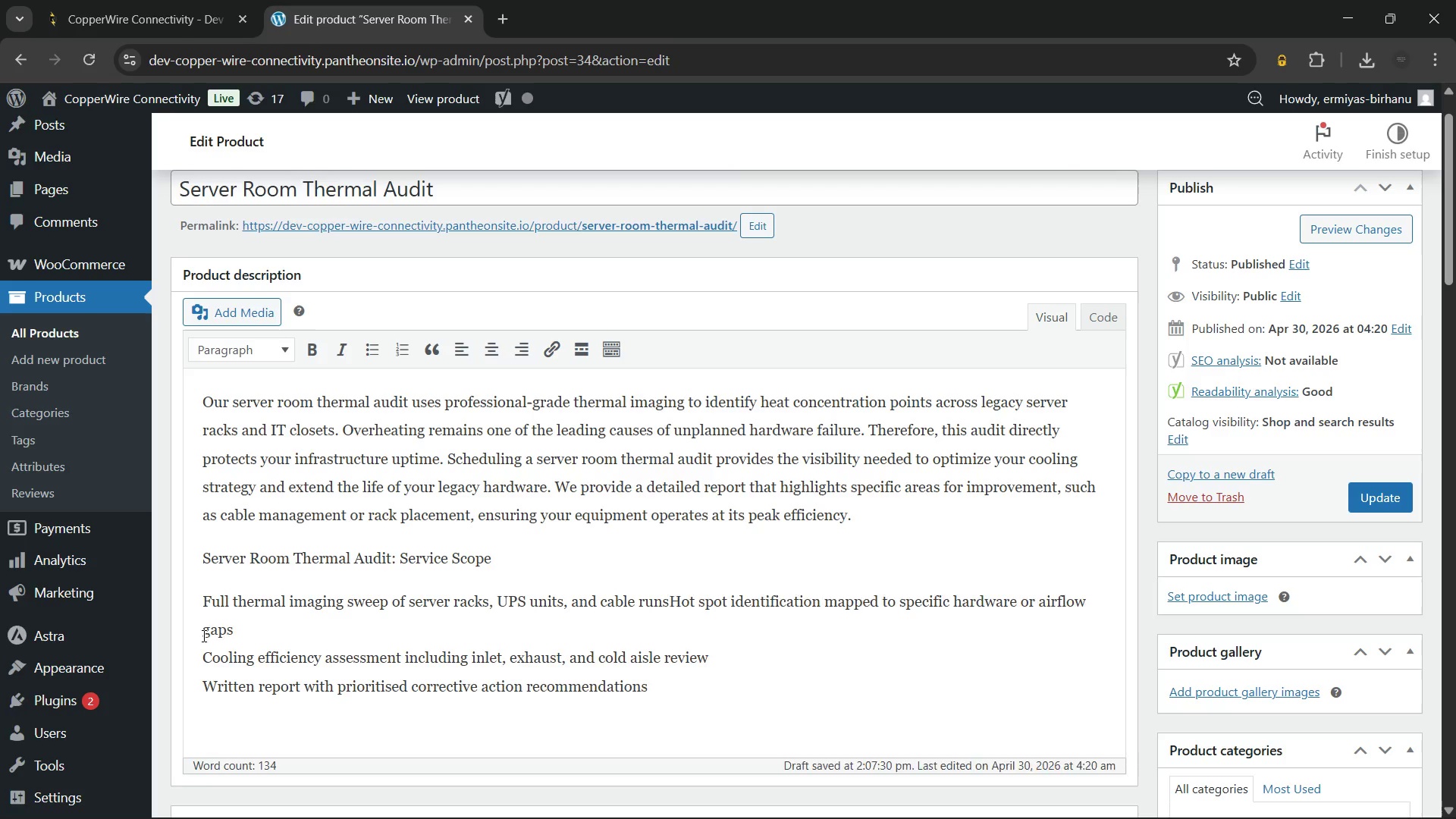 
key(Enter)
 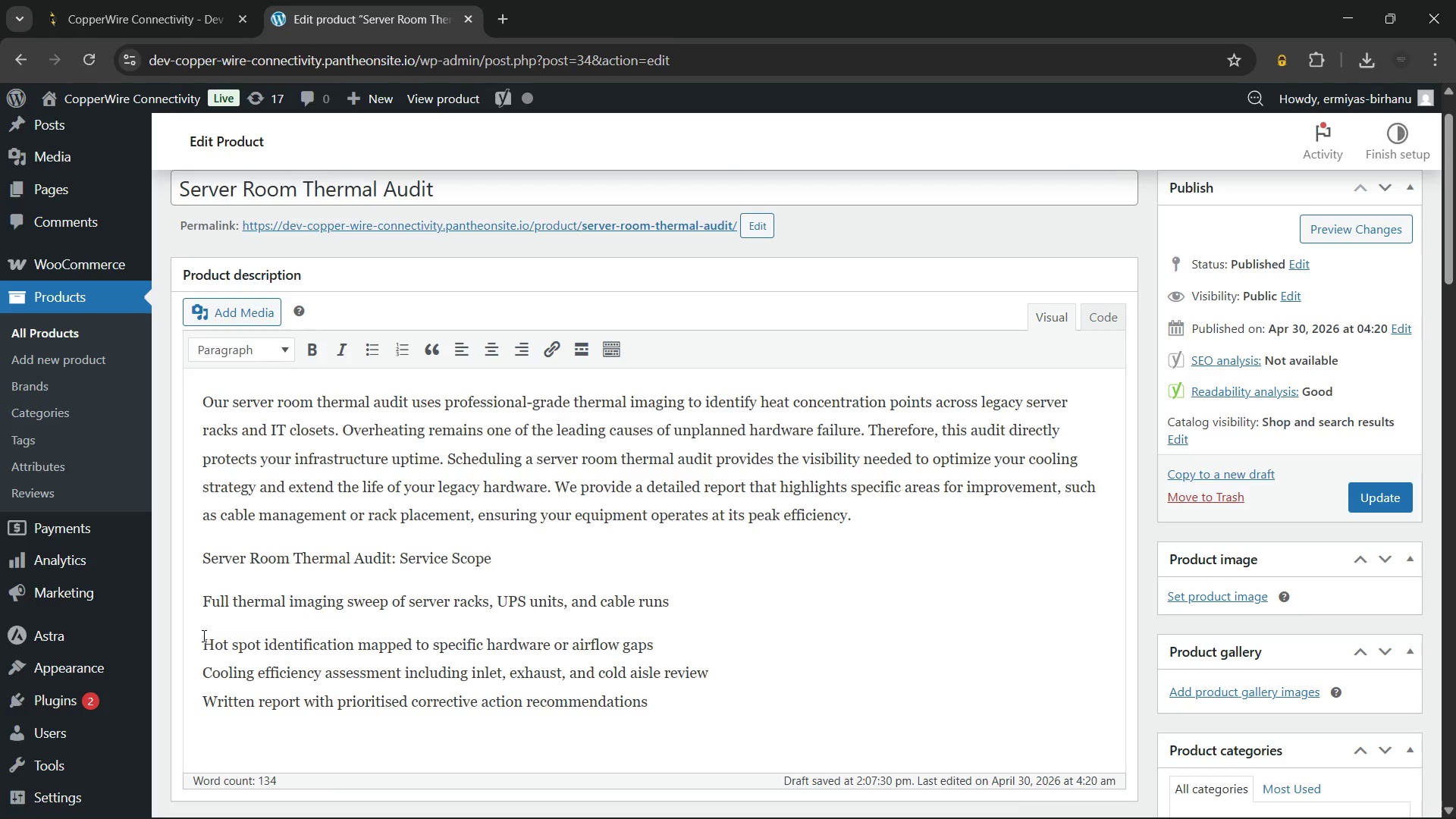 
key(ArrowDown)
 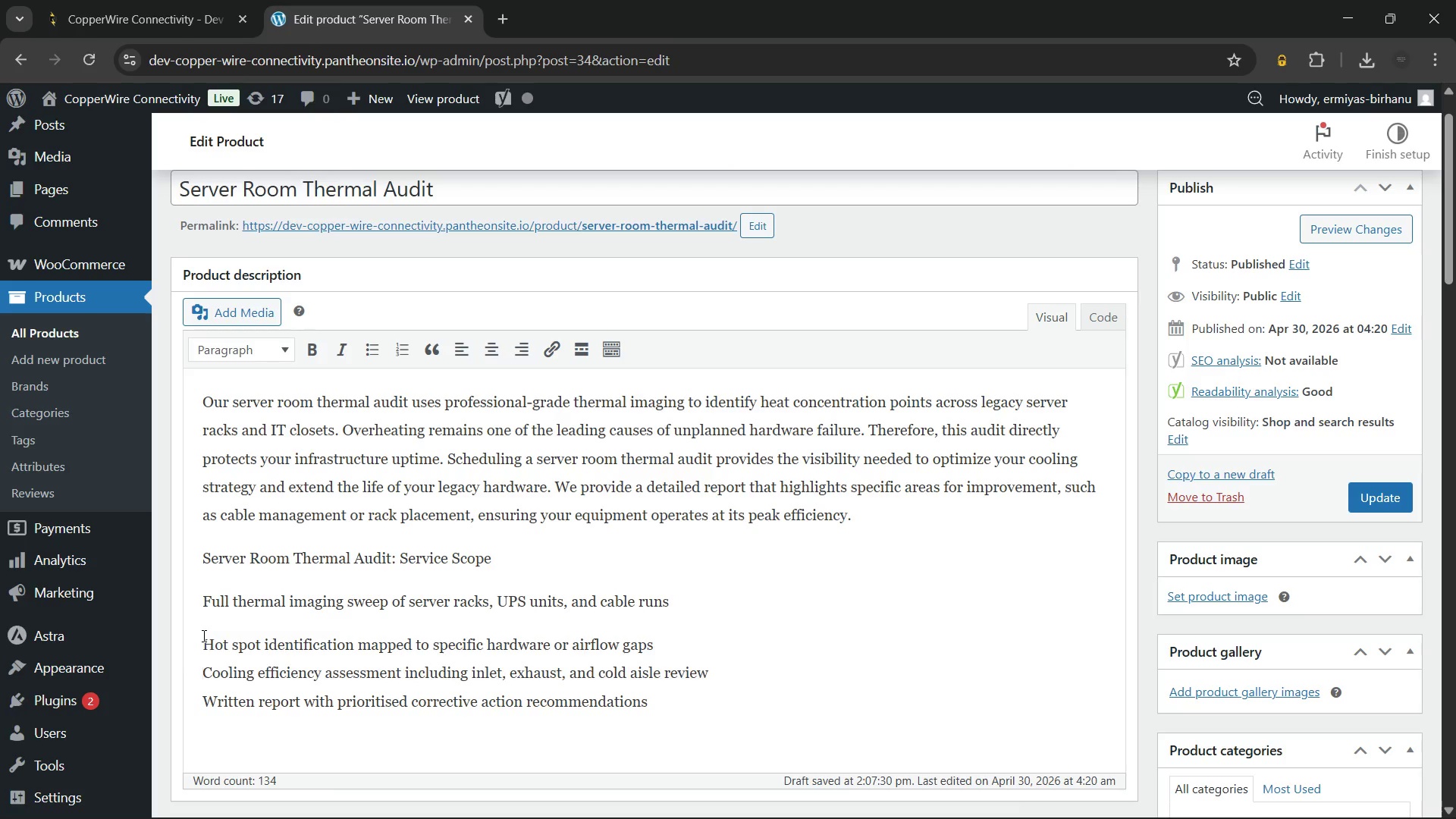 
key(Backspace)
 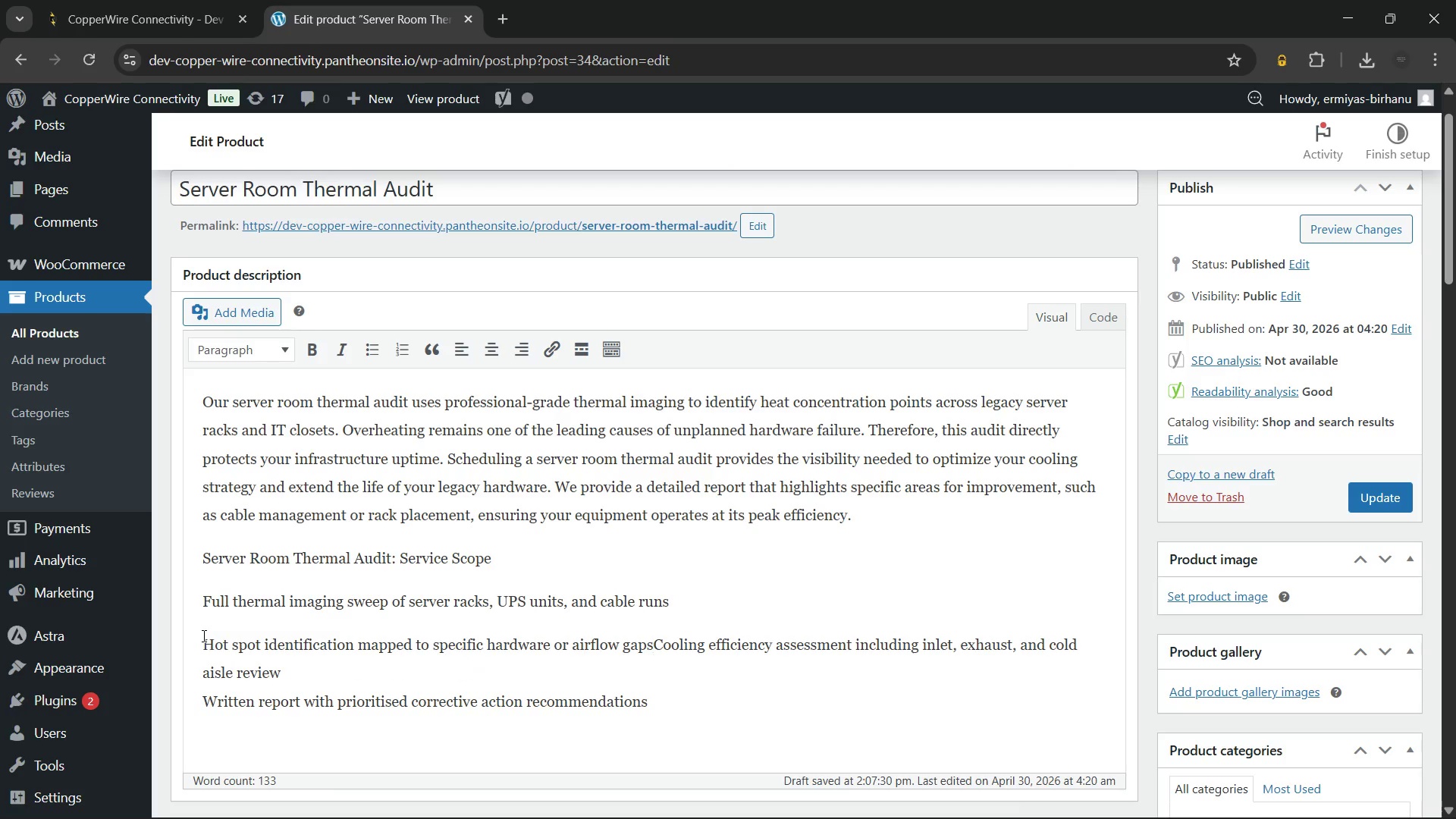 
key(Enter)
 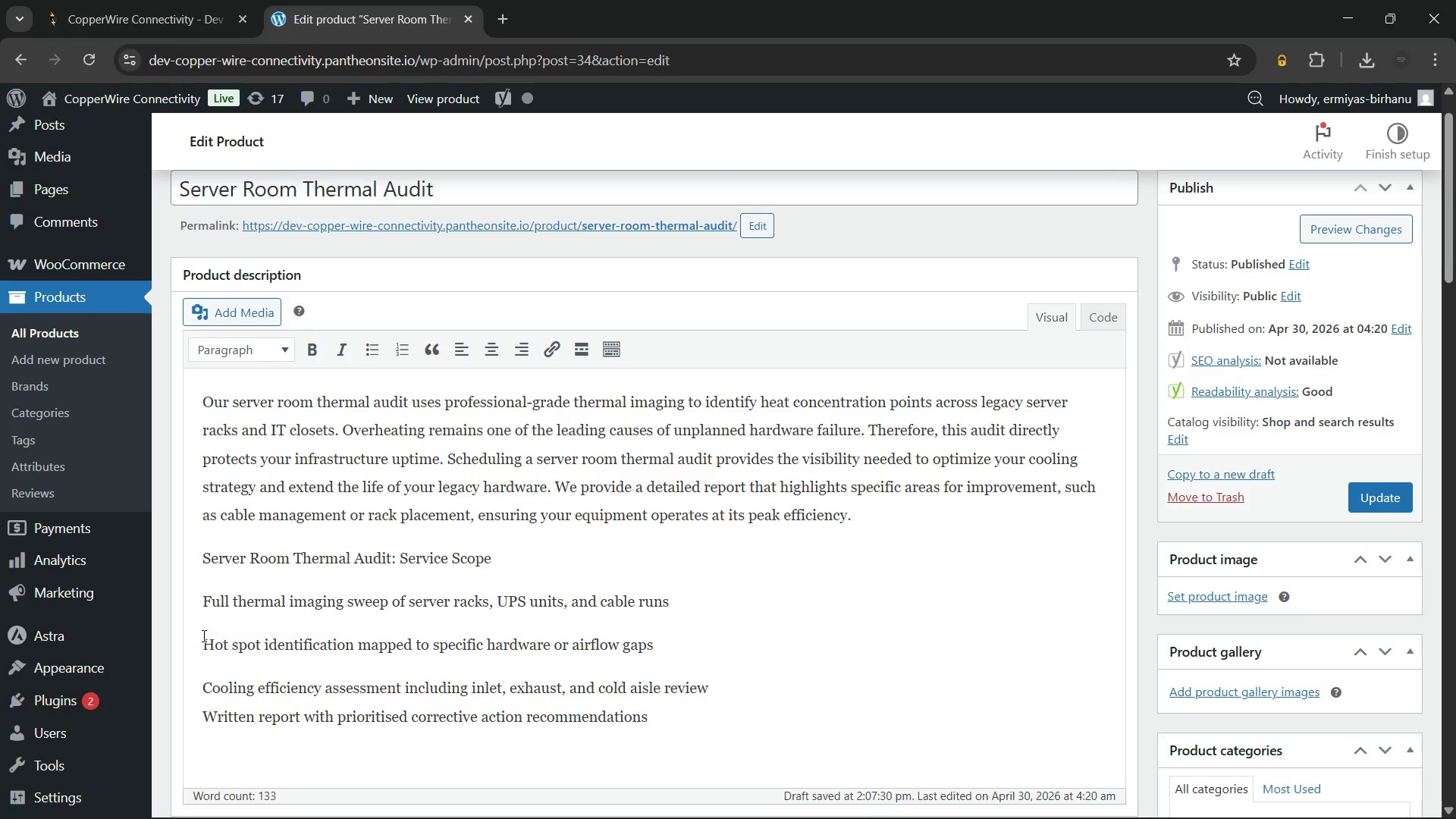 
key(Backspace)
 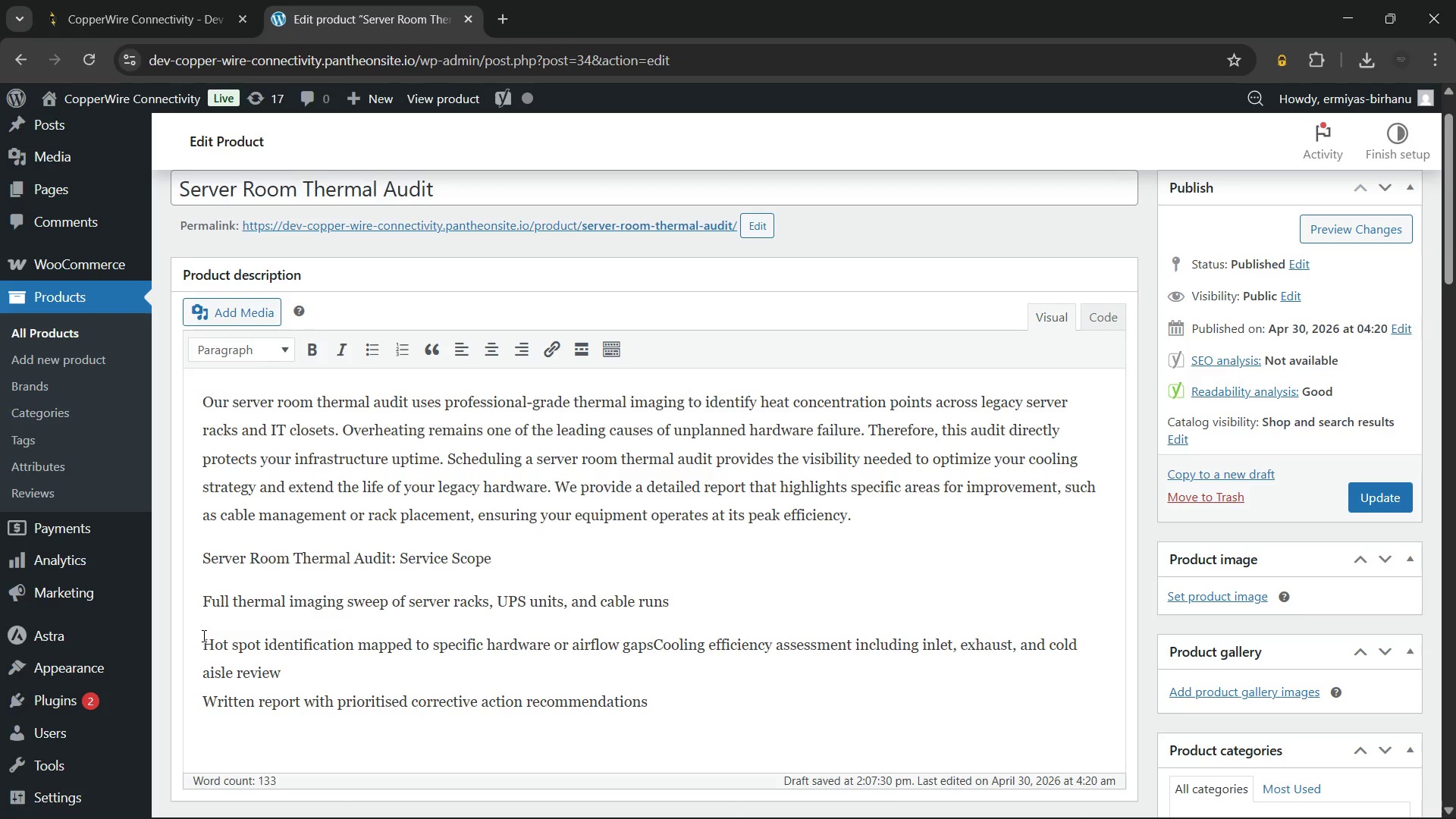 
key(Enter)
 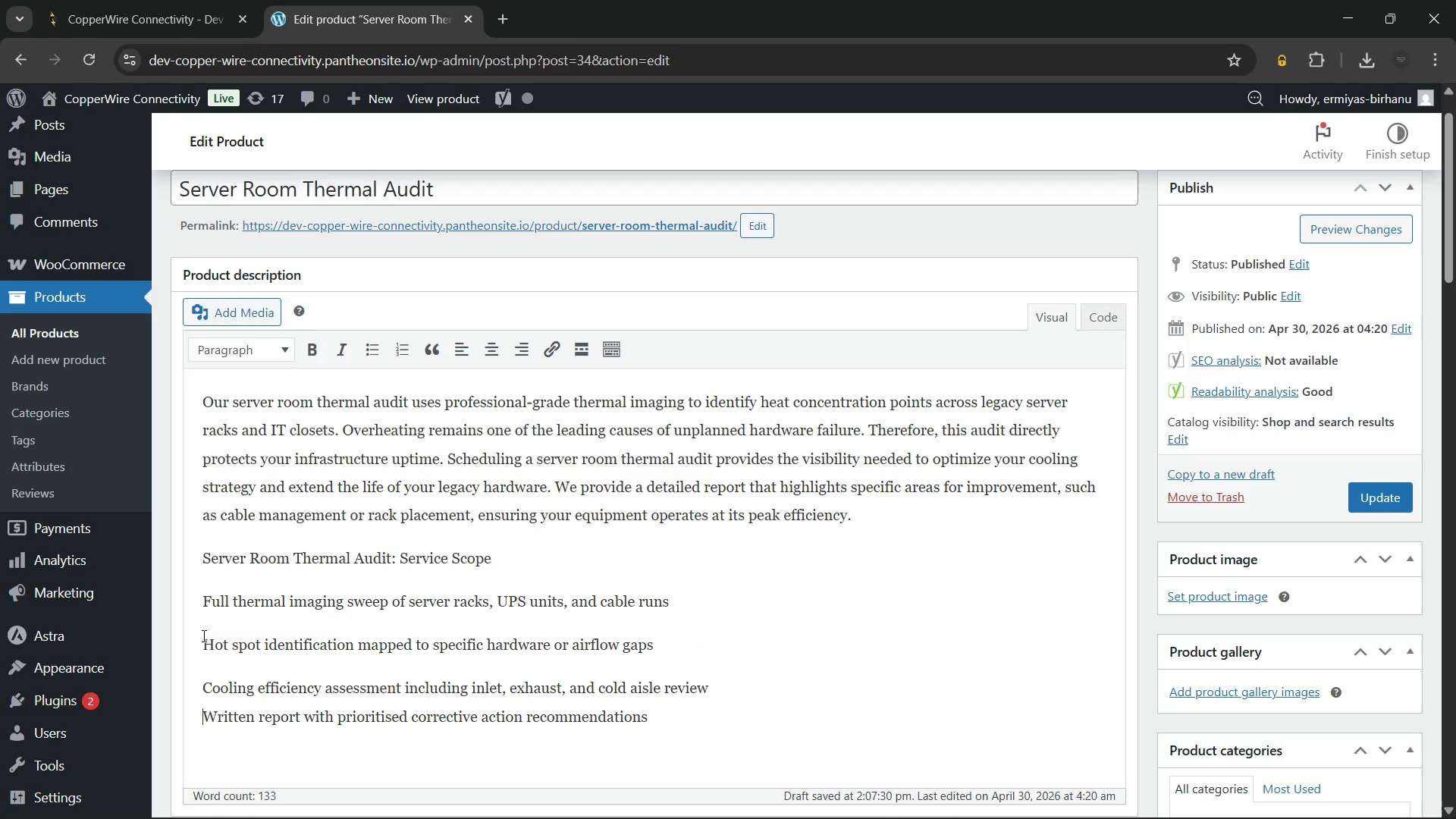 
key(ArrowDown)
 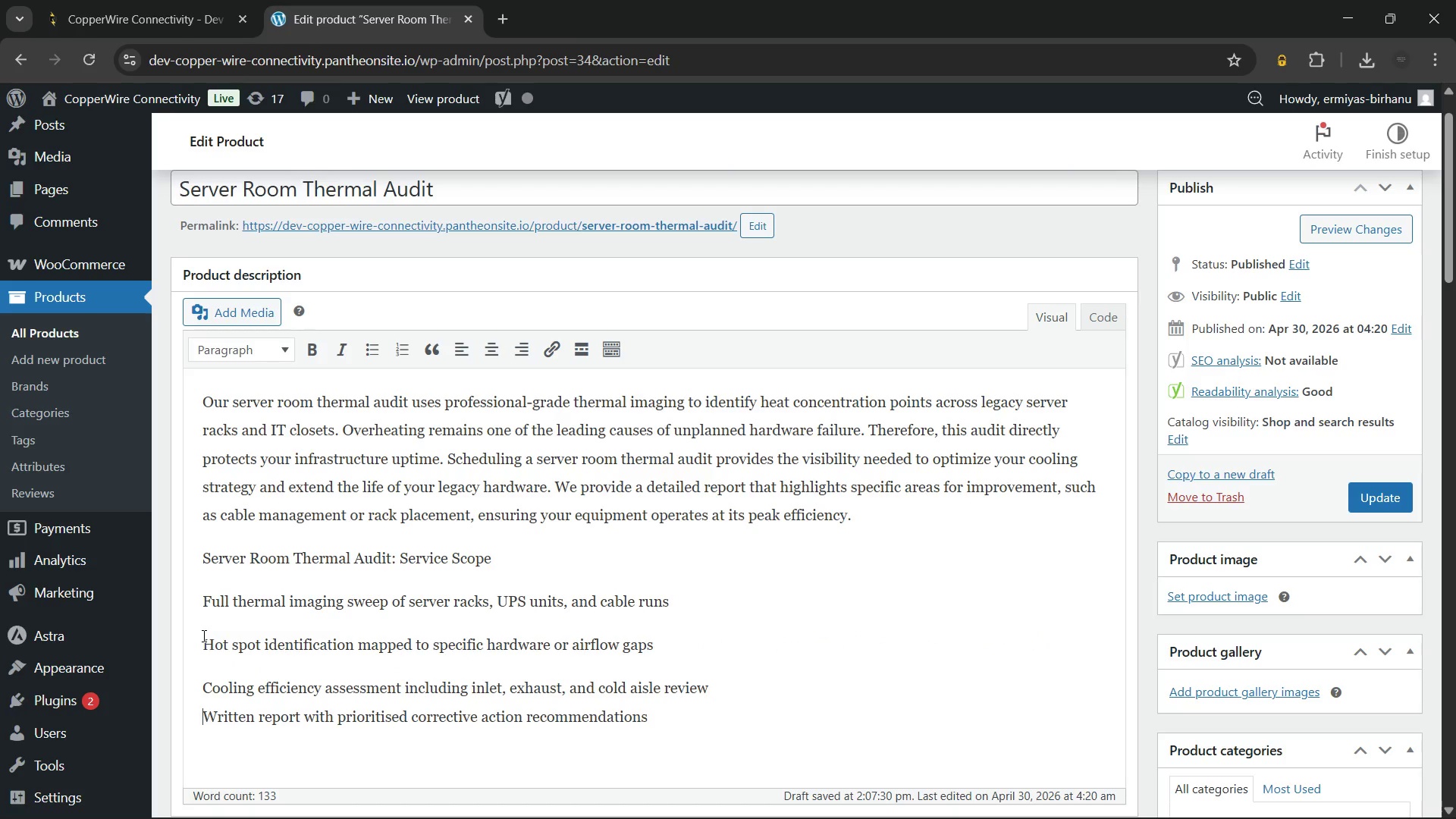 
key(Backspace)
 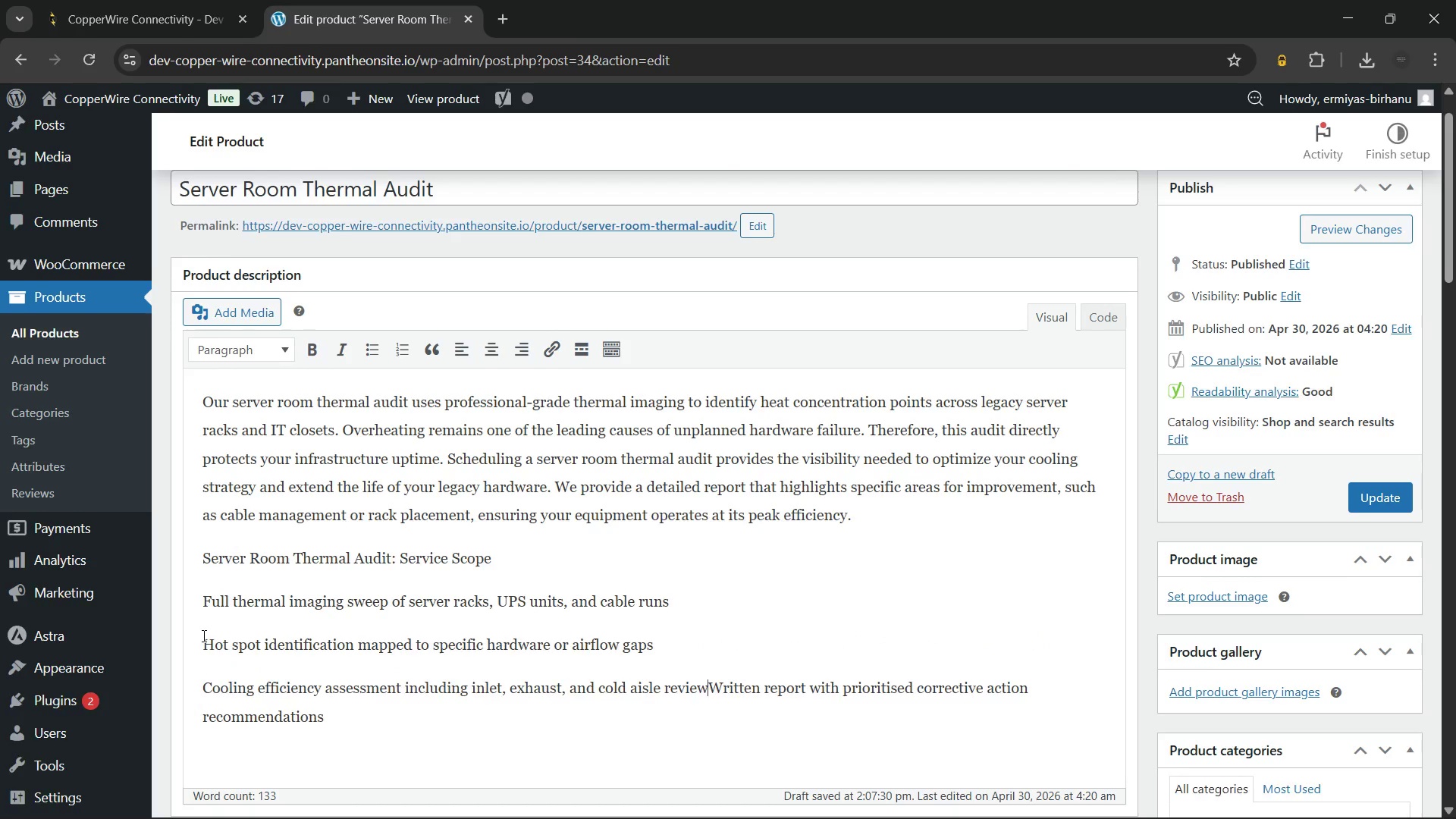 
key(Enter)
 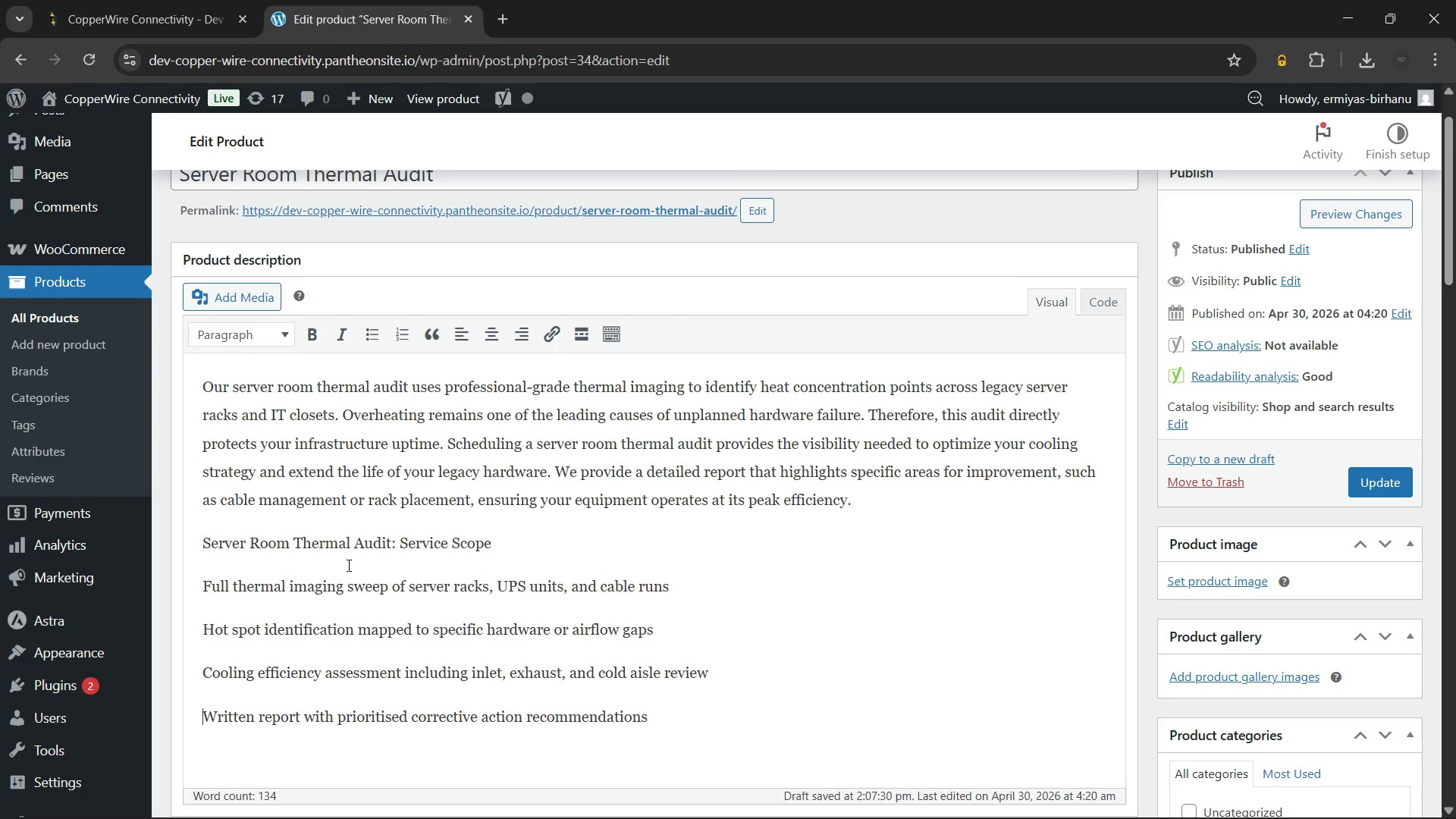 
scroll: coordinate [353, 563], scroll_direction: up, amount: 1.0
 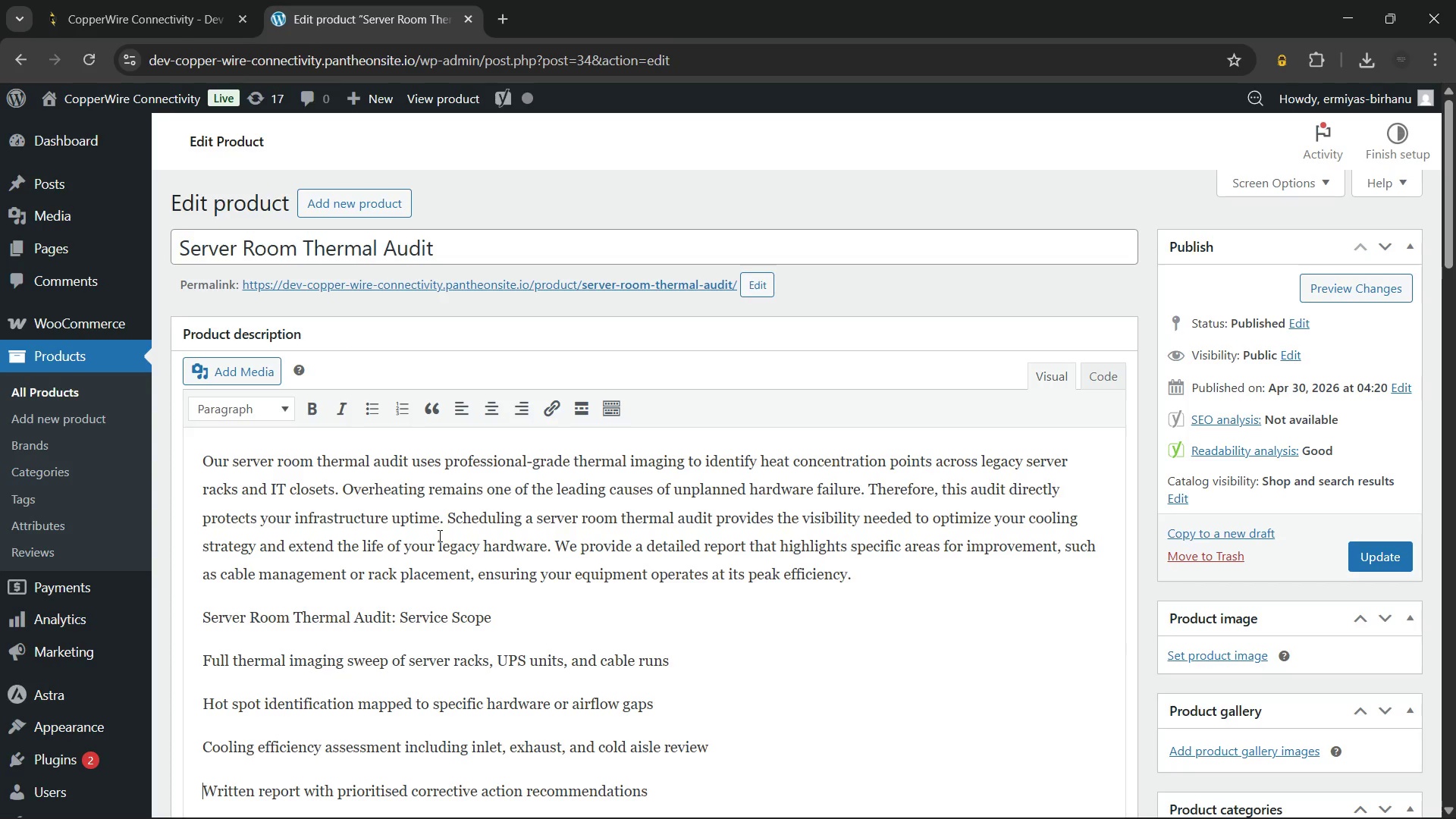 
left_click([447, 523])
 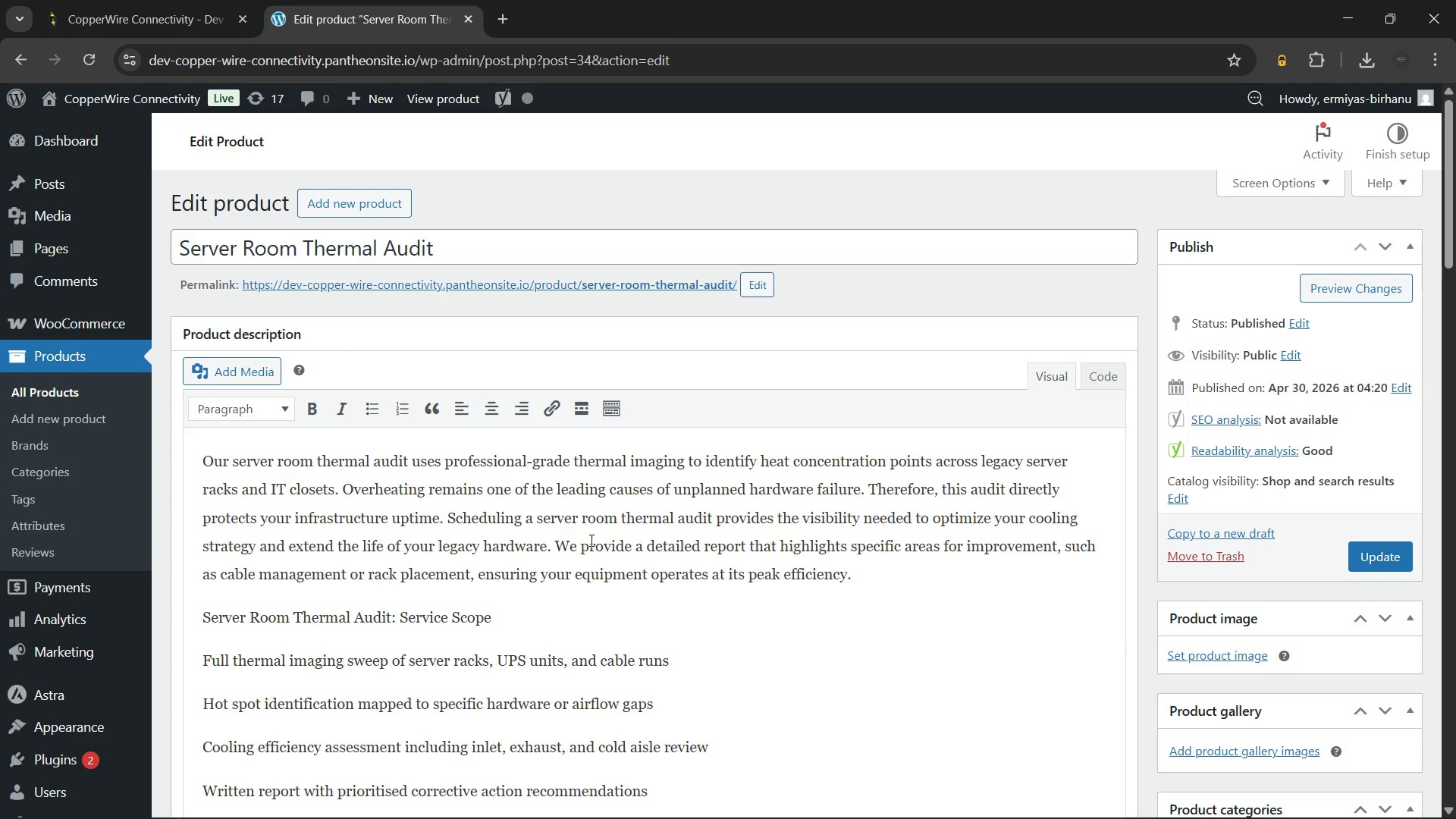 
key(Enter)
 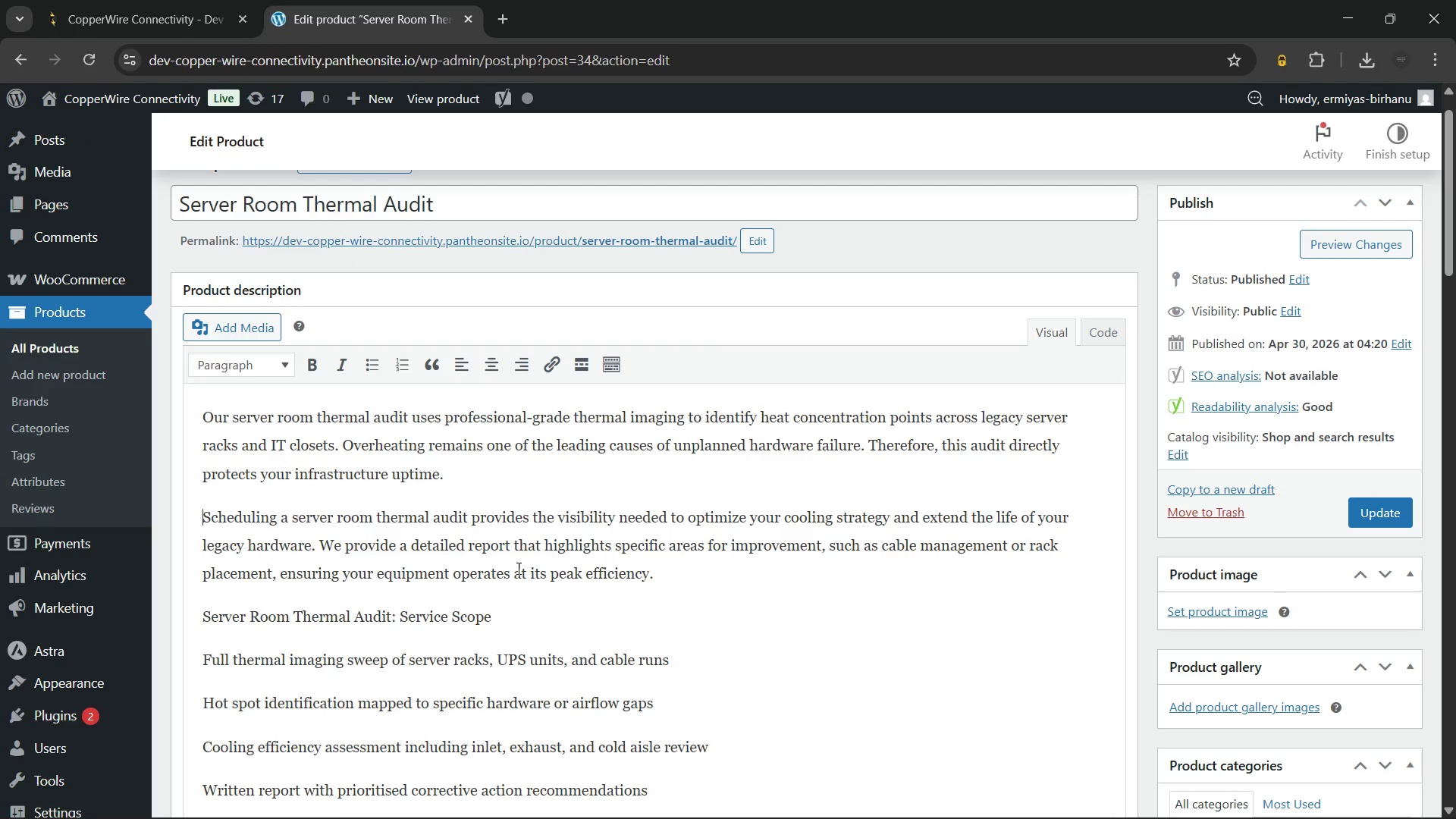 
left_click_drag(start_coordinate=[504, 619], to_coordinate=[140, 620])
 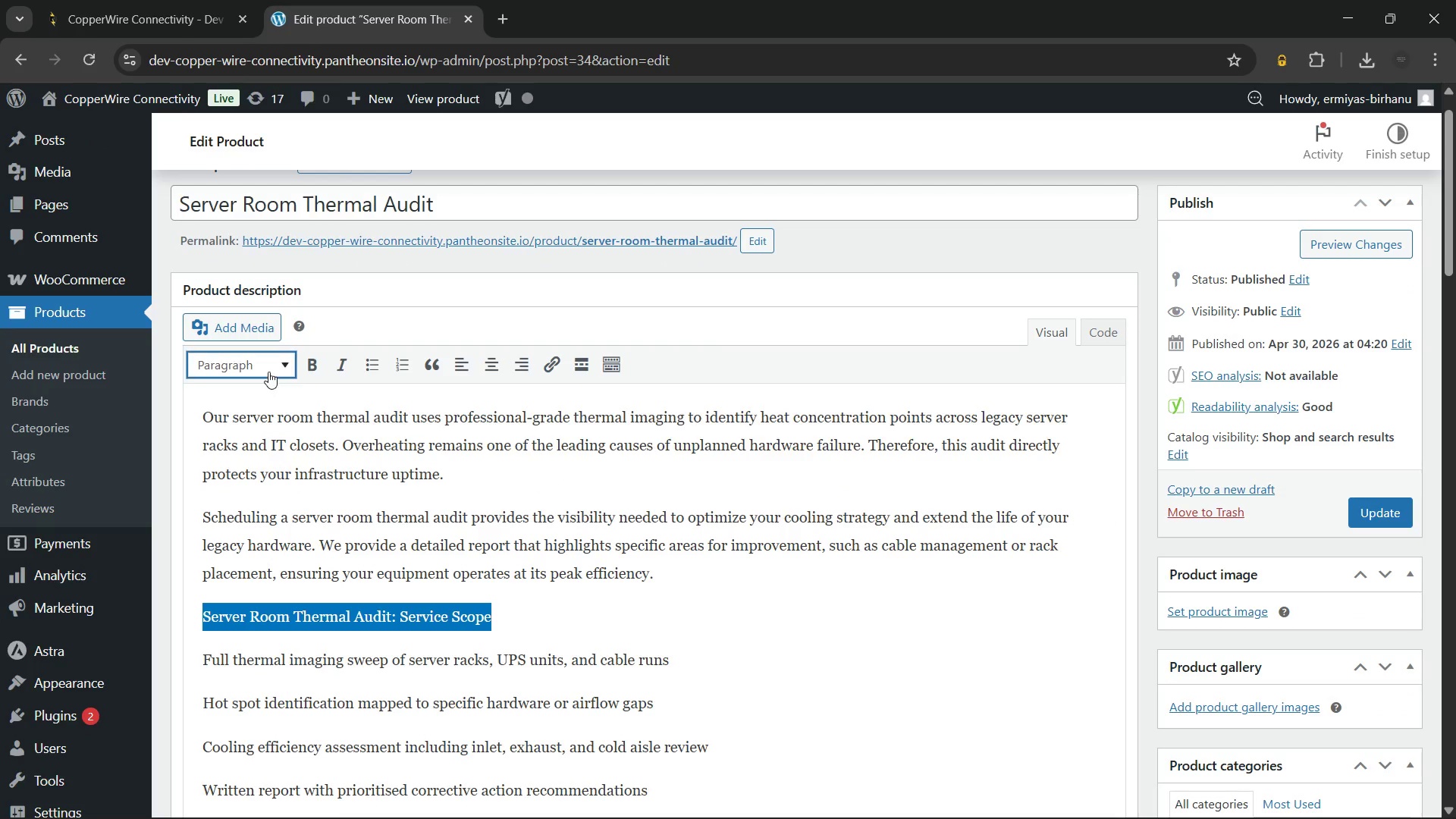 
left_click([268, 372])
 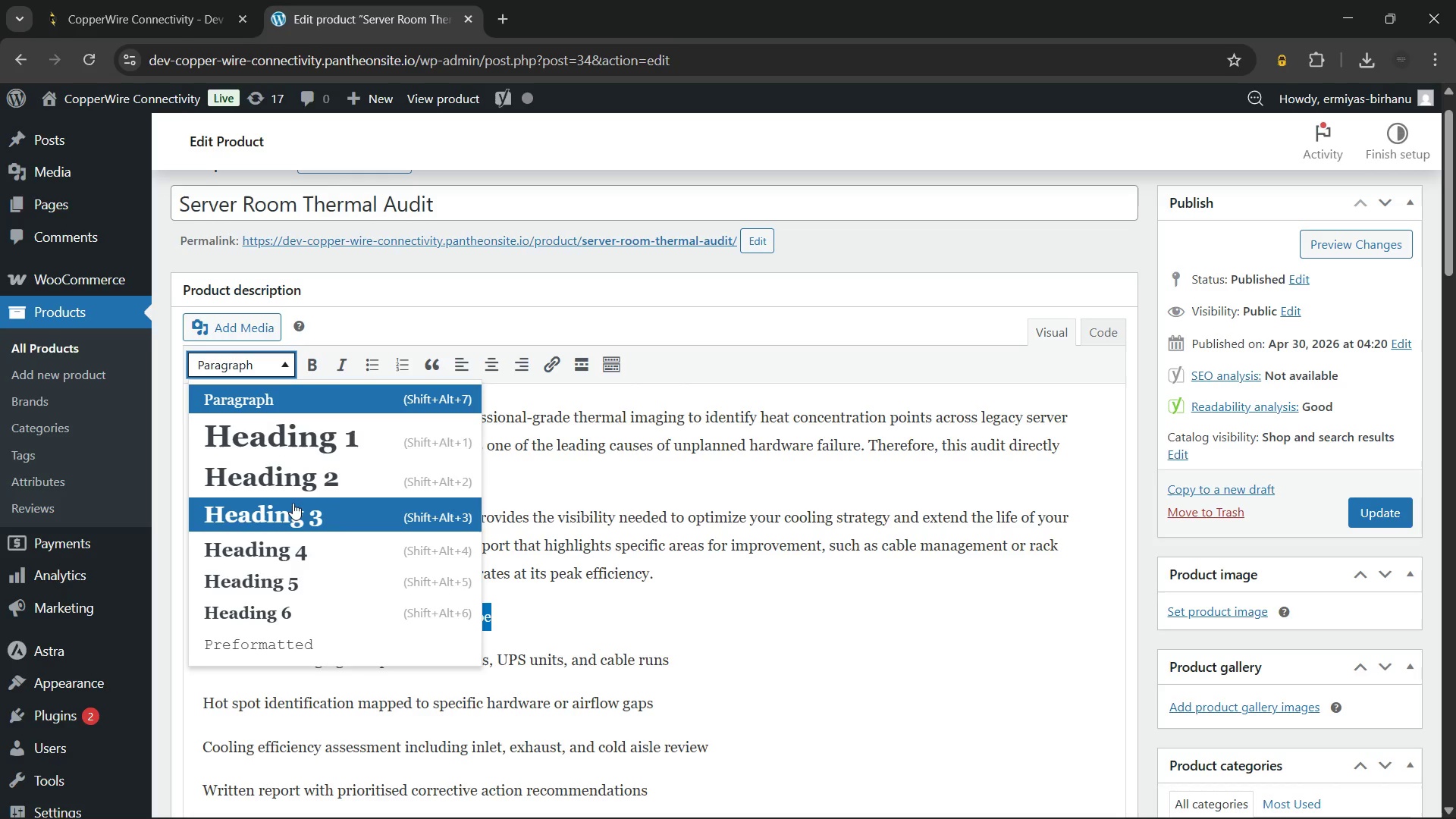 
left_click([293, 505])
 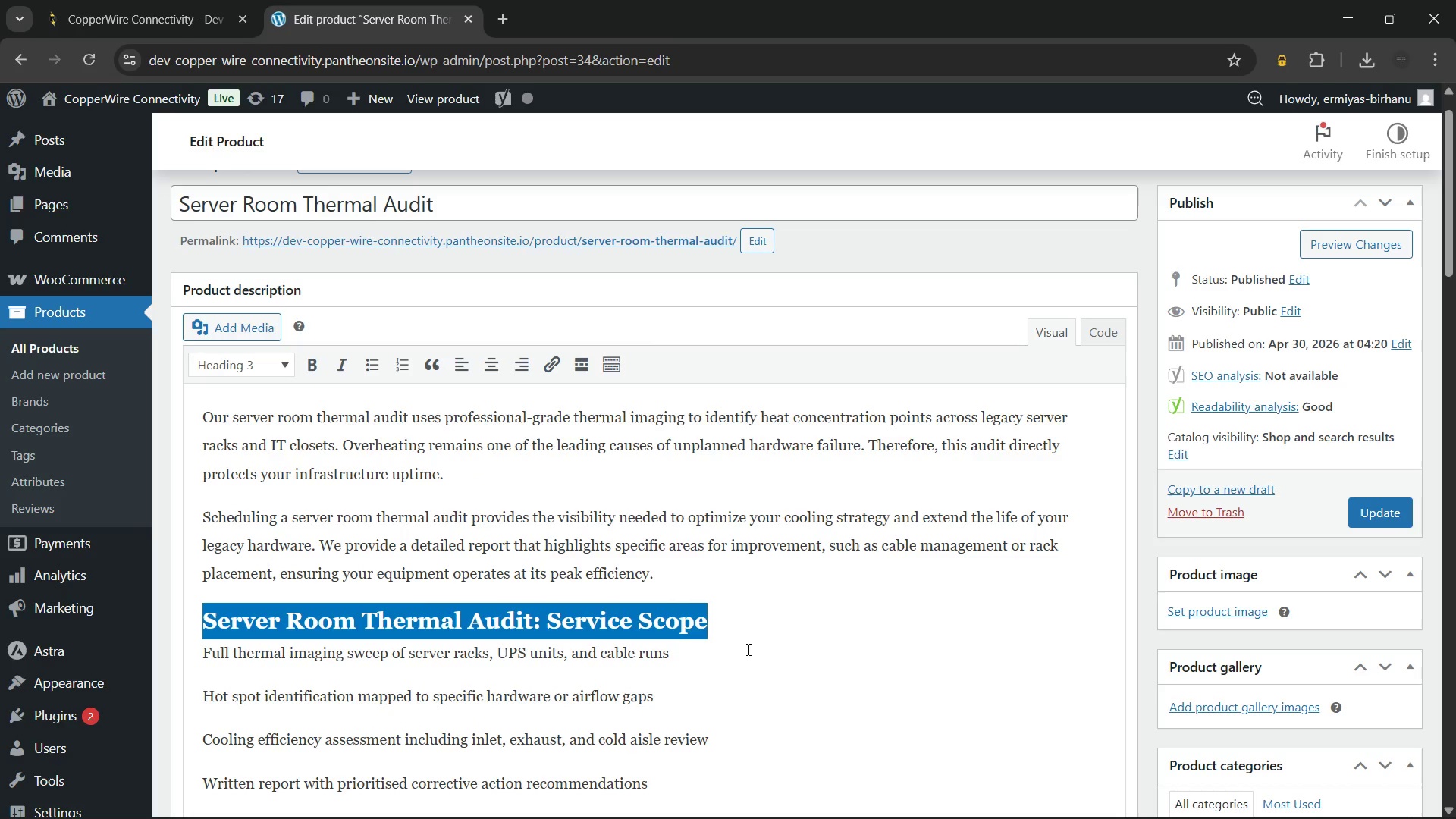 
left_click([737, 667])
 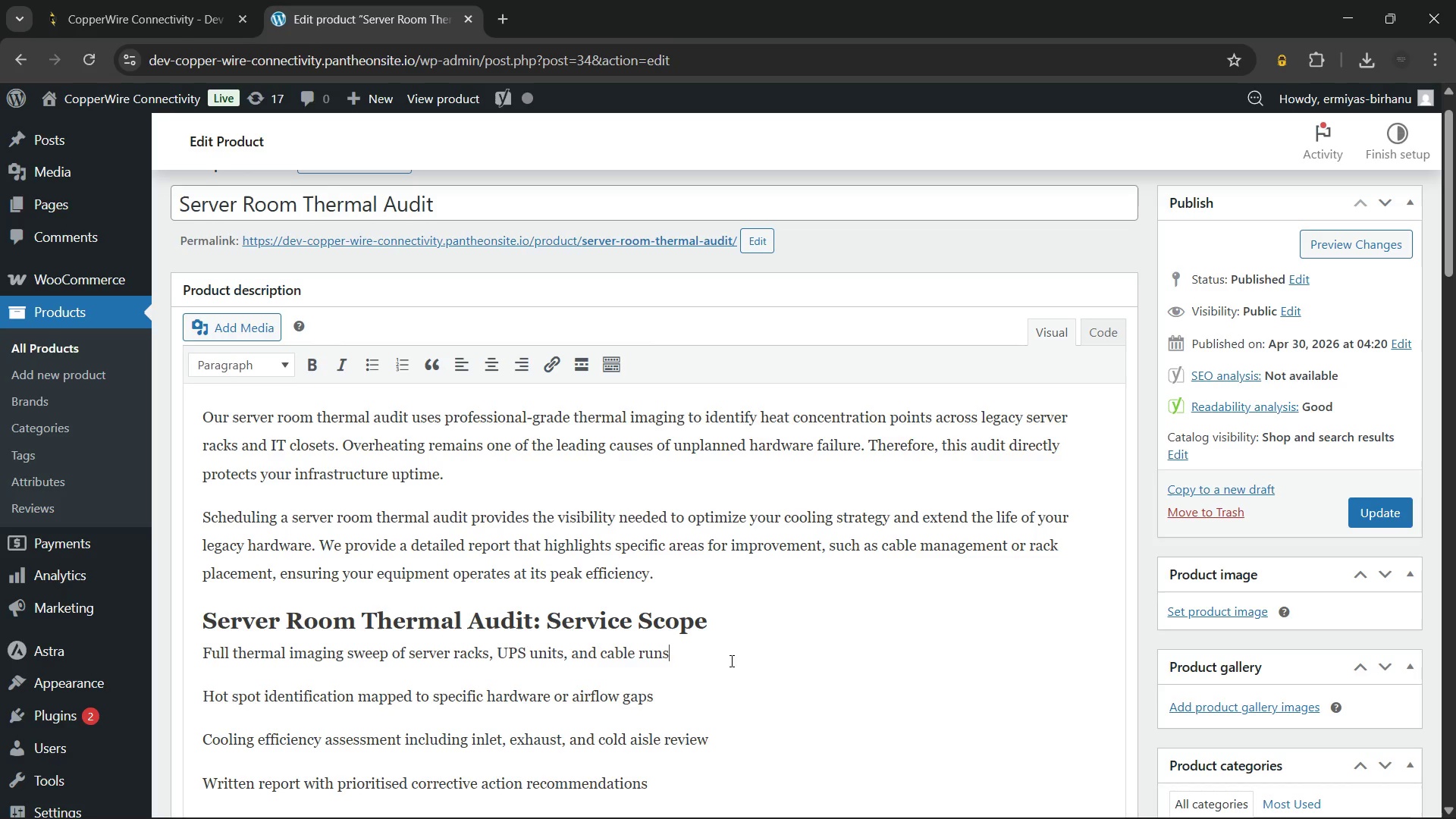 
wait(54.11)
 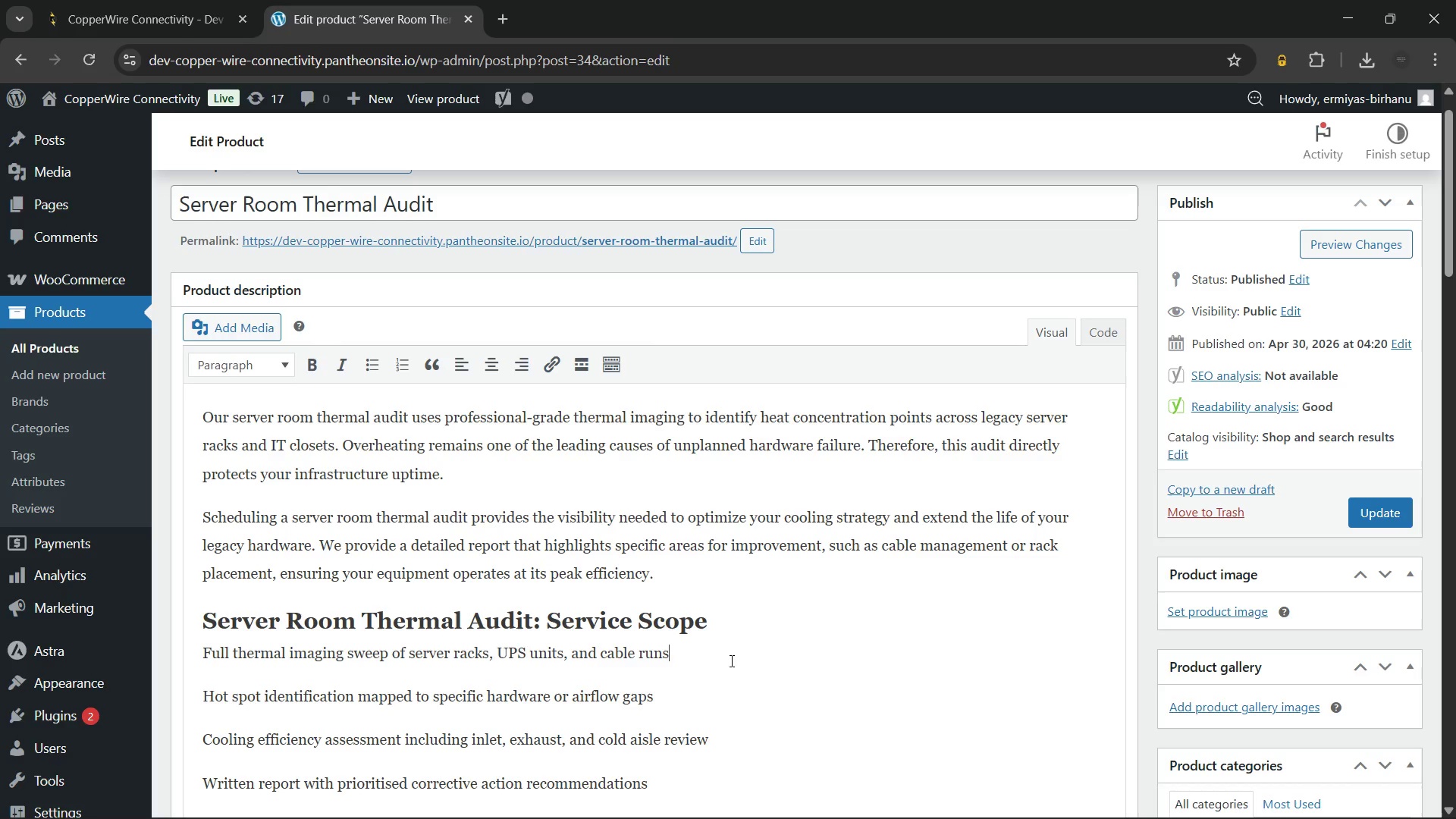 
scroll: coordinate [709, 632], scroll_direction: down, amount: 2.0
 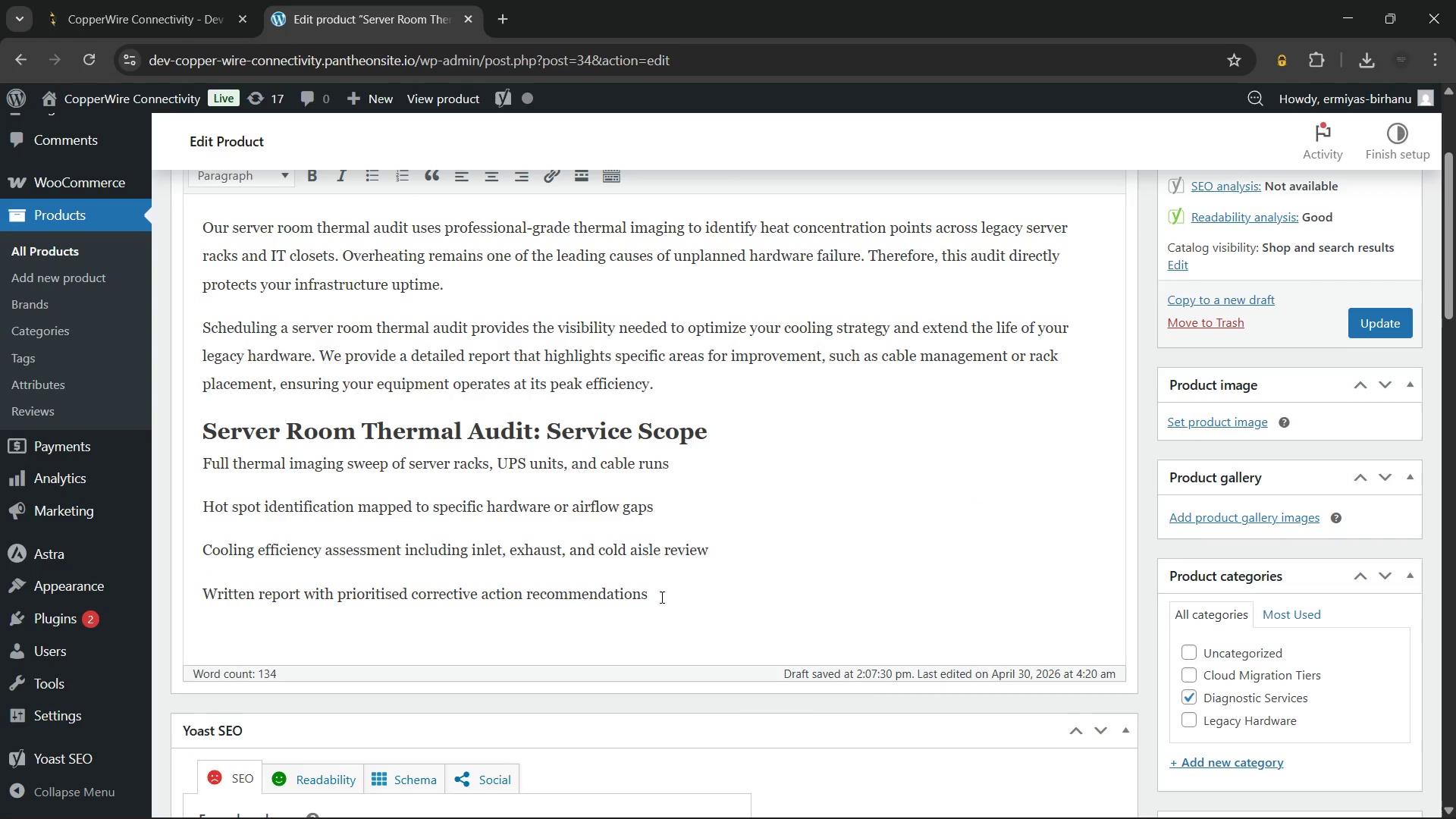 
left_click_drag(start_coordinate=[666, 595], to_coordinate=[191, 466])
 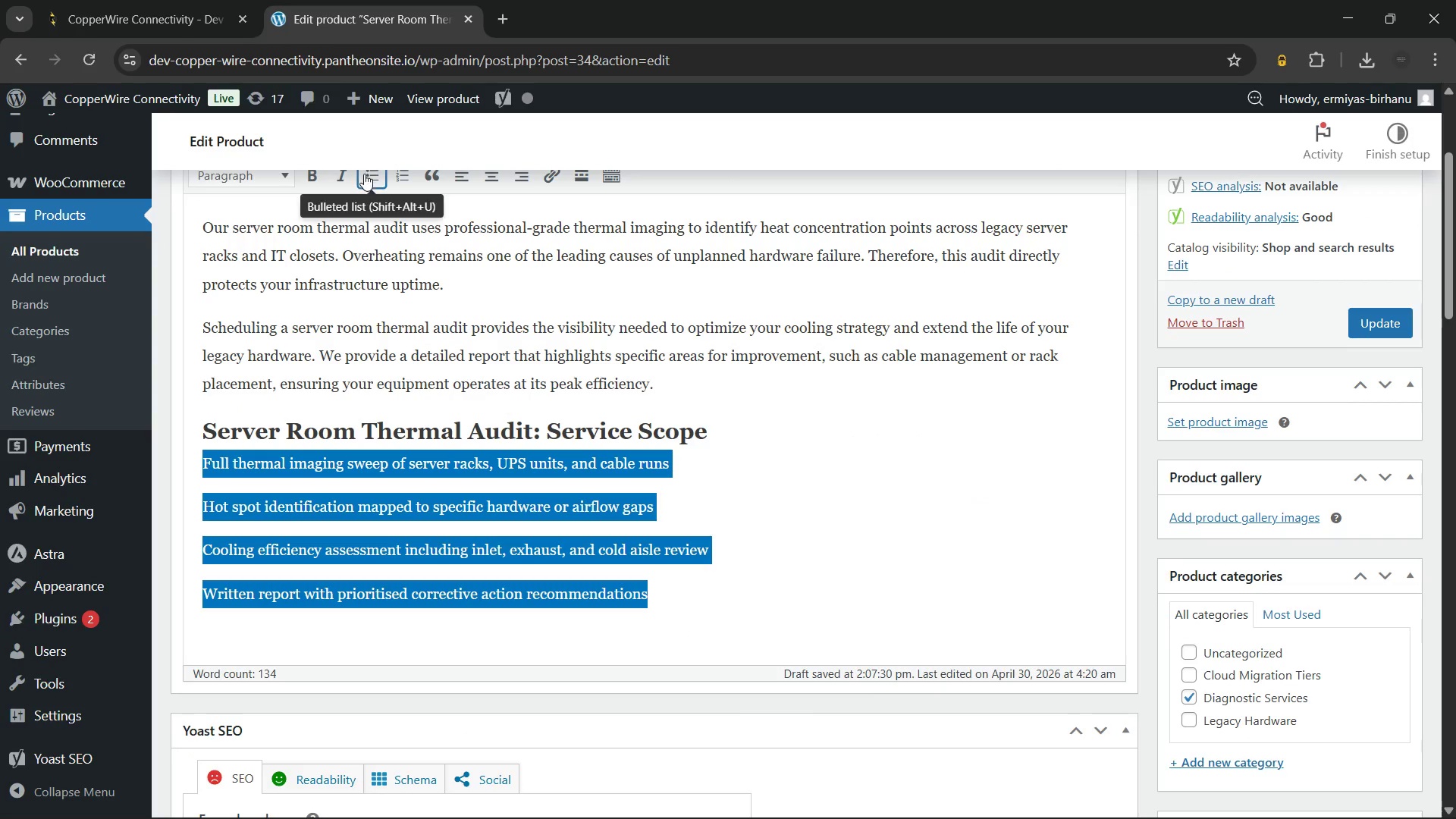 
left_click([364, 174])
 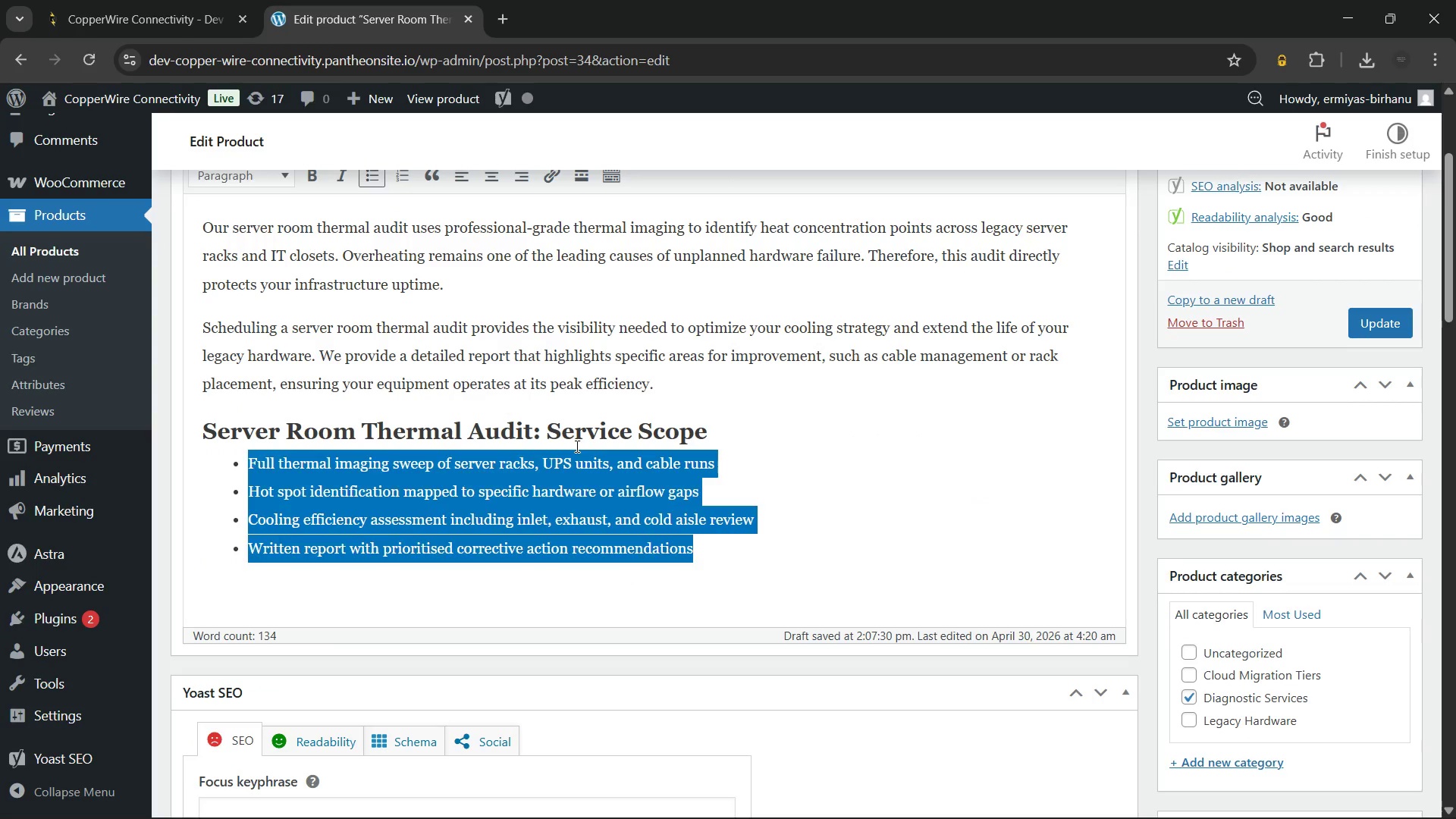 
left_click([576, 446])
 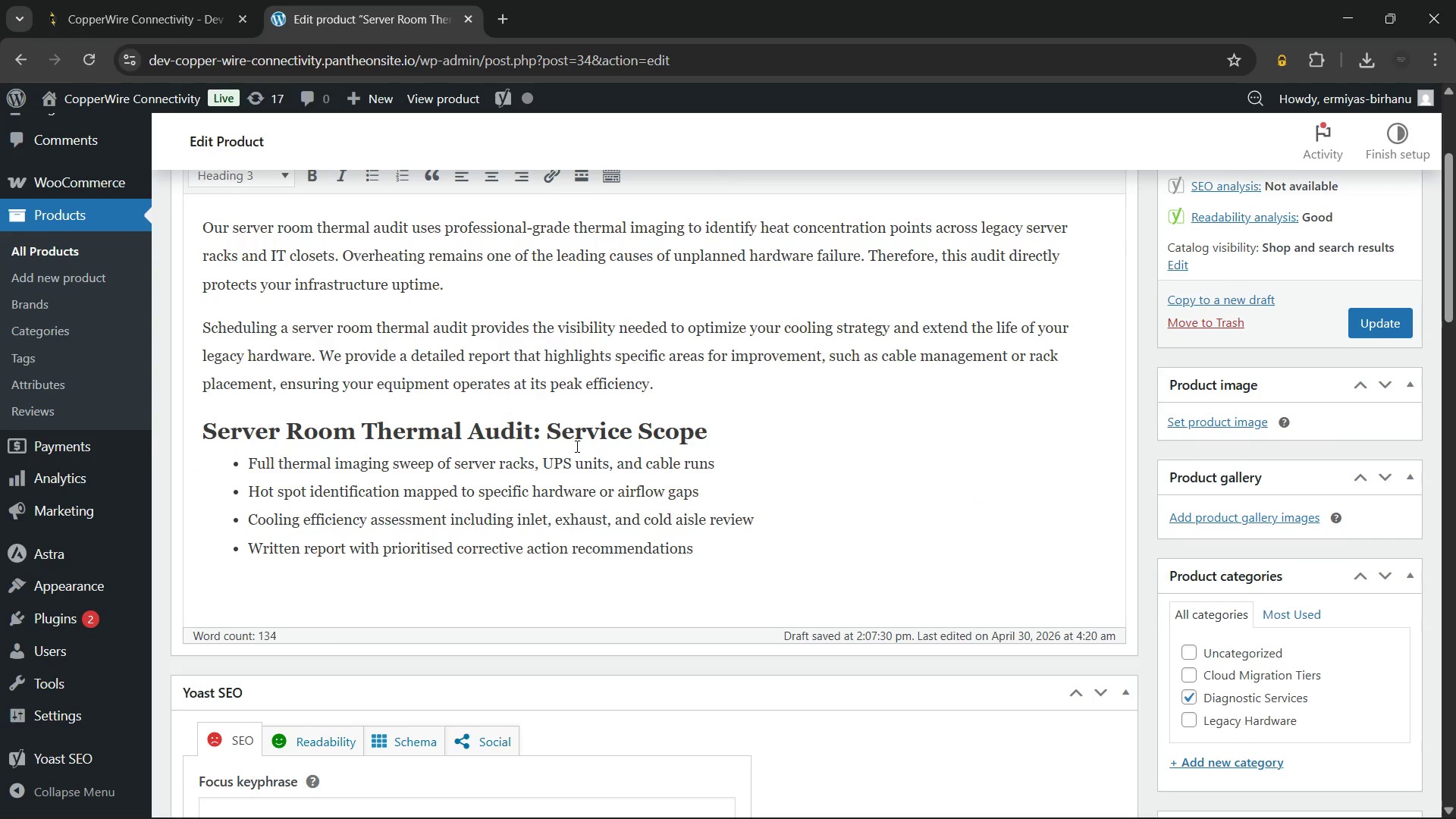 
scroll: coordinate [576, 446], scroll_direction: up, amount: 2.0
 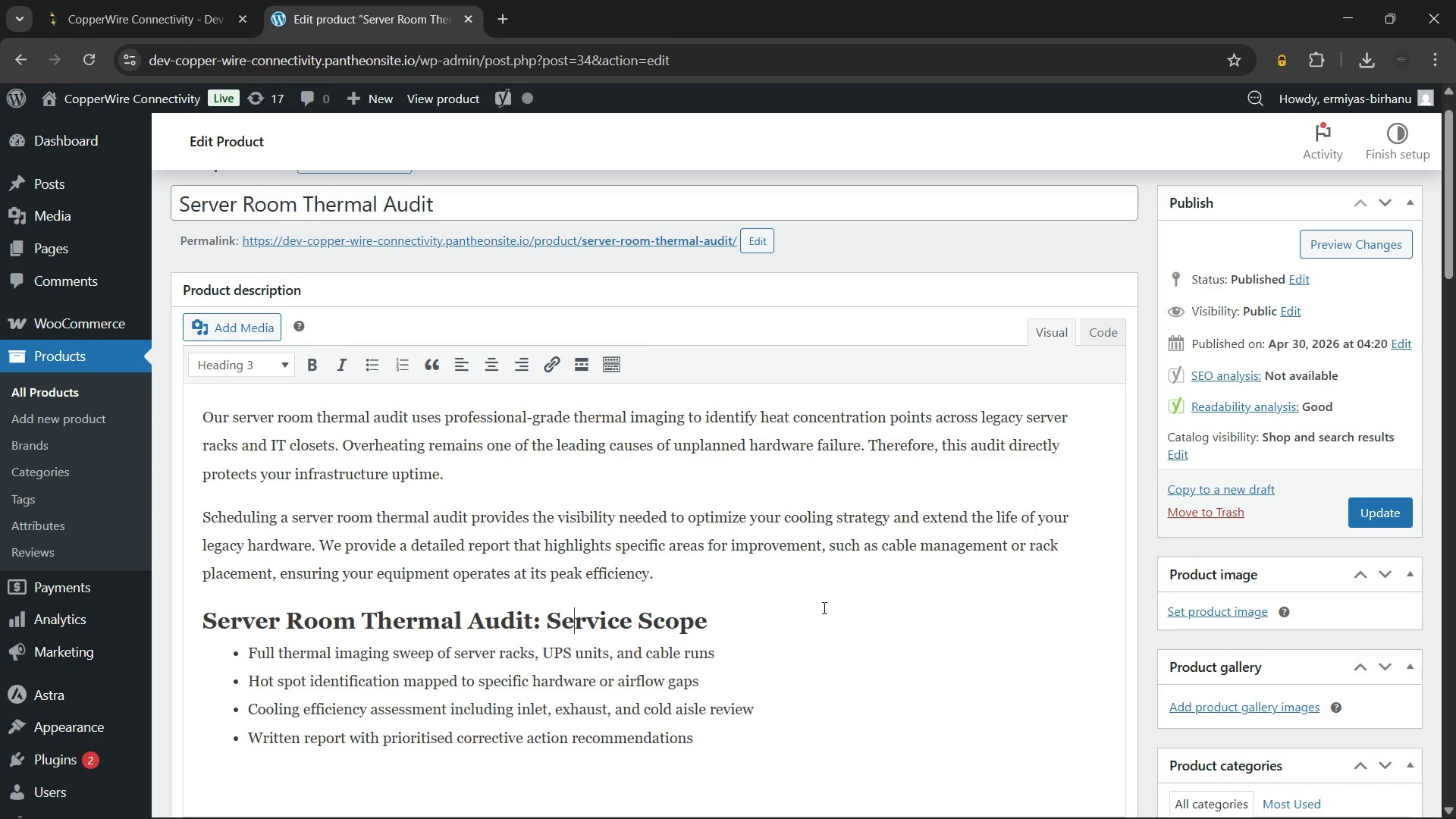 
left_click([319, 551])
 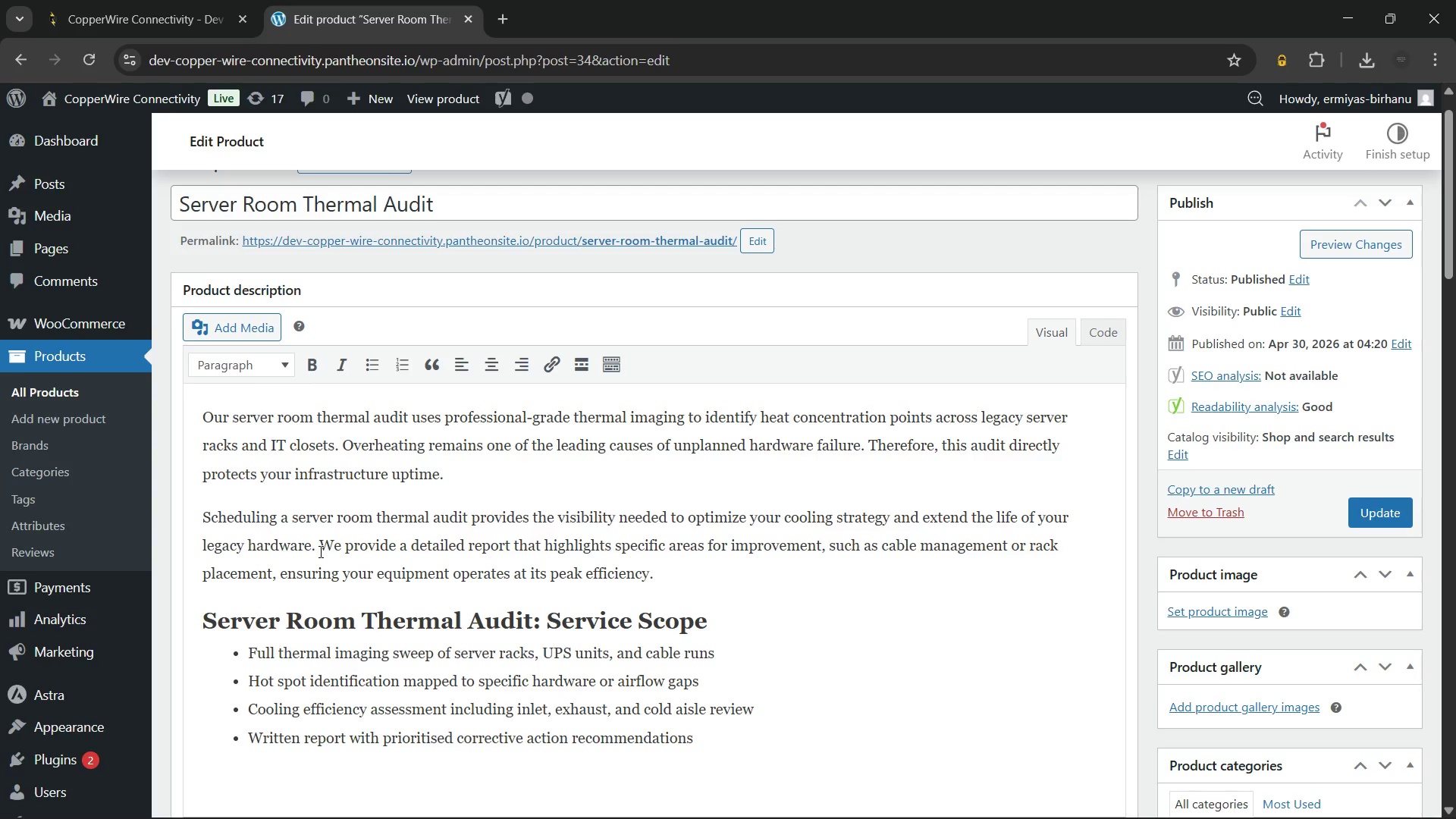 
key(Enter)
 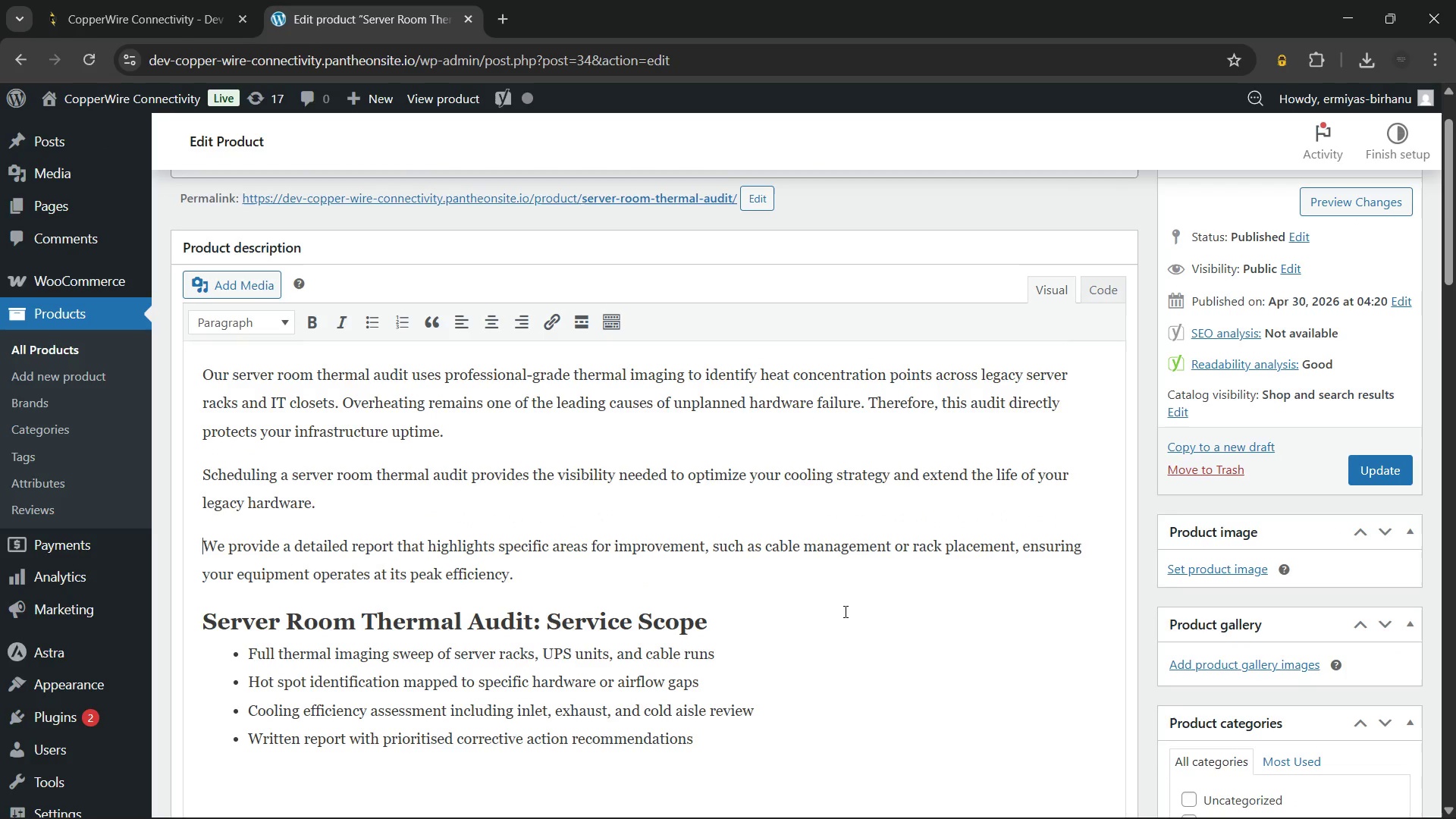 
scroll: coordinate [844, 611], scroll_direction: down, amount: 2.0
 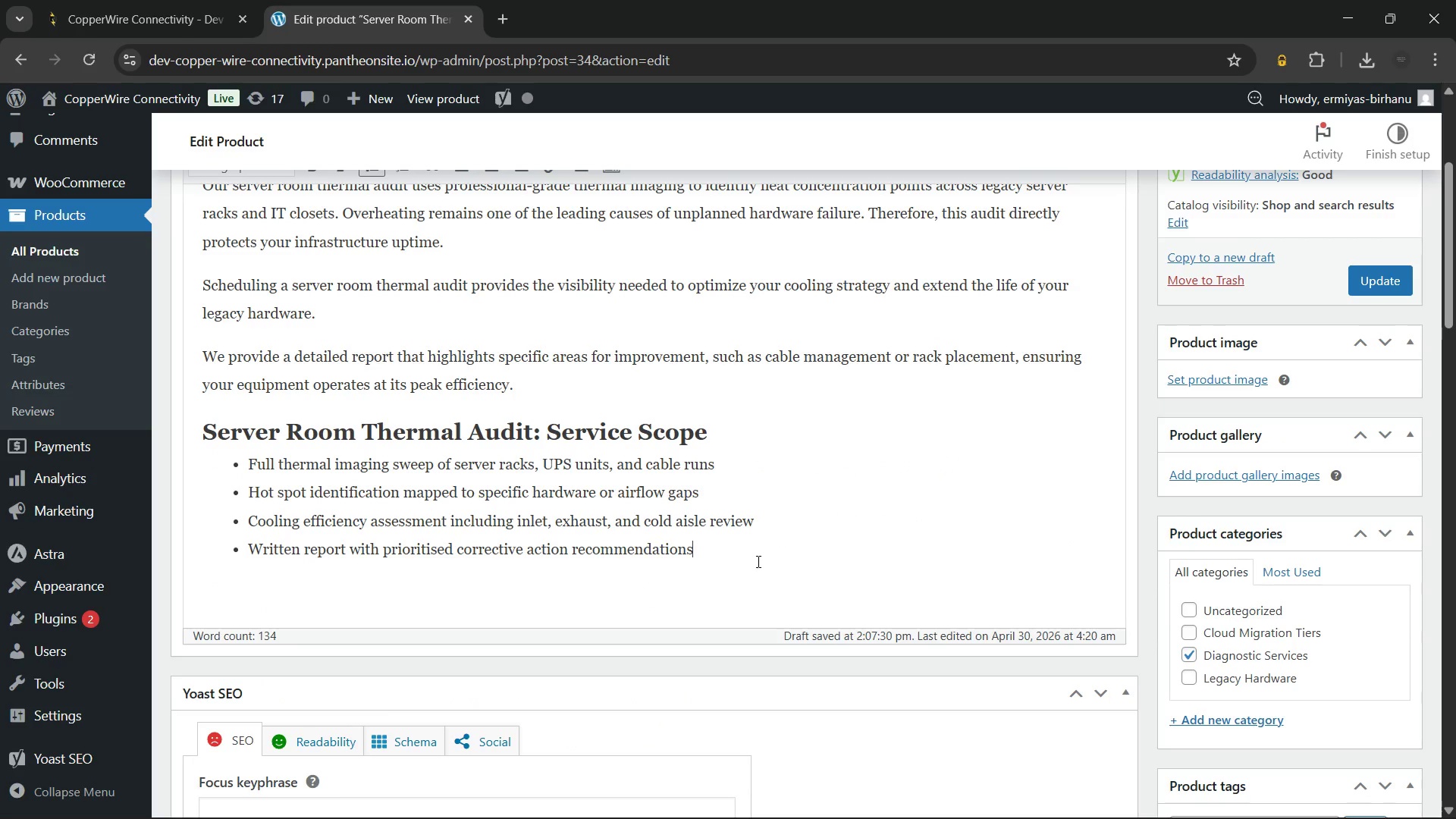 
key(Enter)
 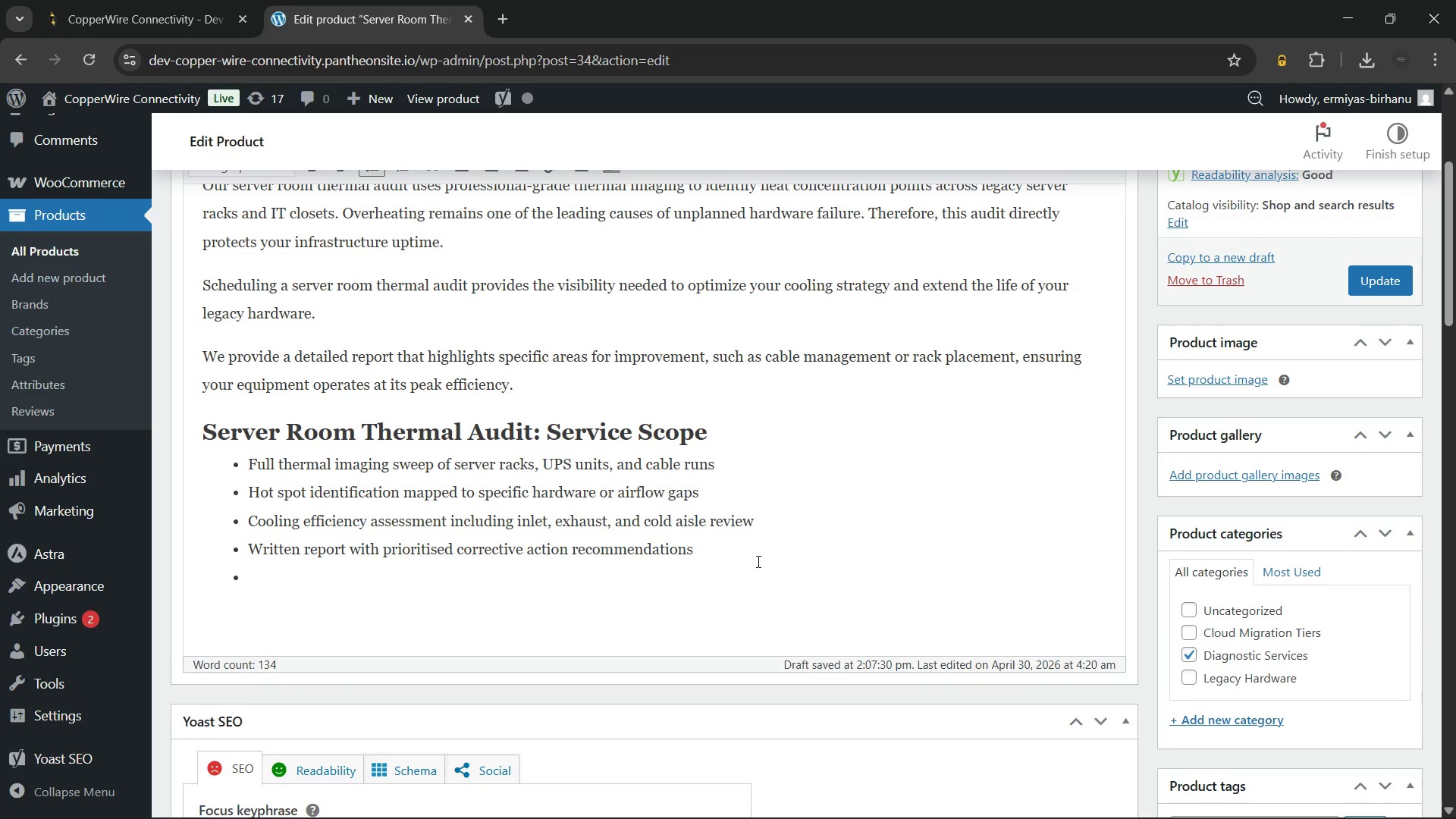 
key(Enter)
 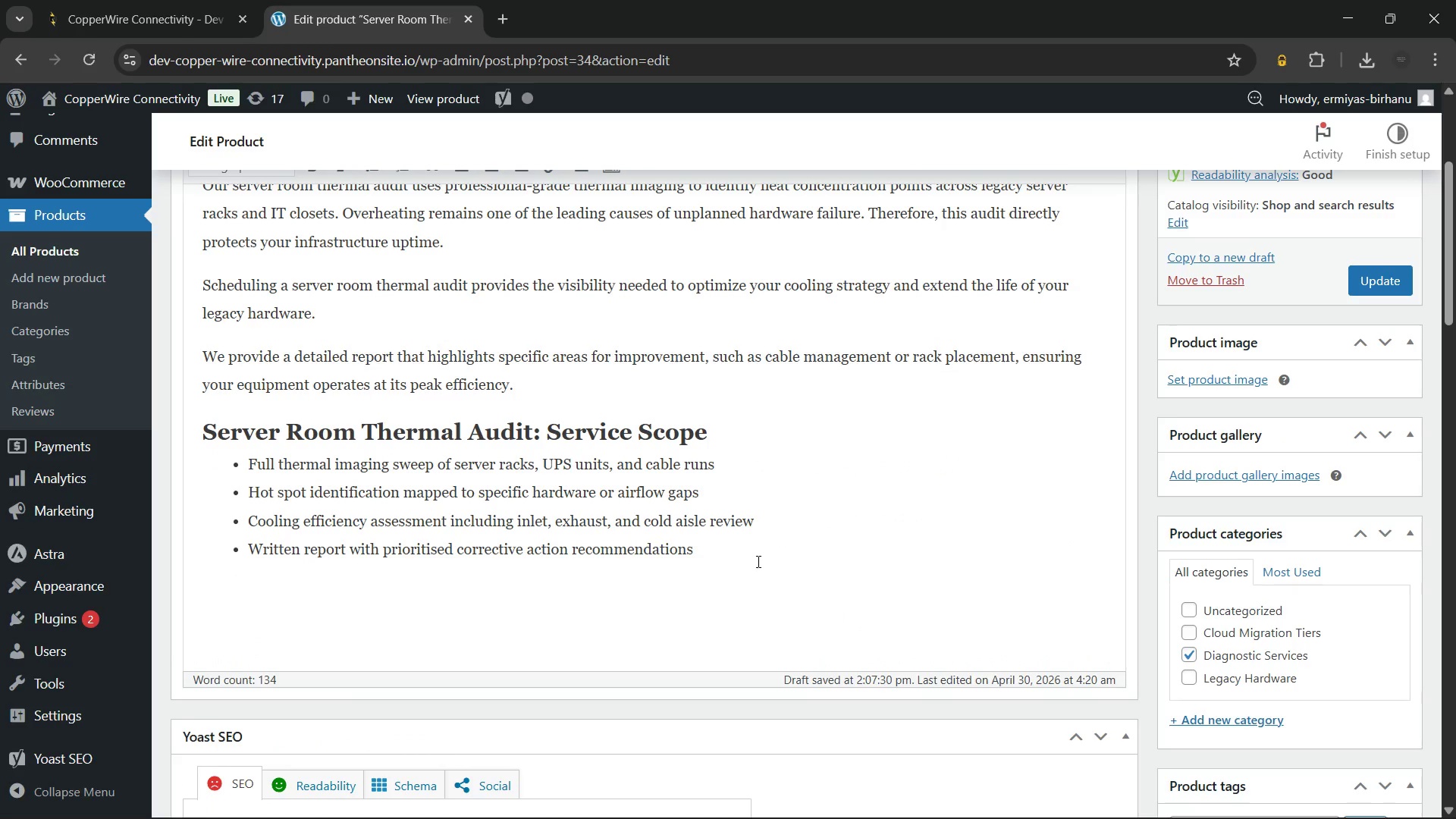 
scroll: coordinate [757, 561], scroll_direction: up, amount: 1.0
 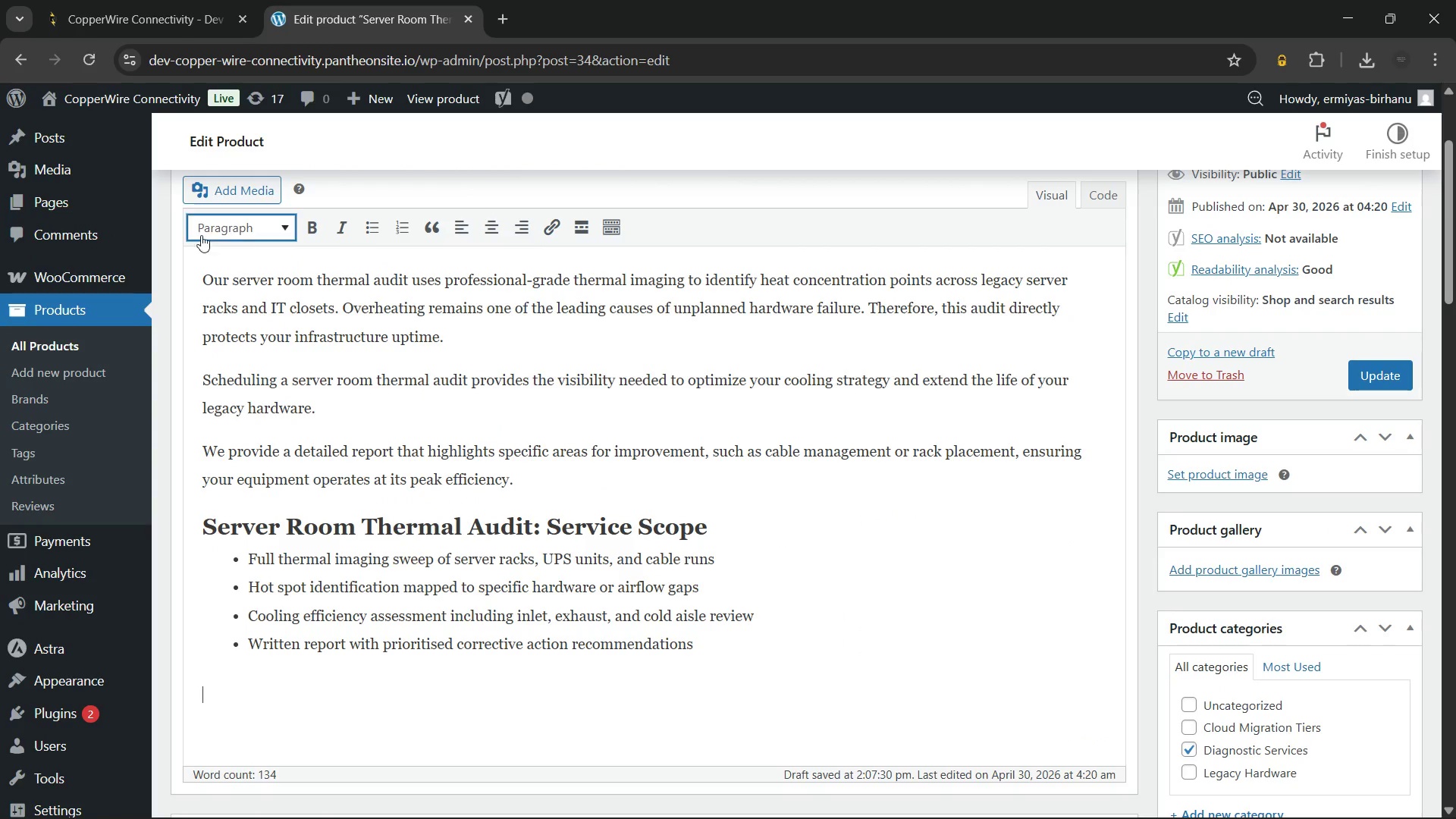 
left_click([230, 229])
 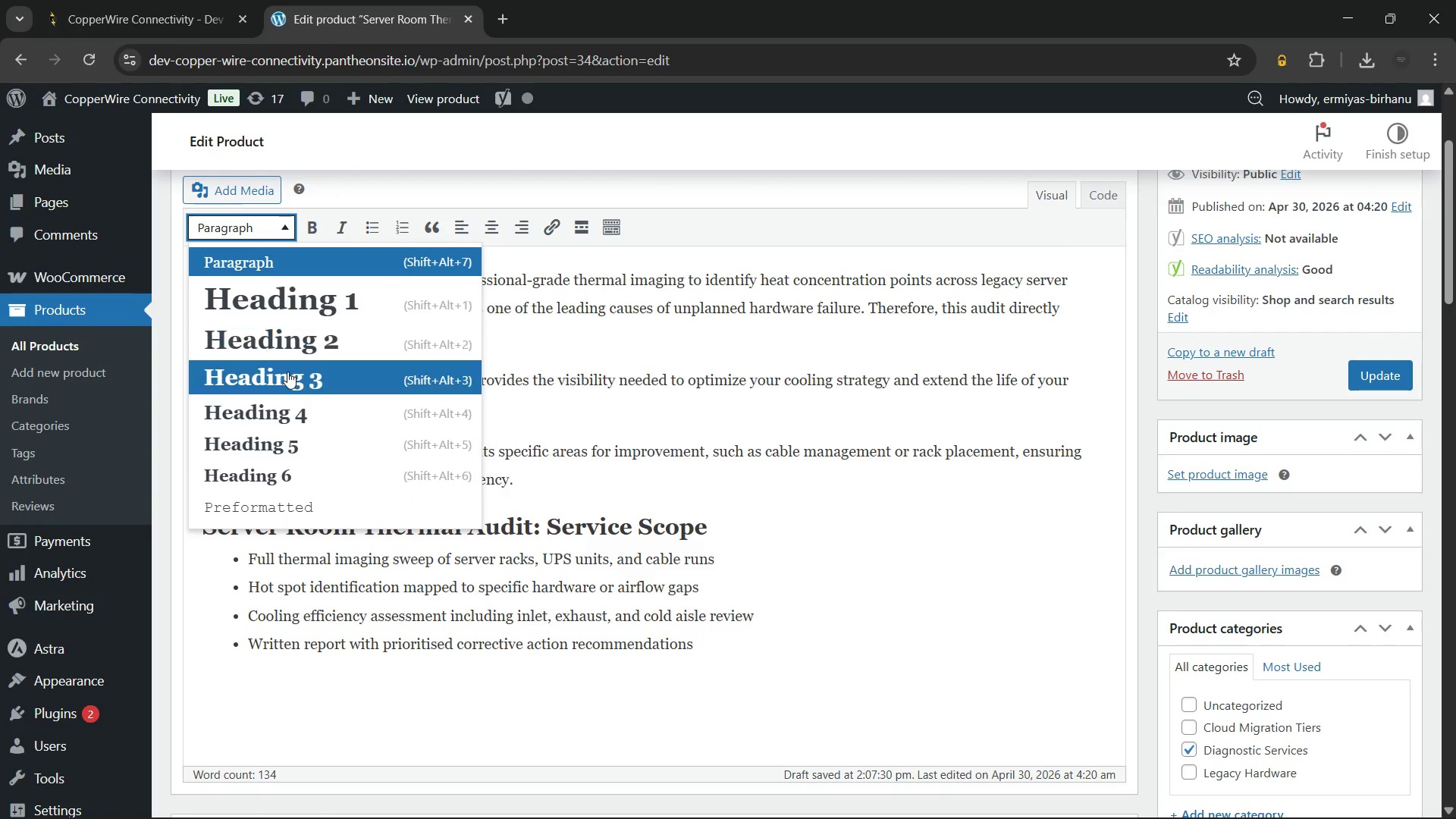 
left_click([287, 374])
 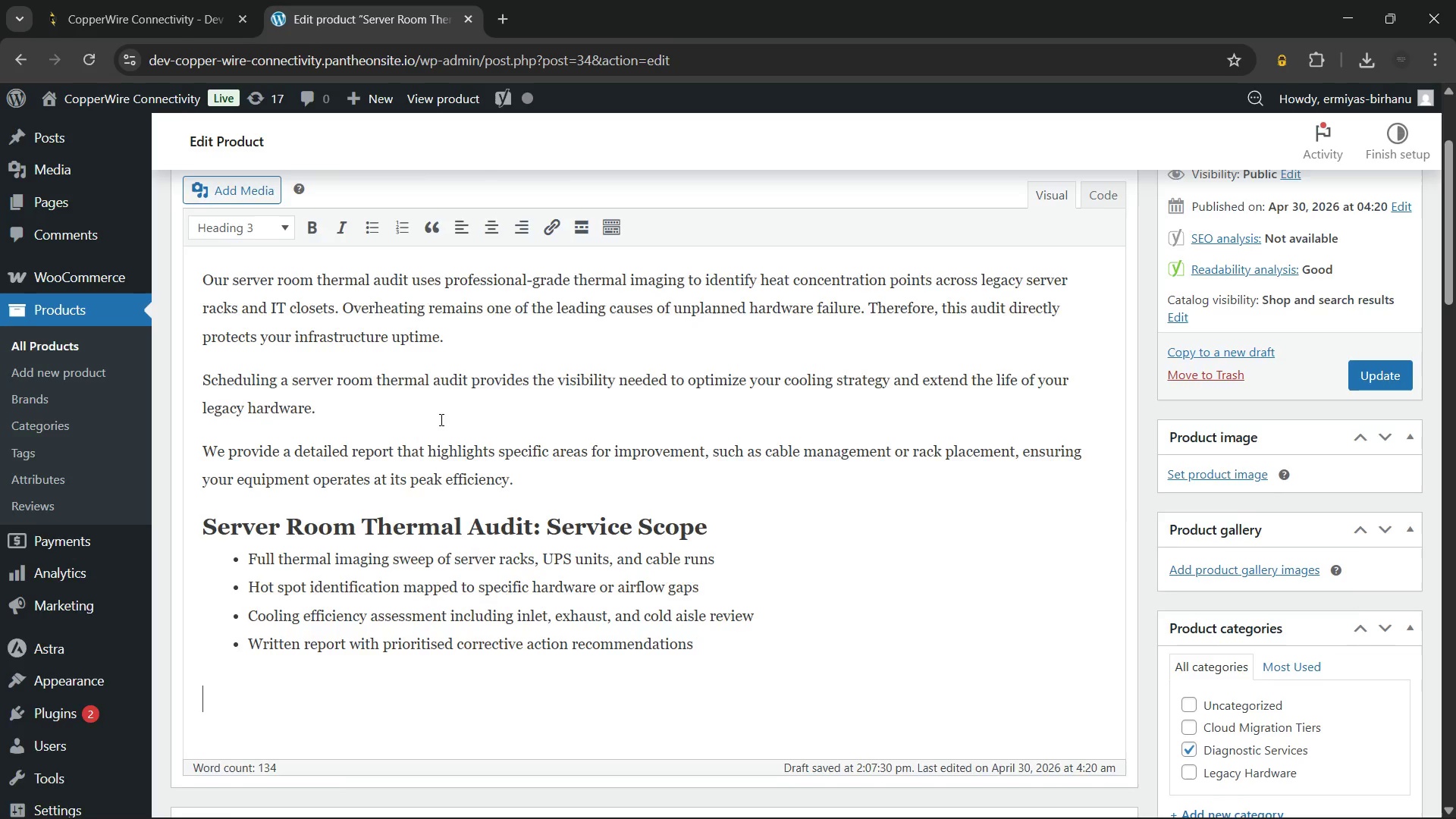 
scroll: coordinate [440, 419], scroll_direction: down, amount: 1.0
 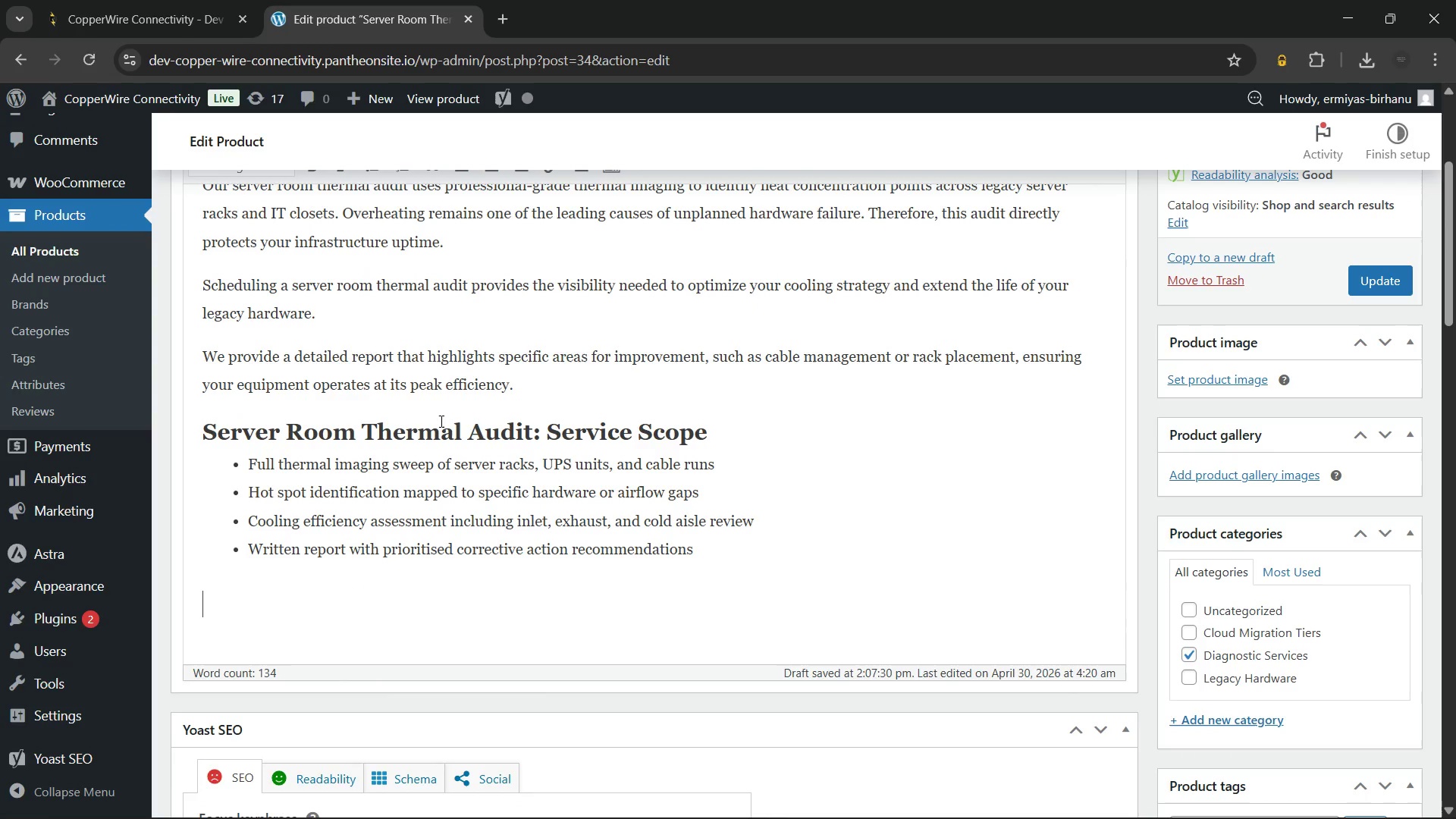 
type(Requirements or Compatibility)
 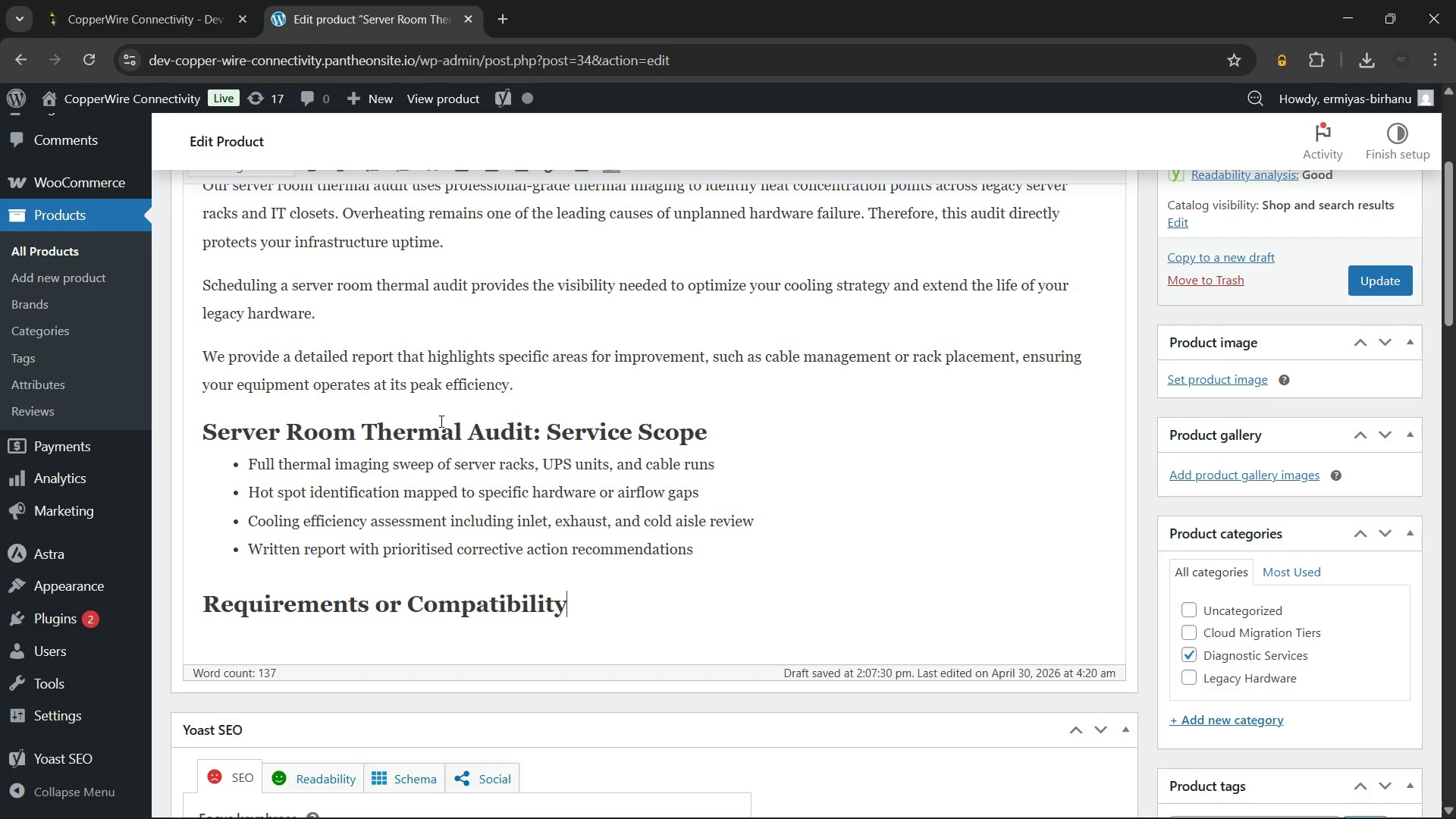 
scroll: coordinate [748, 423], scroll_direction: down, amount: 2.0
 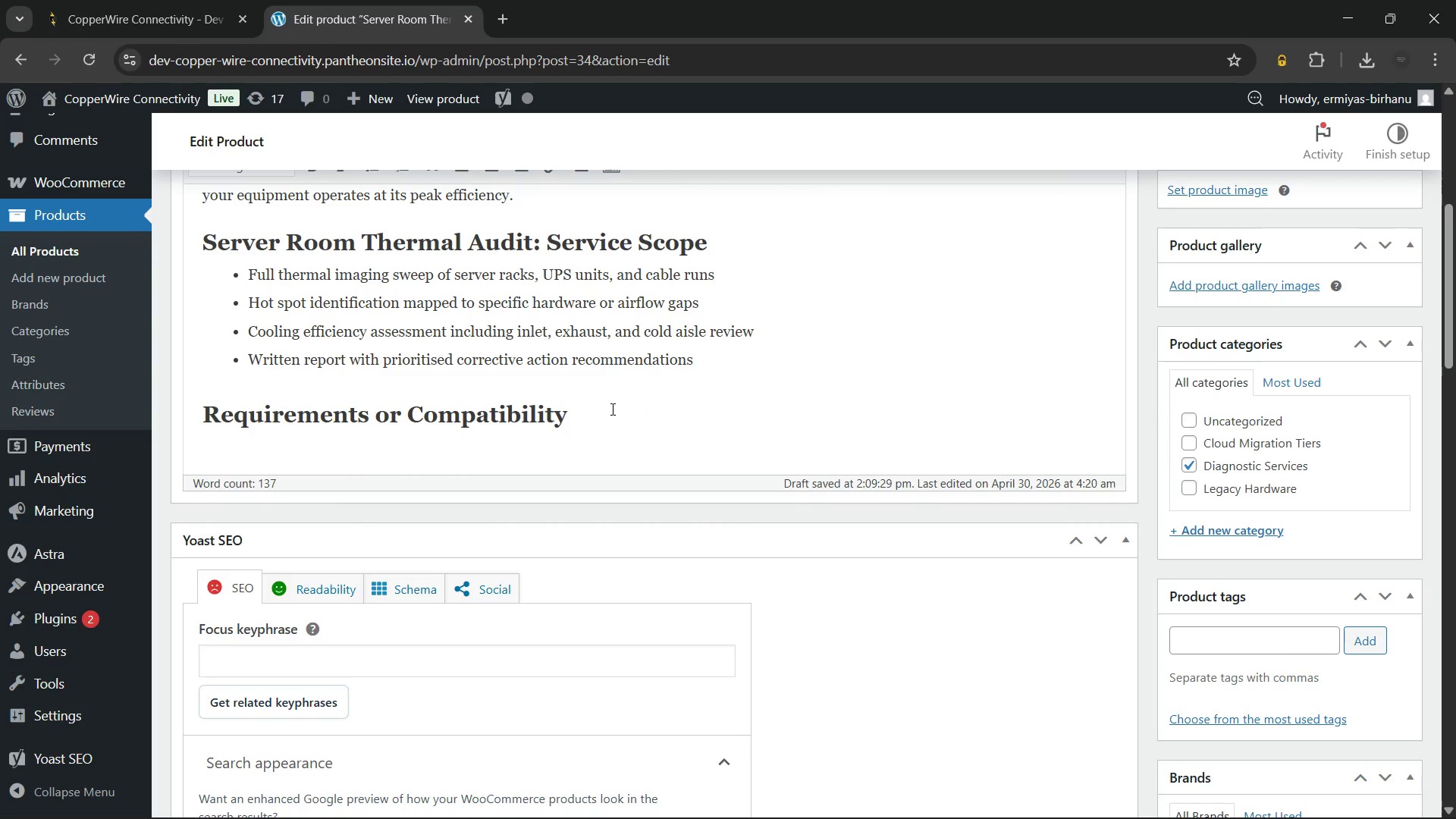 
key(Enter)
 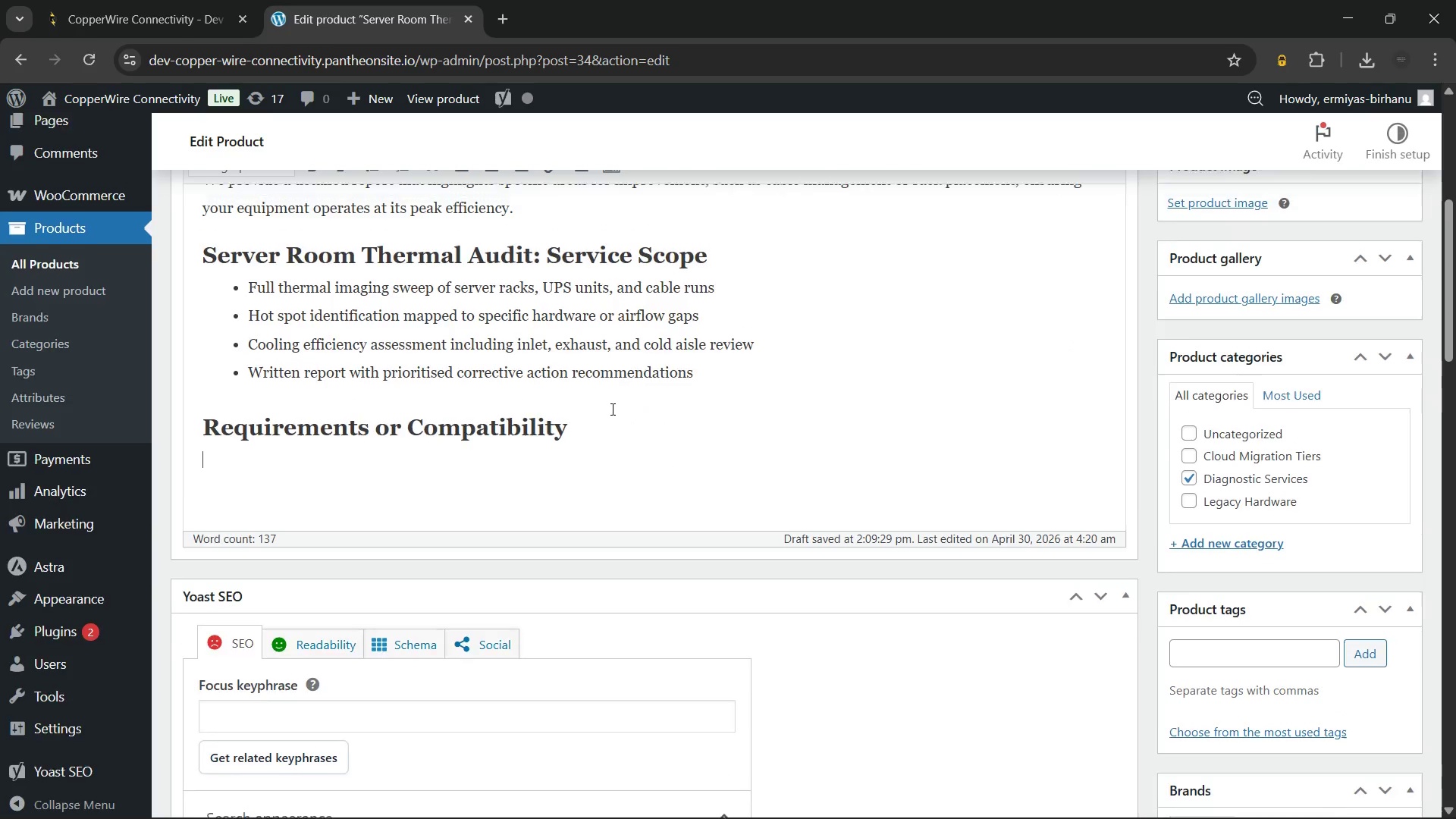 
scroll: coordinate [611, 409], scroll_direction: up, amount: 5.0
 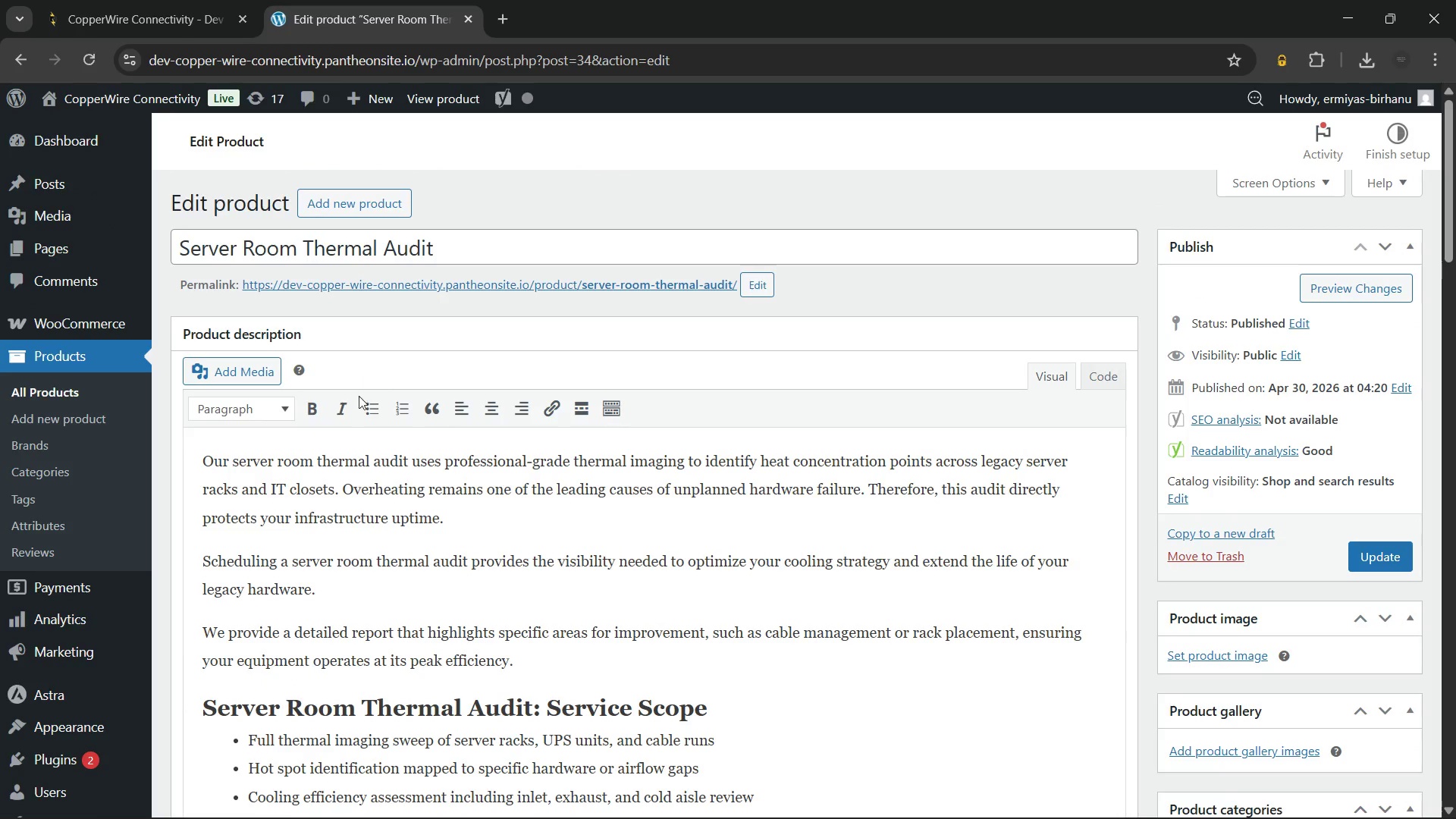 
left_click([359, 407])
 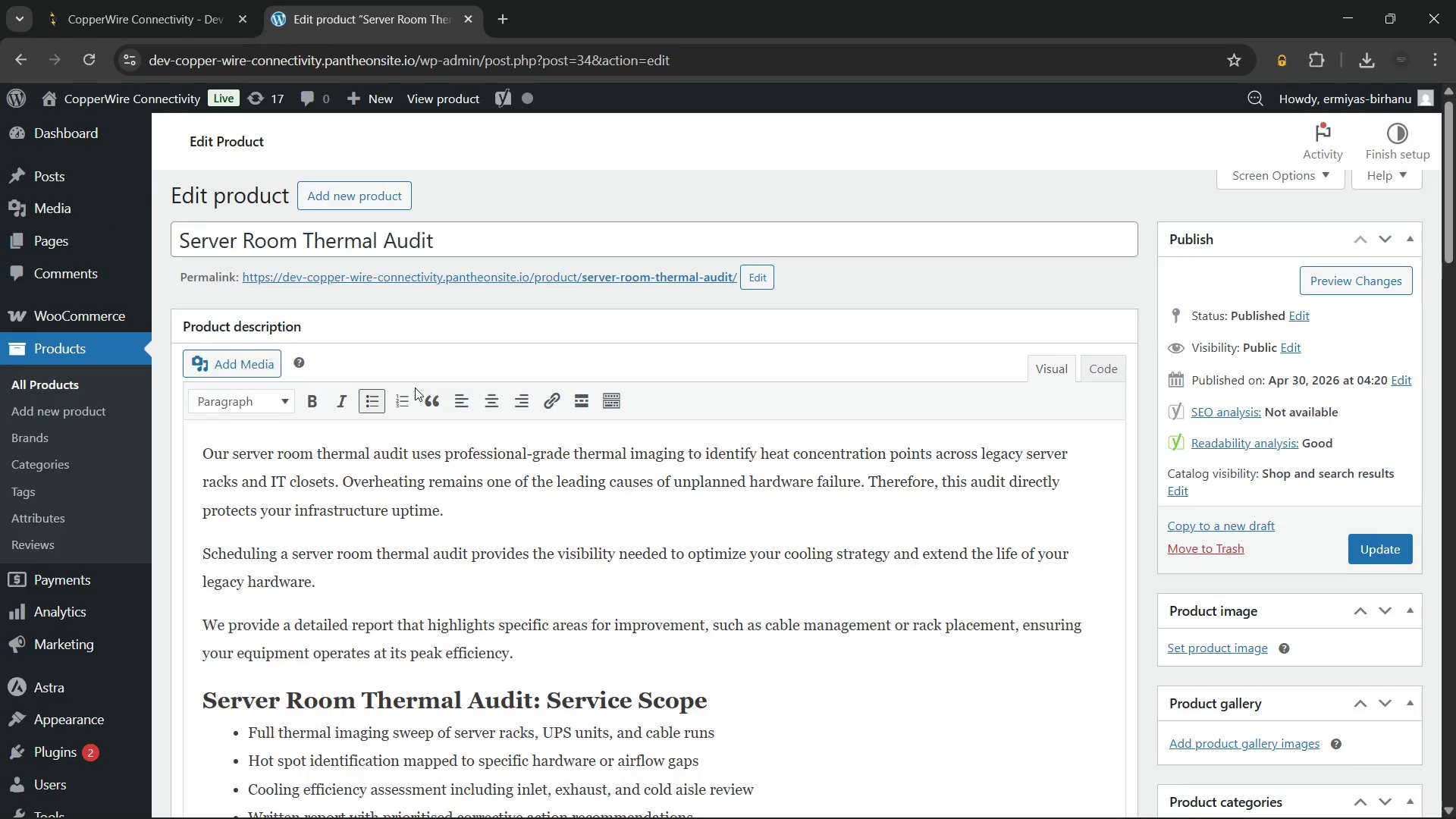 
scroll: coordinate [415, 388], scroll_direction: down, amount: 4.0
 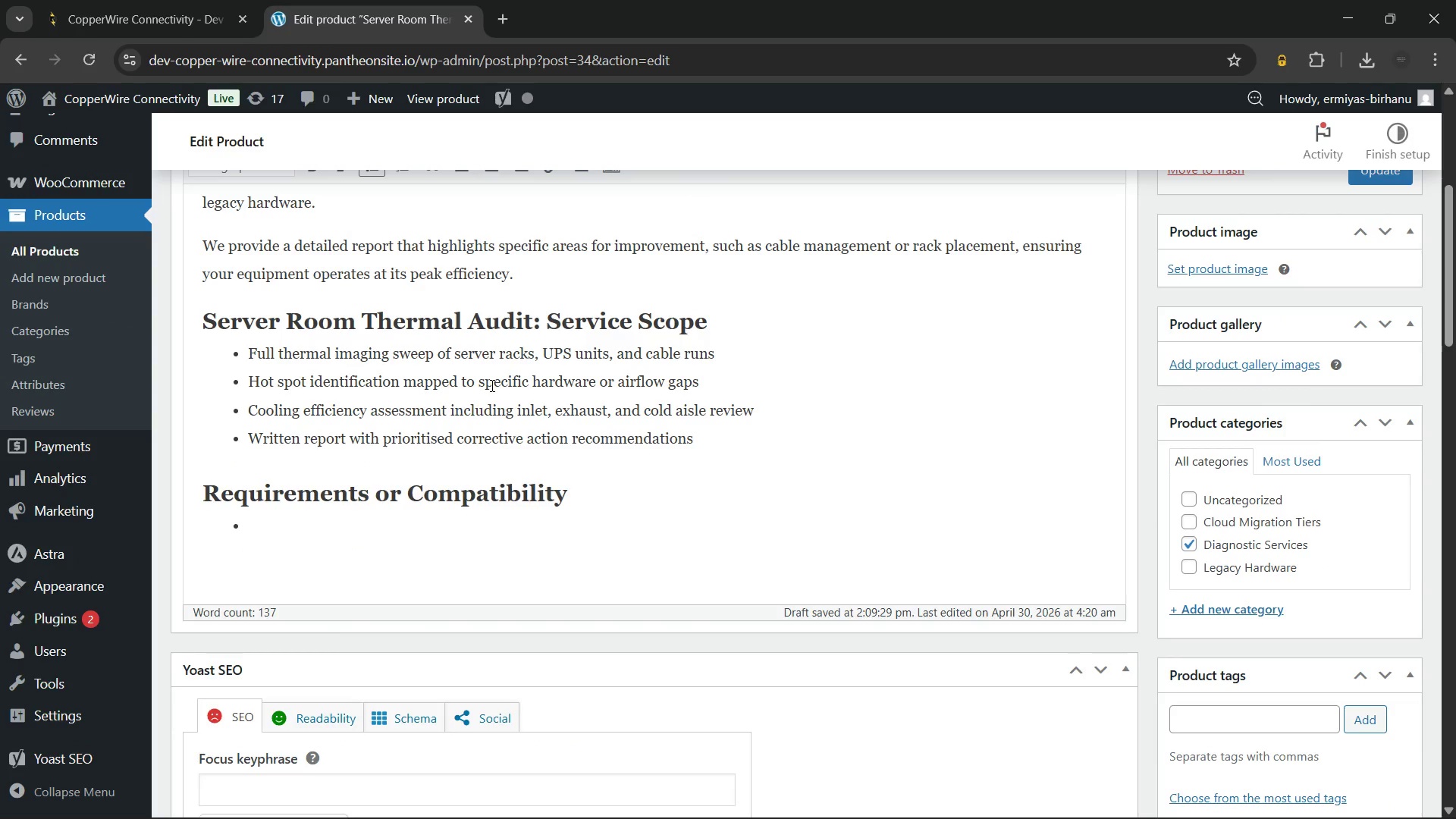 
type(On-site acce)
 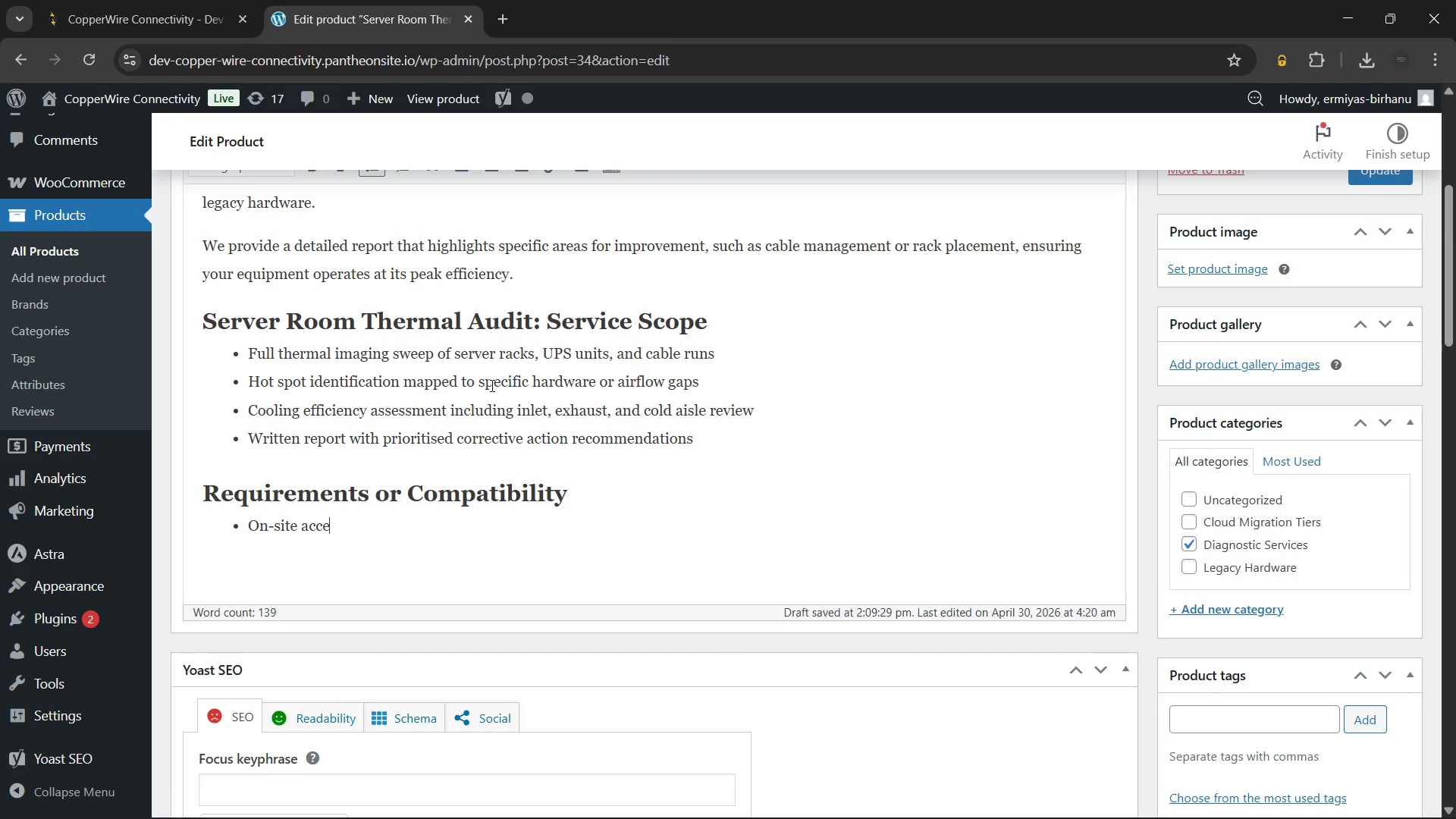 
wait(23.16)
 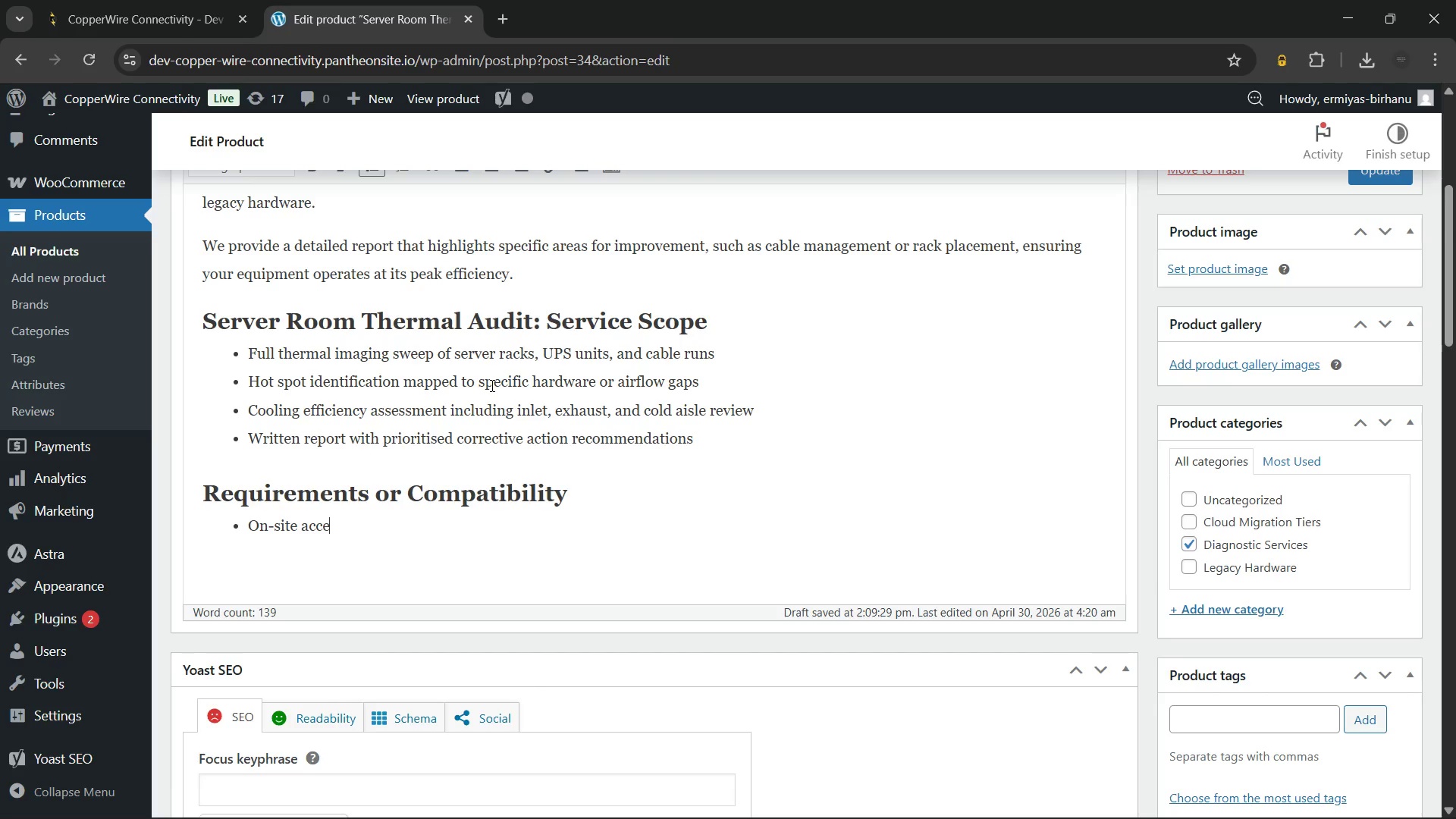 
type(ss to server room required for the full engagement duration)
 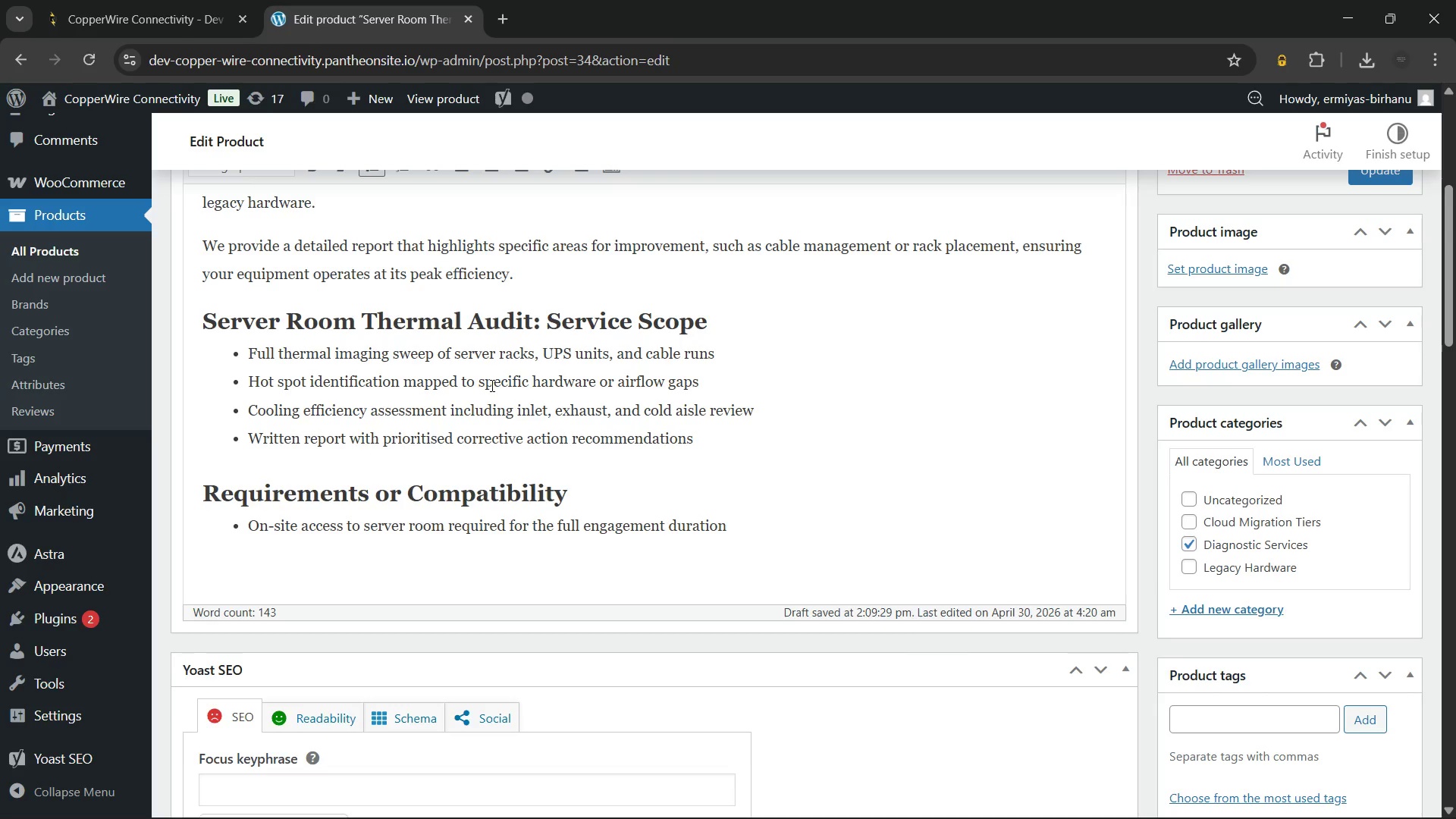 
key(Enter)
 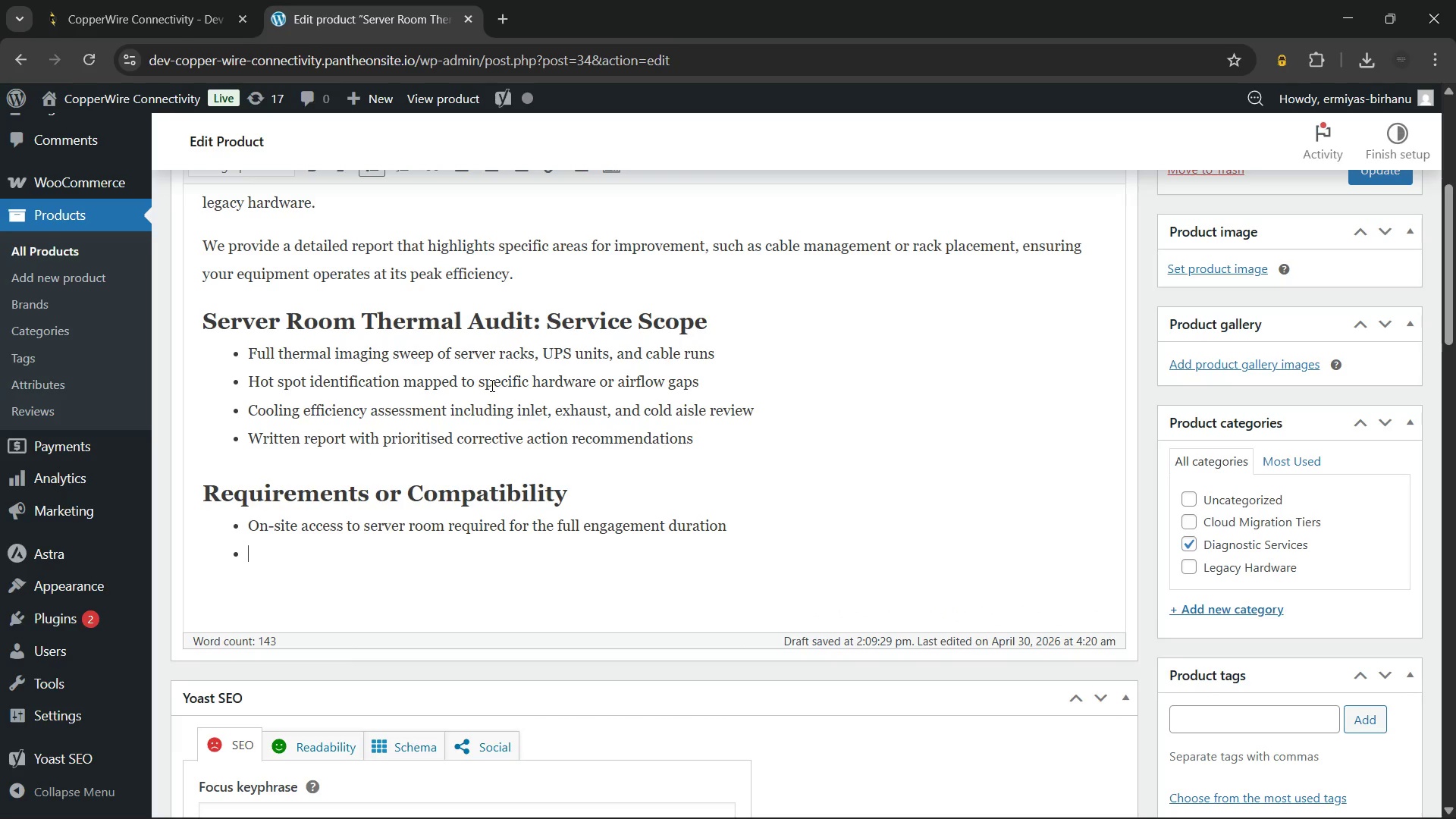 
type(No system downtime required during the audit)
 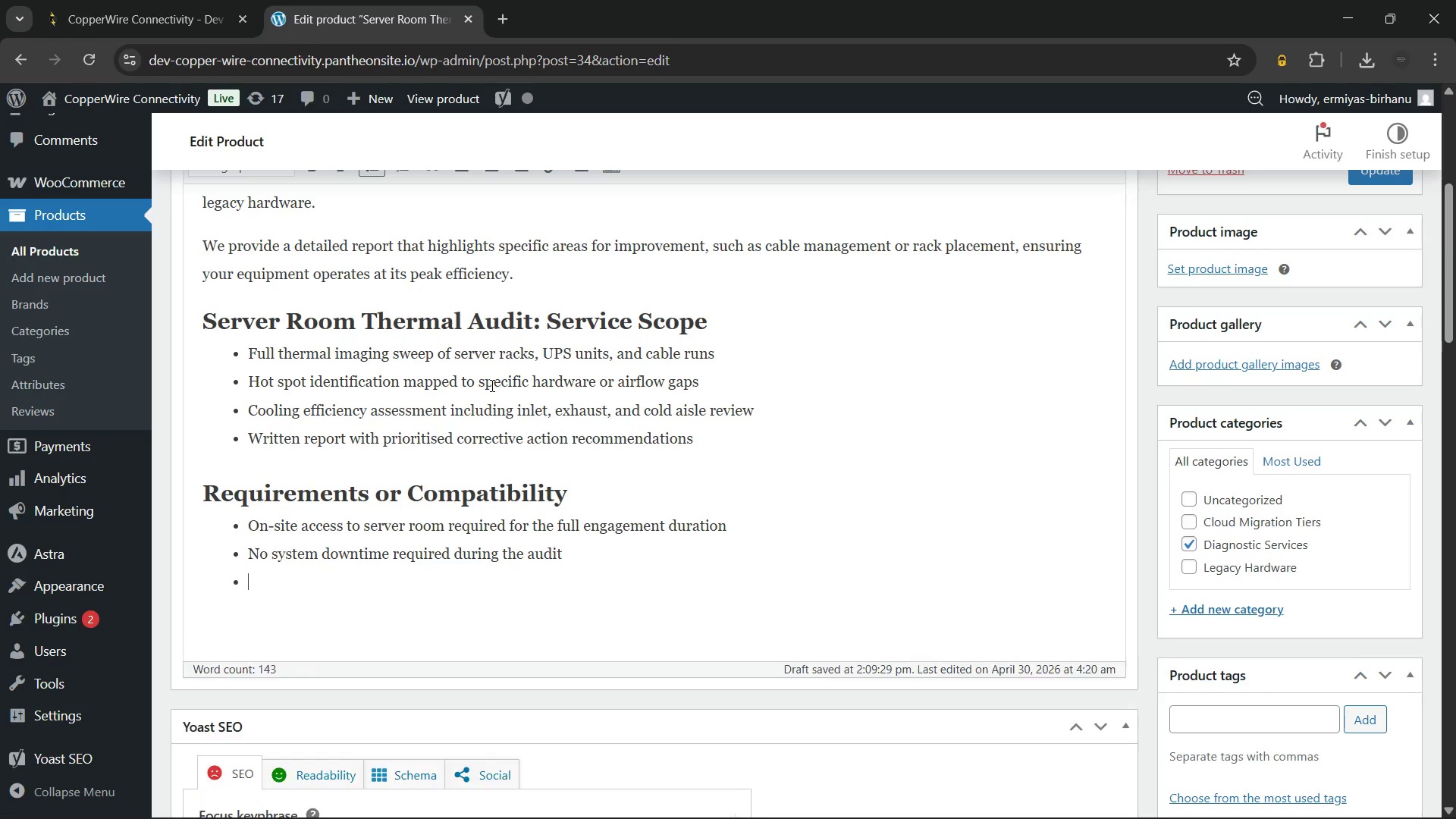 
key(Enter)
 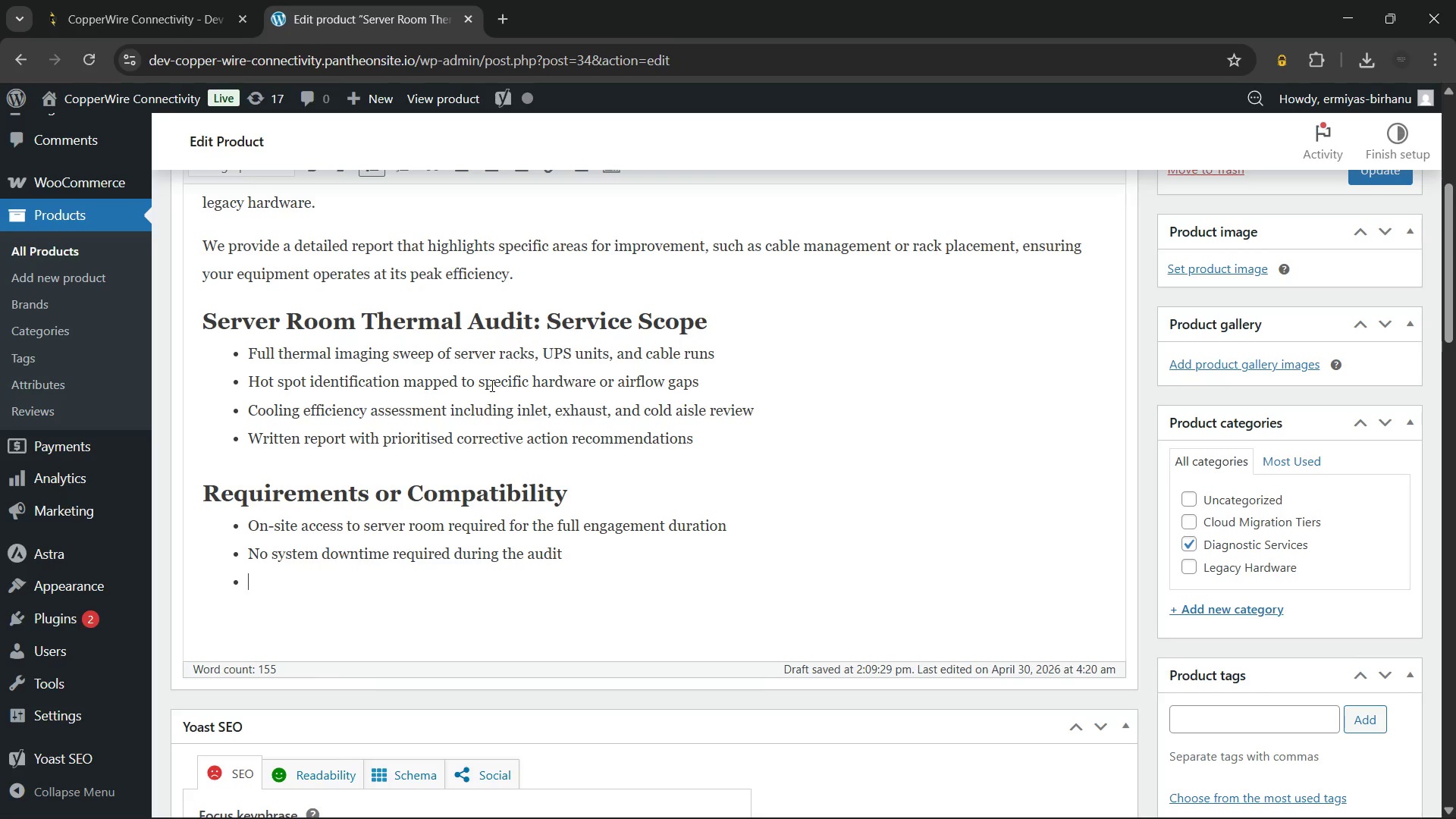 
type(Compatibe)
key(Backspace)
type(le with all rack formats including open-frame and enclosed cabinets)
 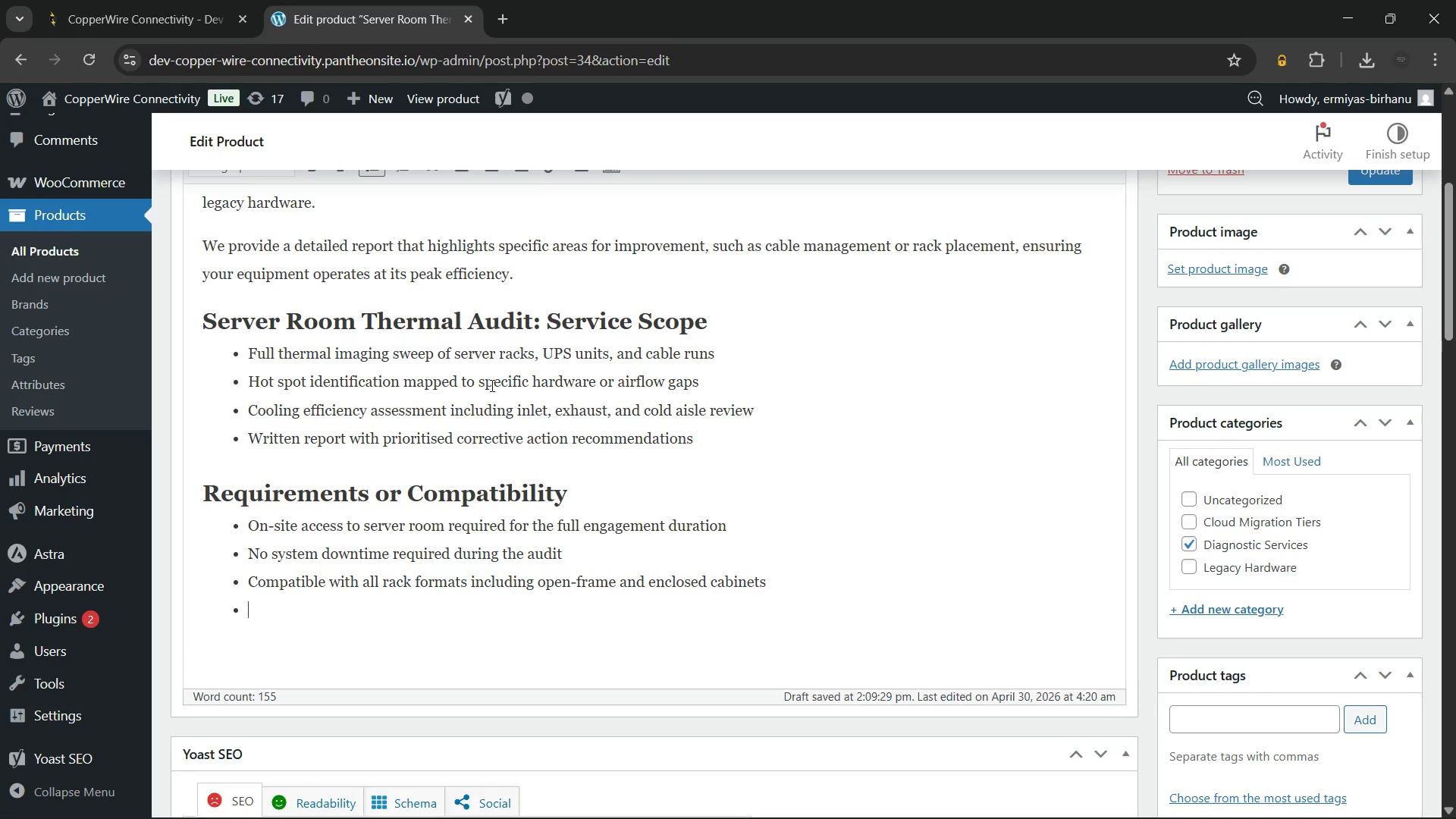 
key(Enter)
 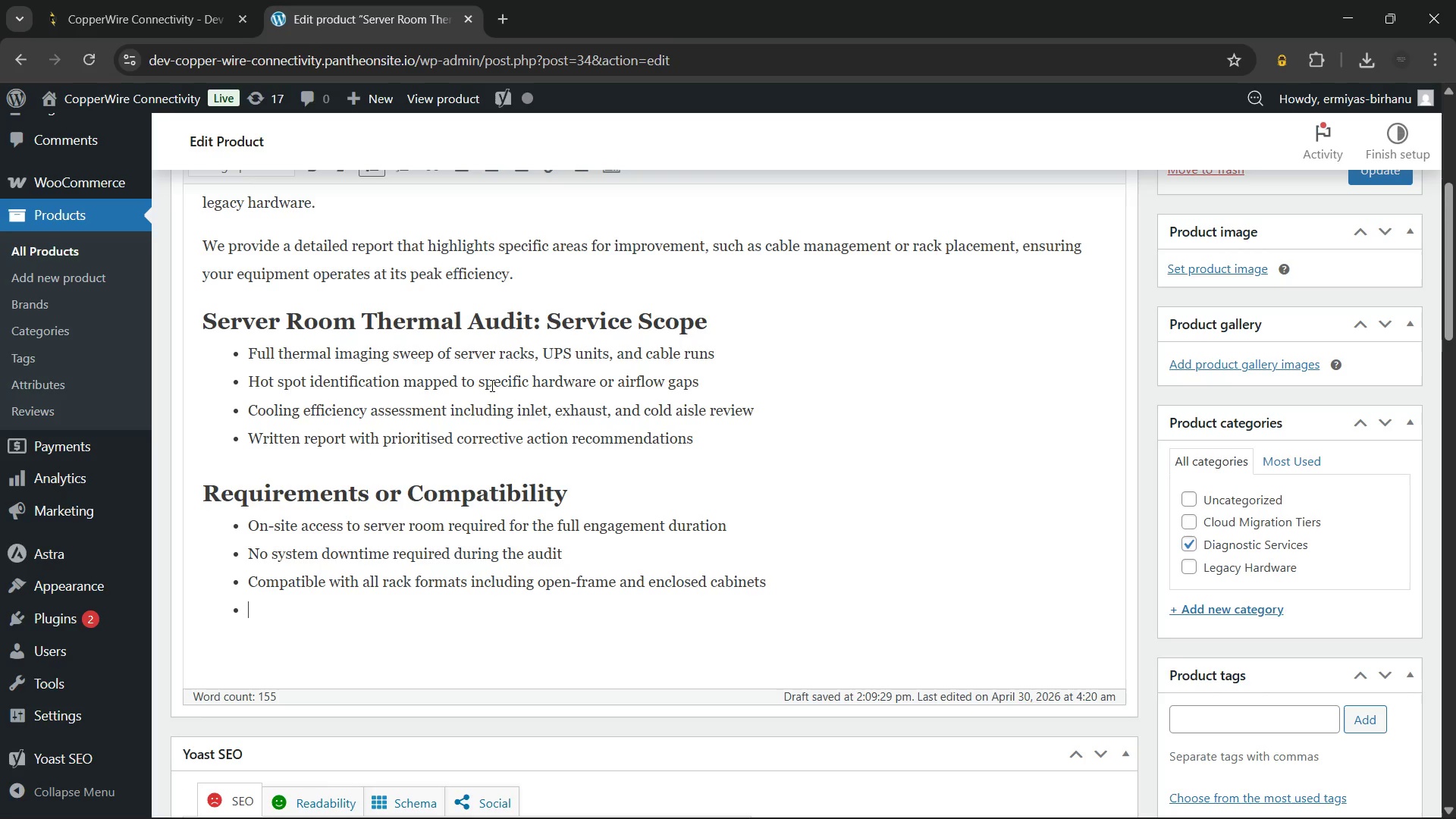 
type(Engagement duration: approximately 2 hours)
 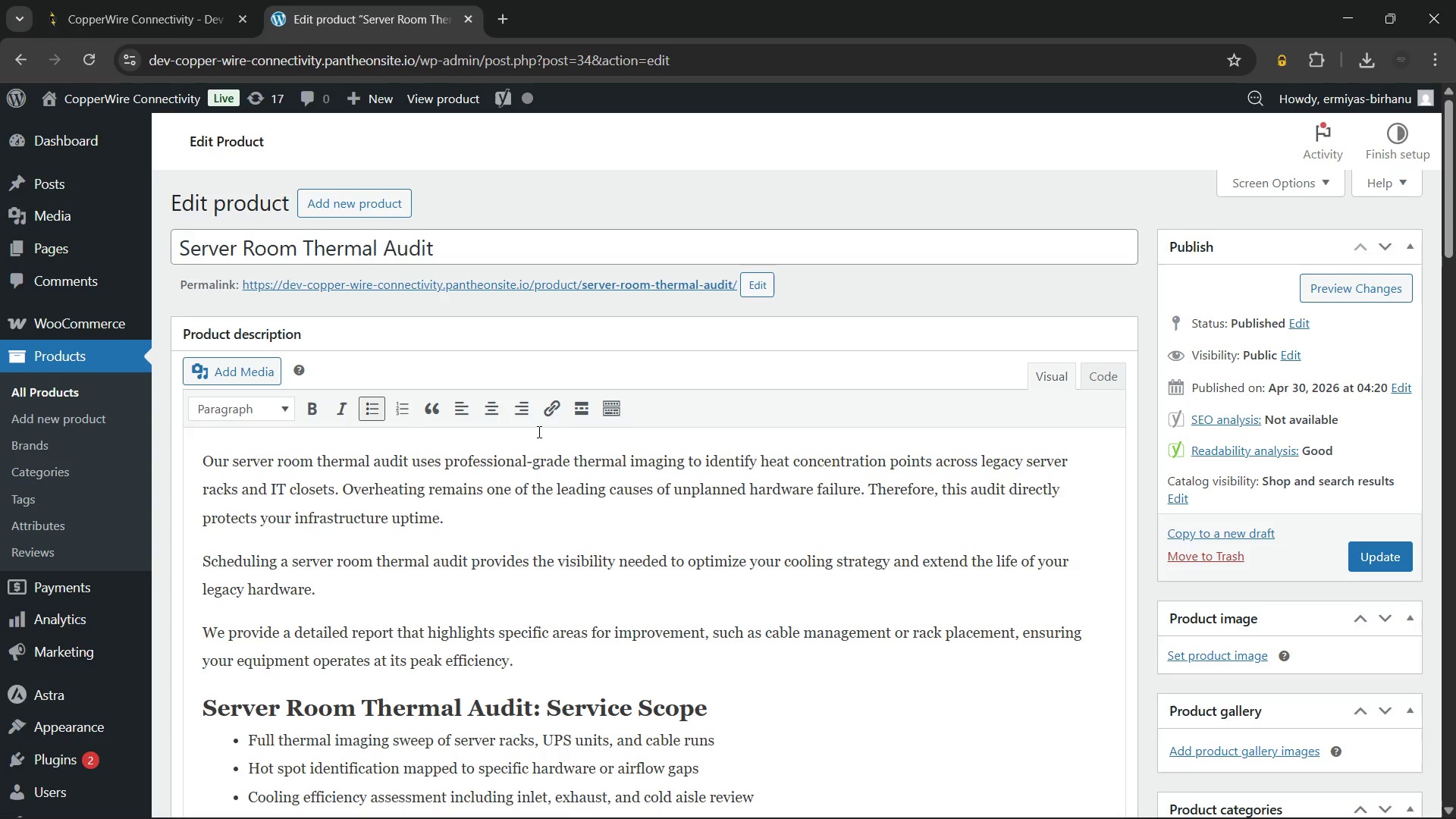 
wait(15.09)
 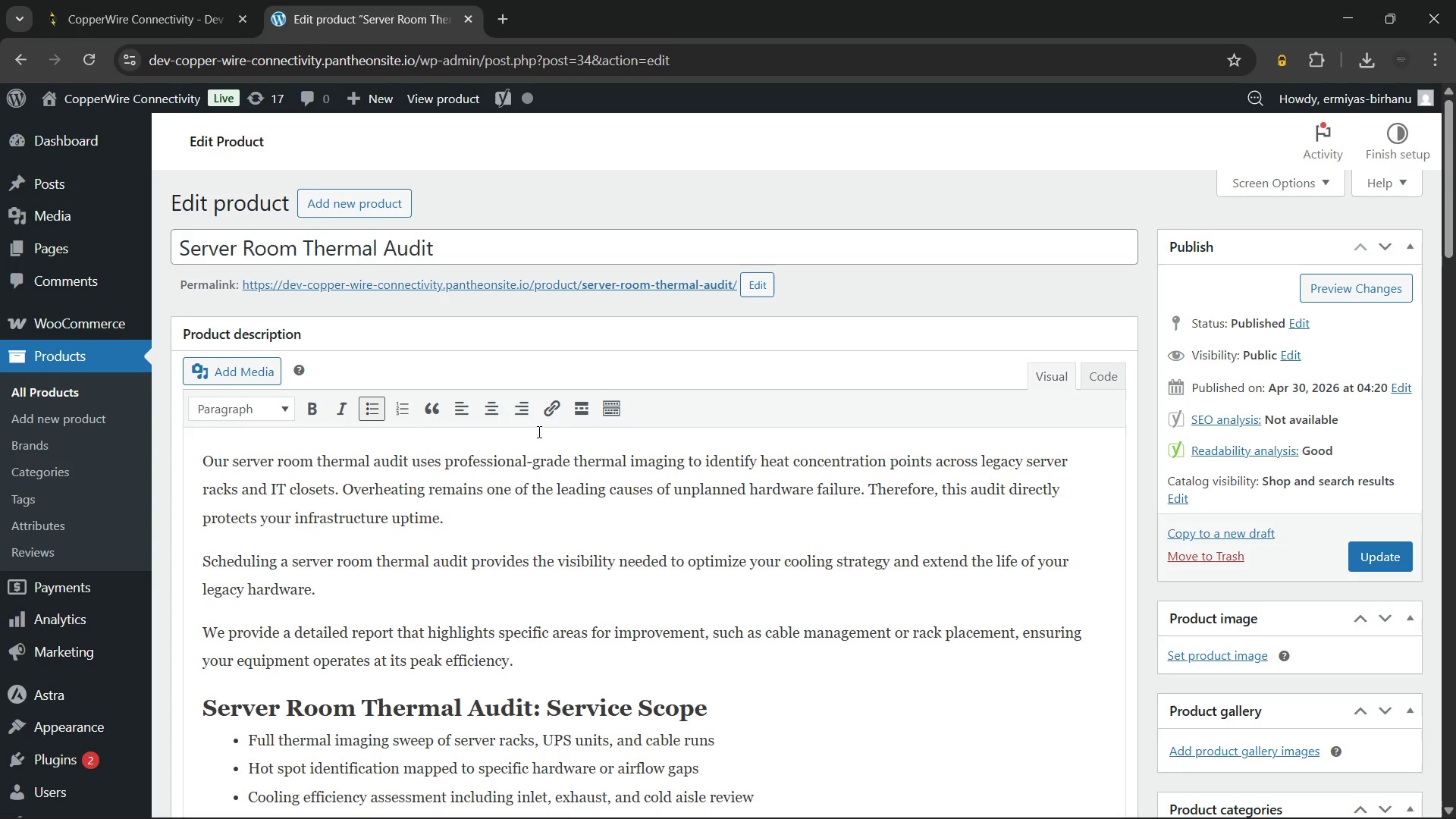 
left_click_drag(start_coordinate=[232, 461], to_coordinate=[411, 466])
 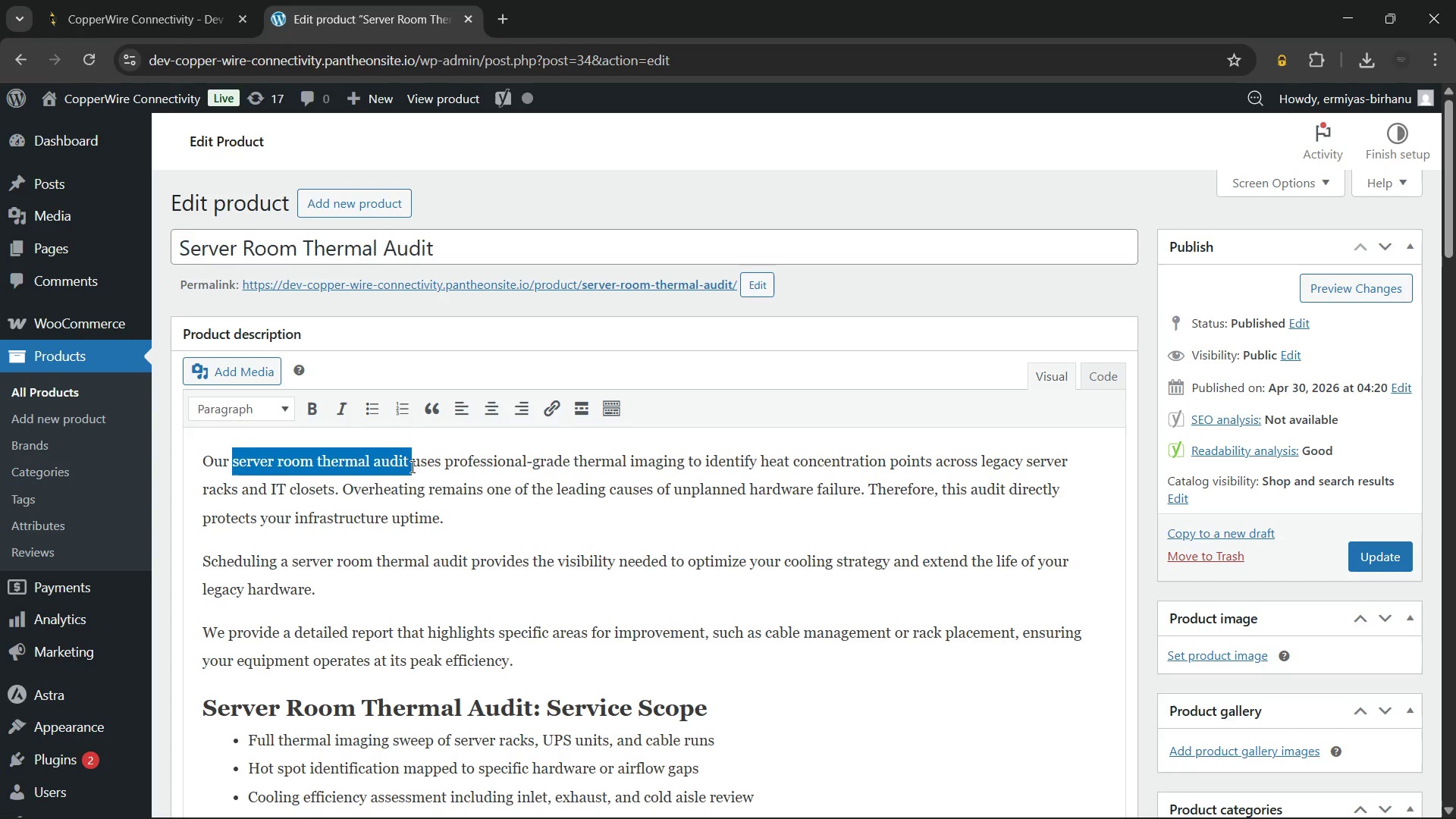 
key(Control+B)
 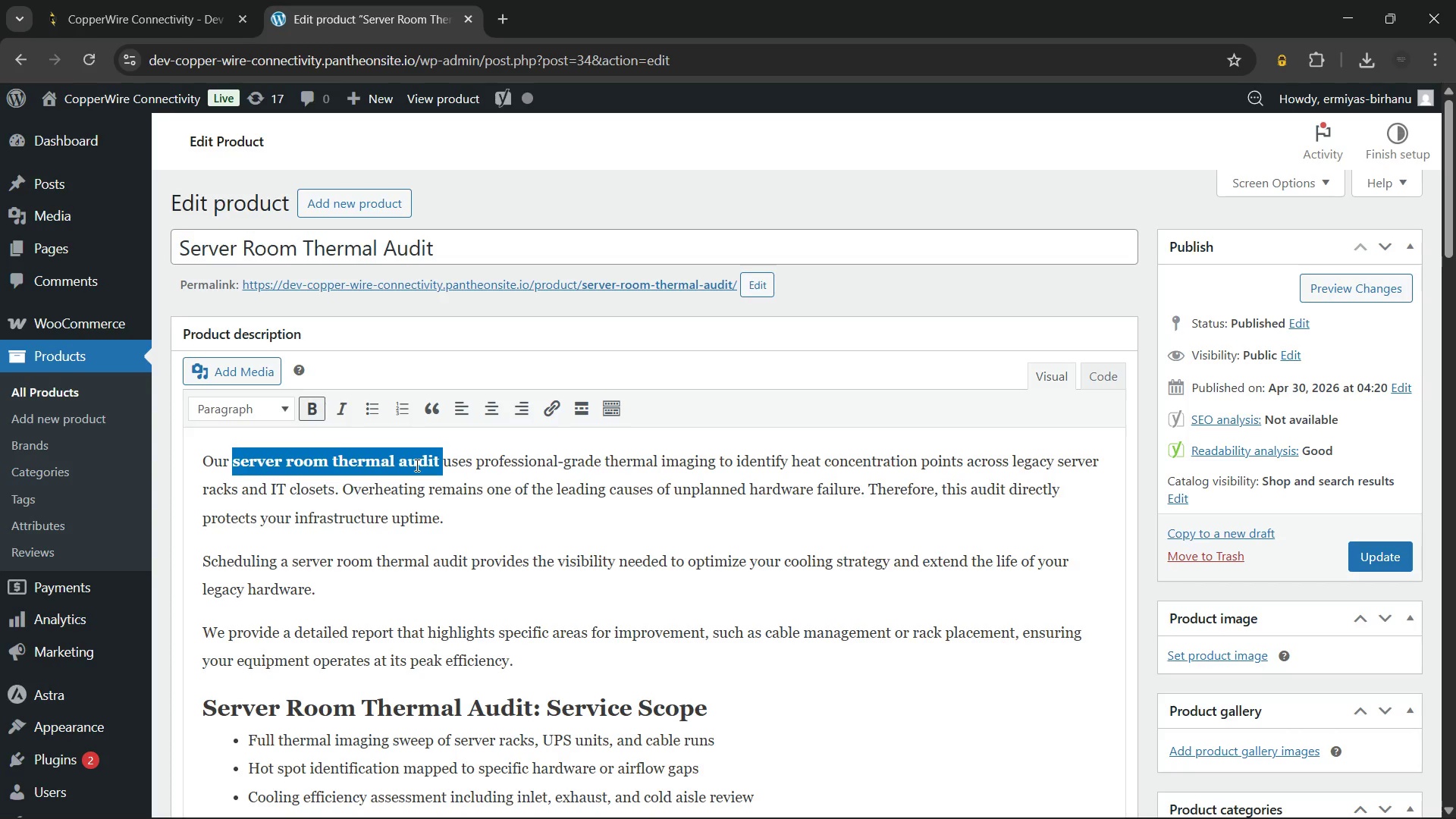 
key(ArrowLeft)
 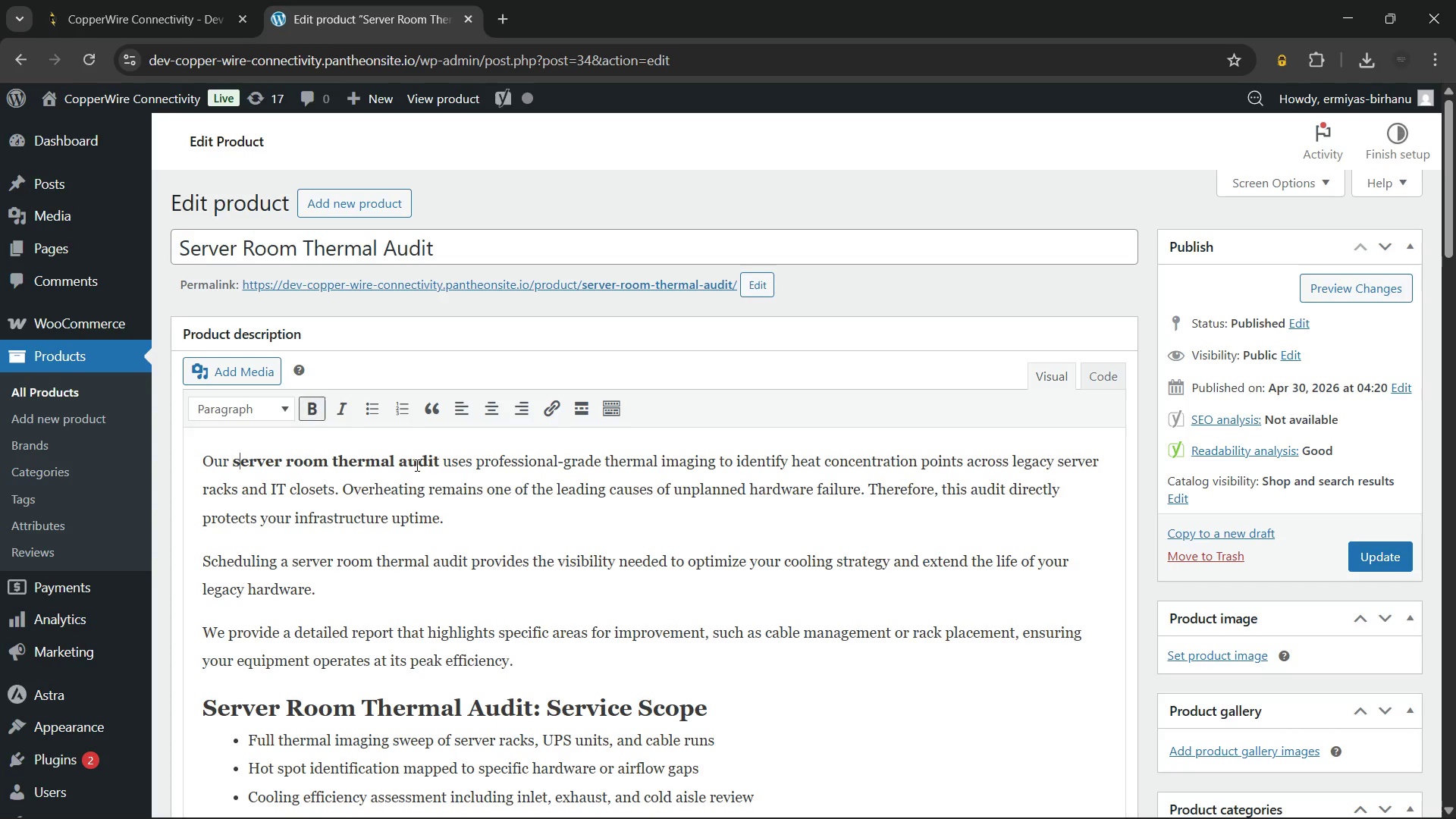 
key(ArrowRight)
 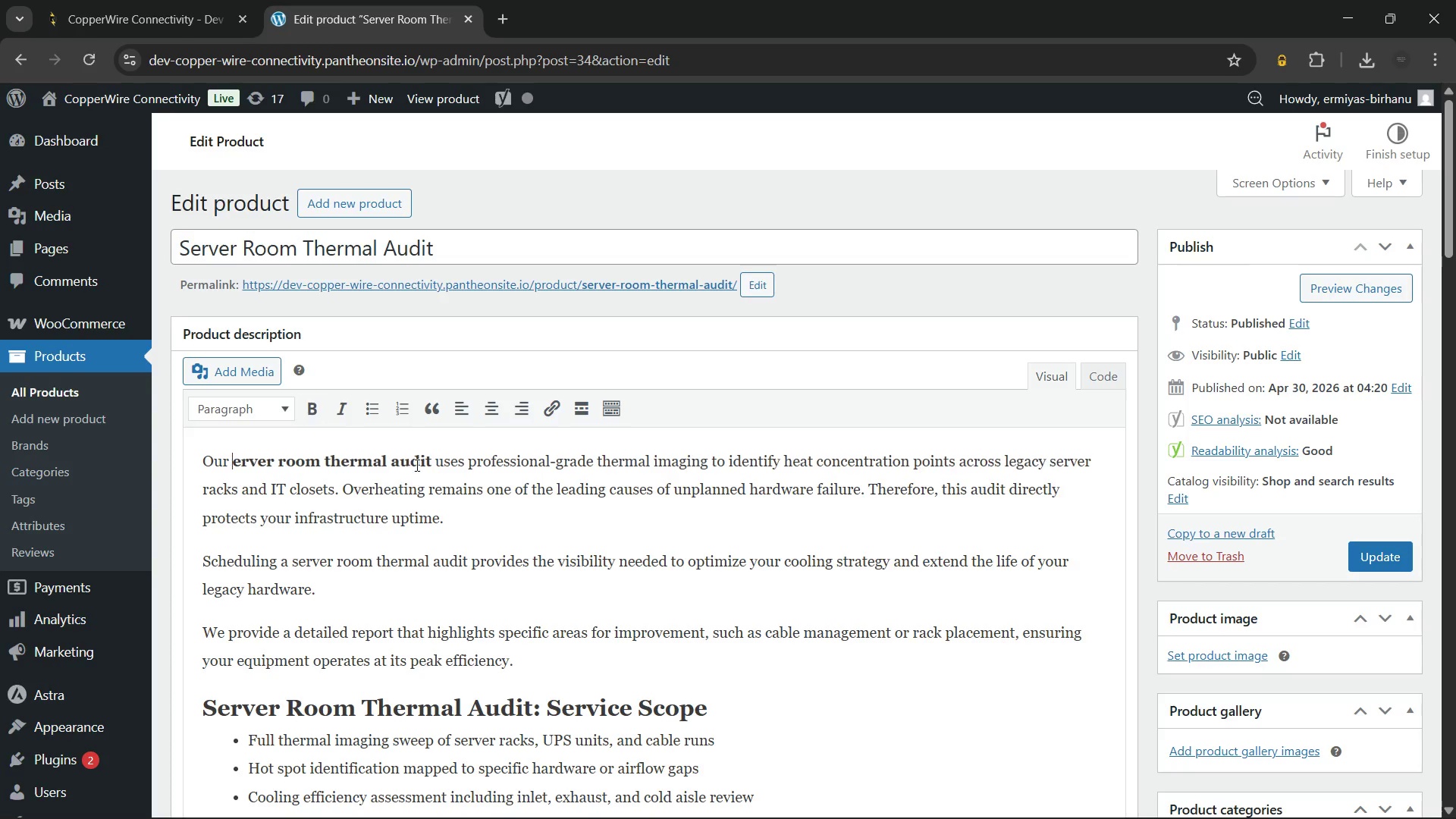 
key(Backspace)
 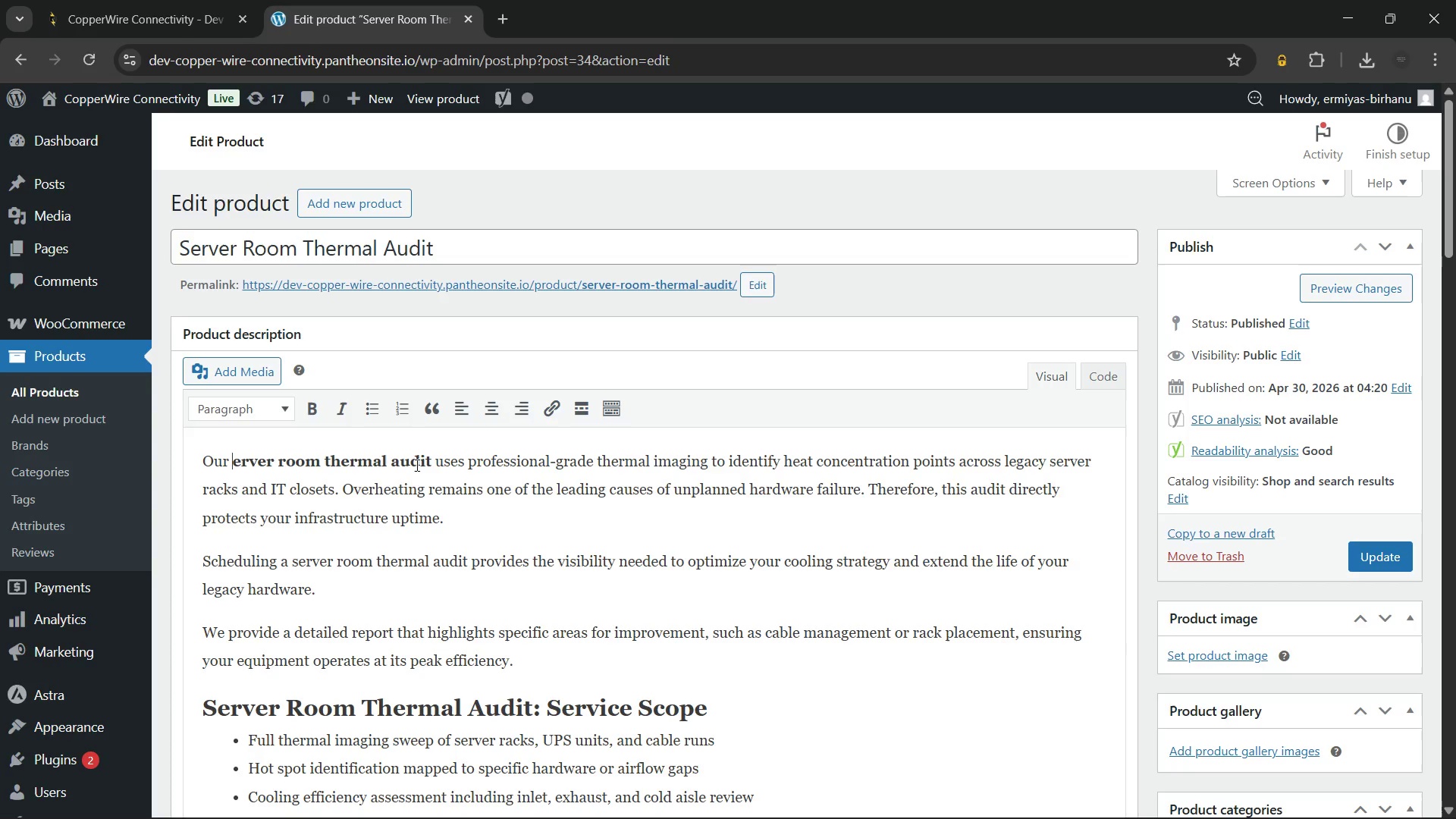 
key(Shift+ShiftRight)
 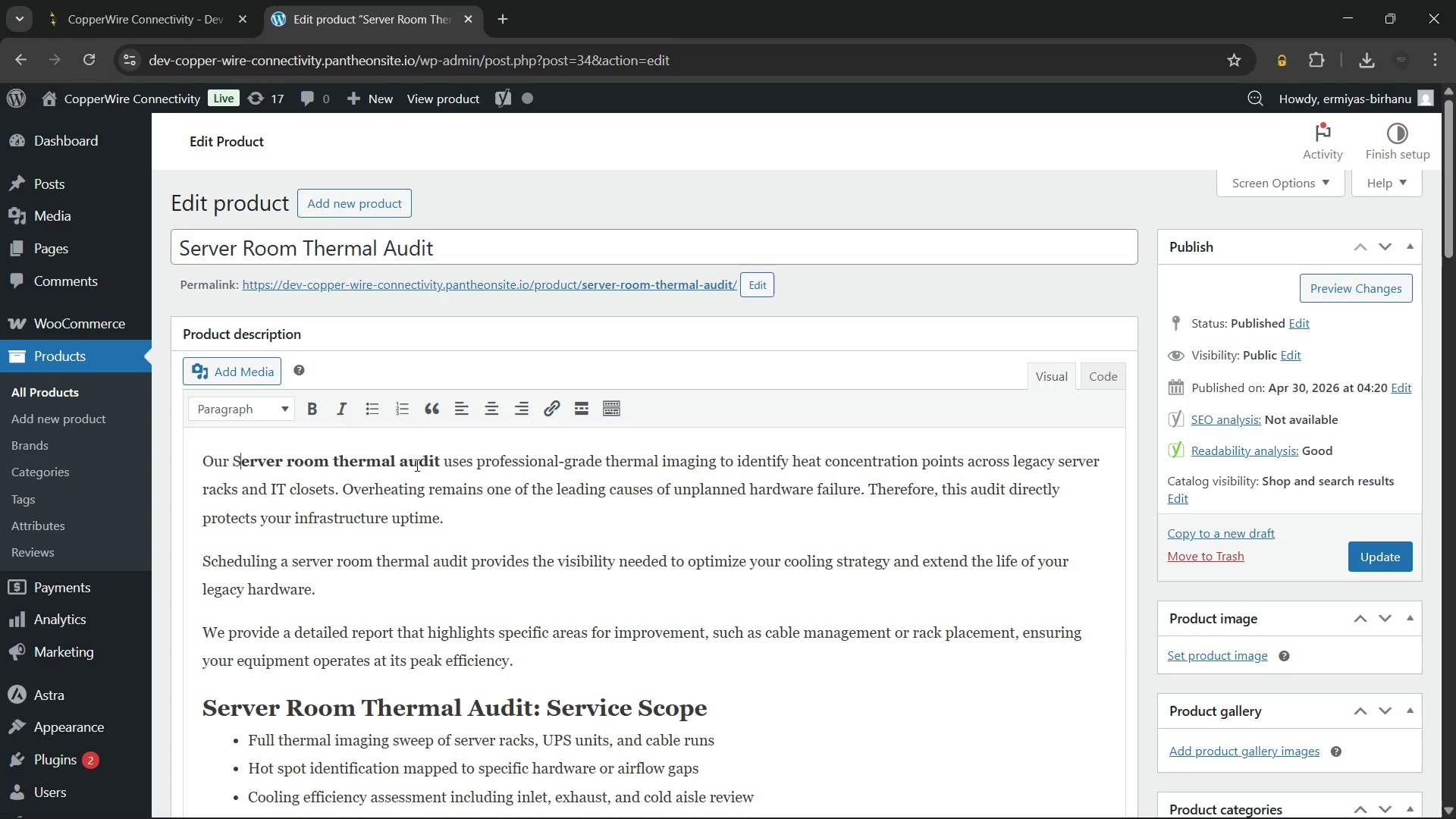 
key(Shift+S)
 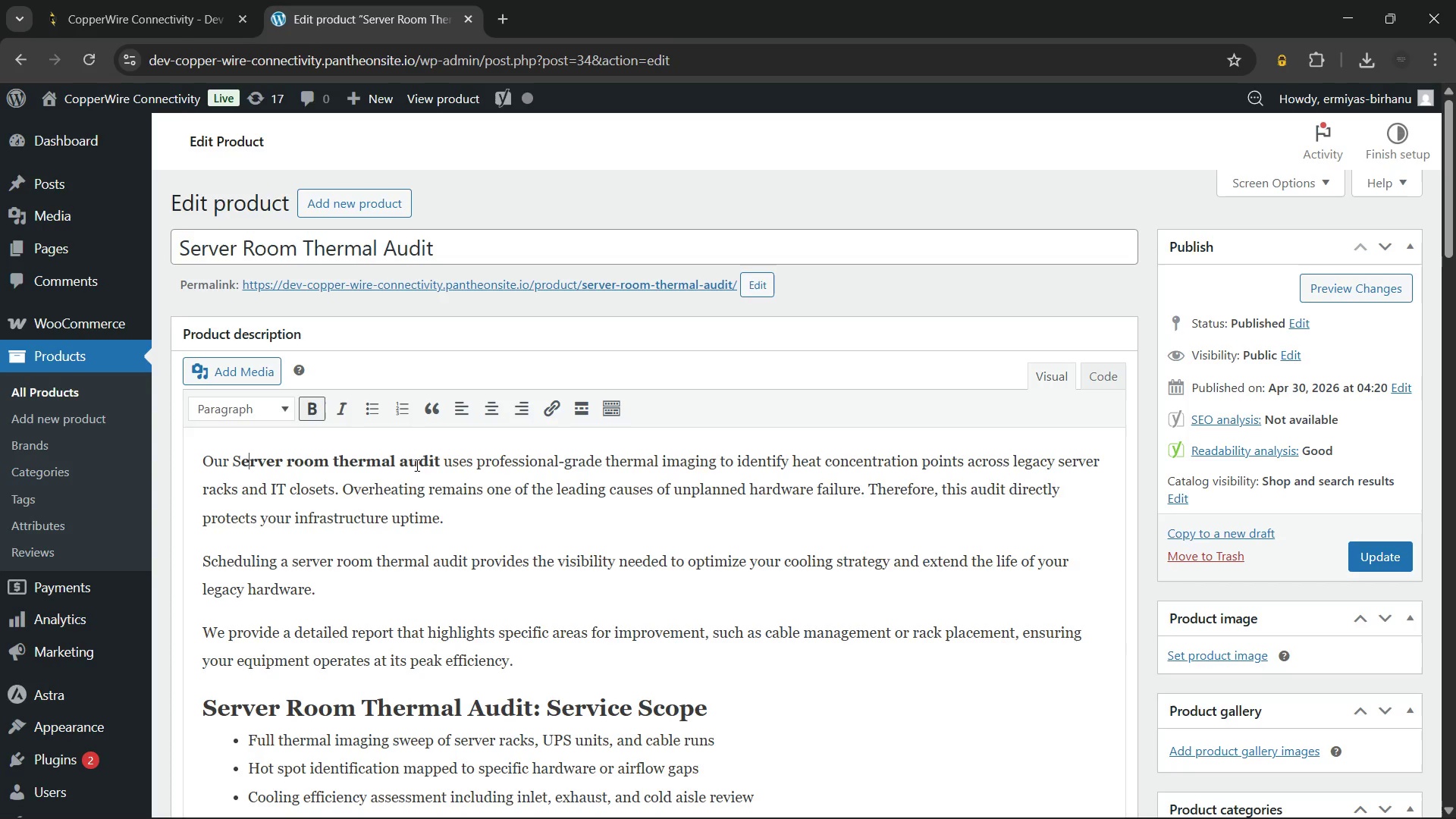 
key(ArrowRight)
 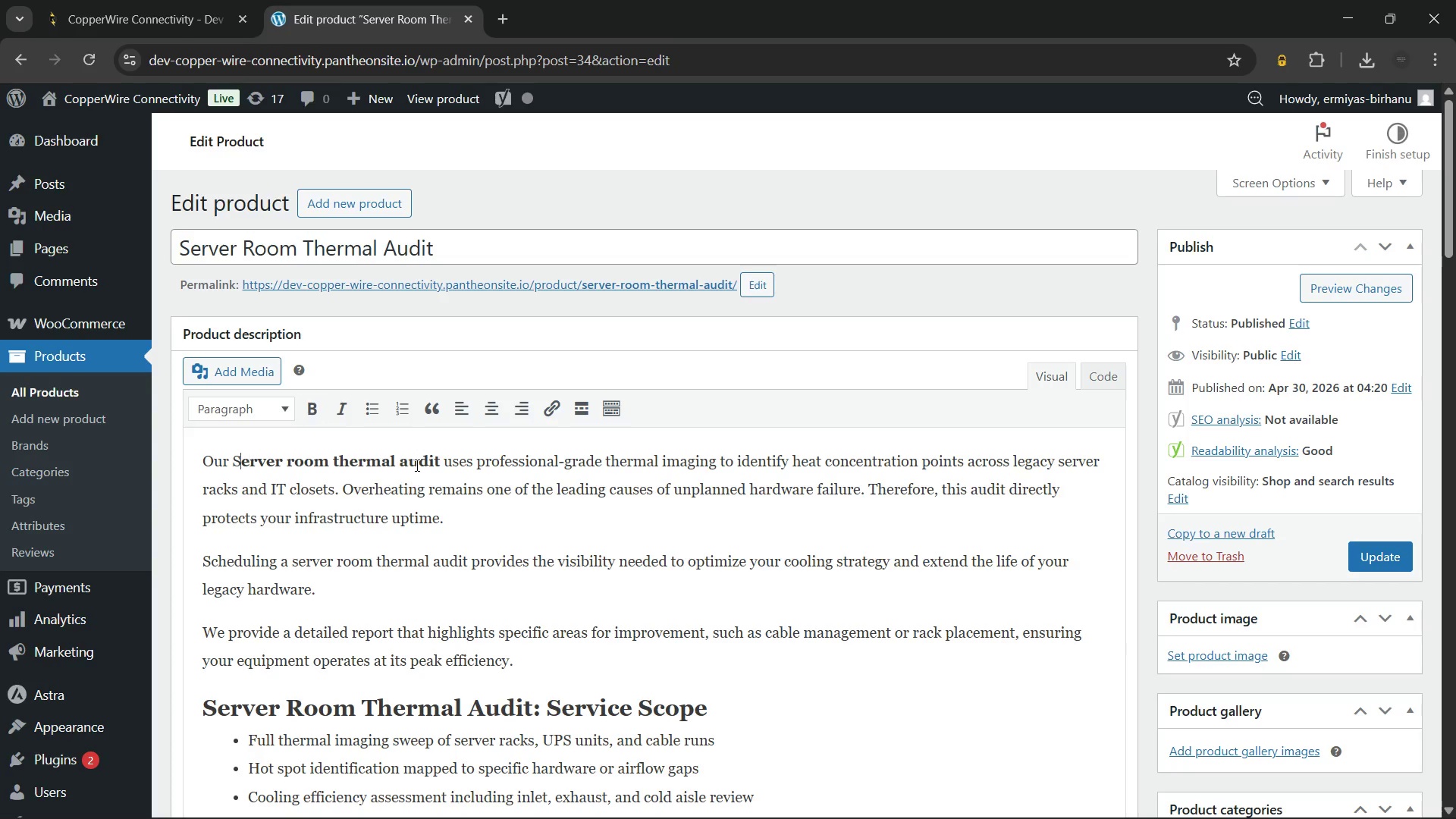 
key(ArrowLeft)
 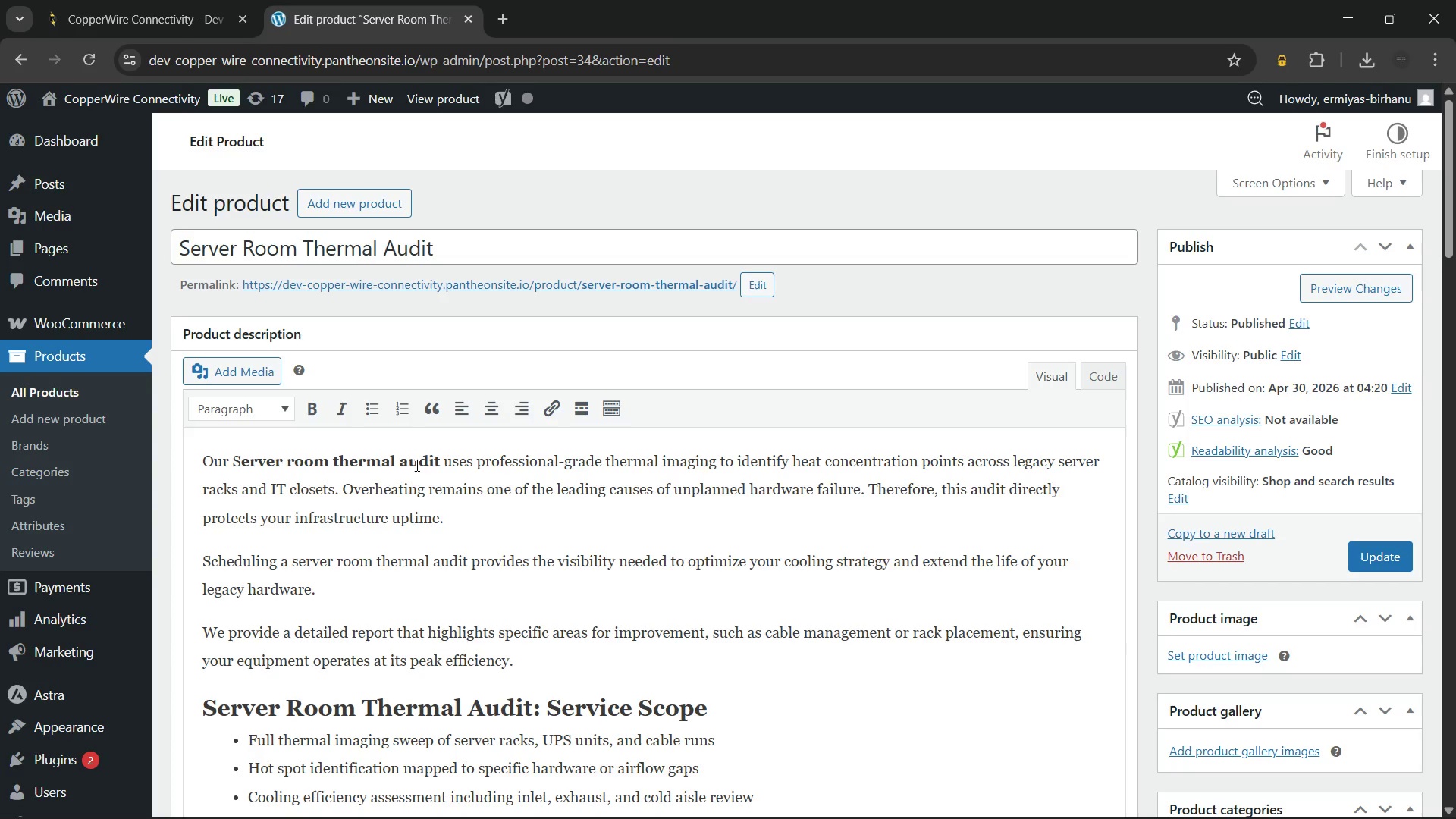 
key(Shift+ShiftLeft)
 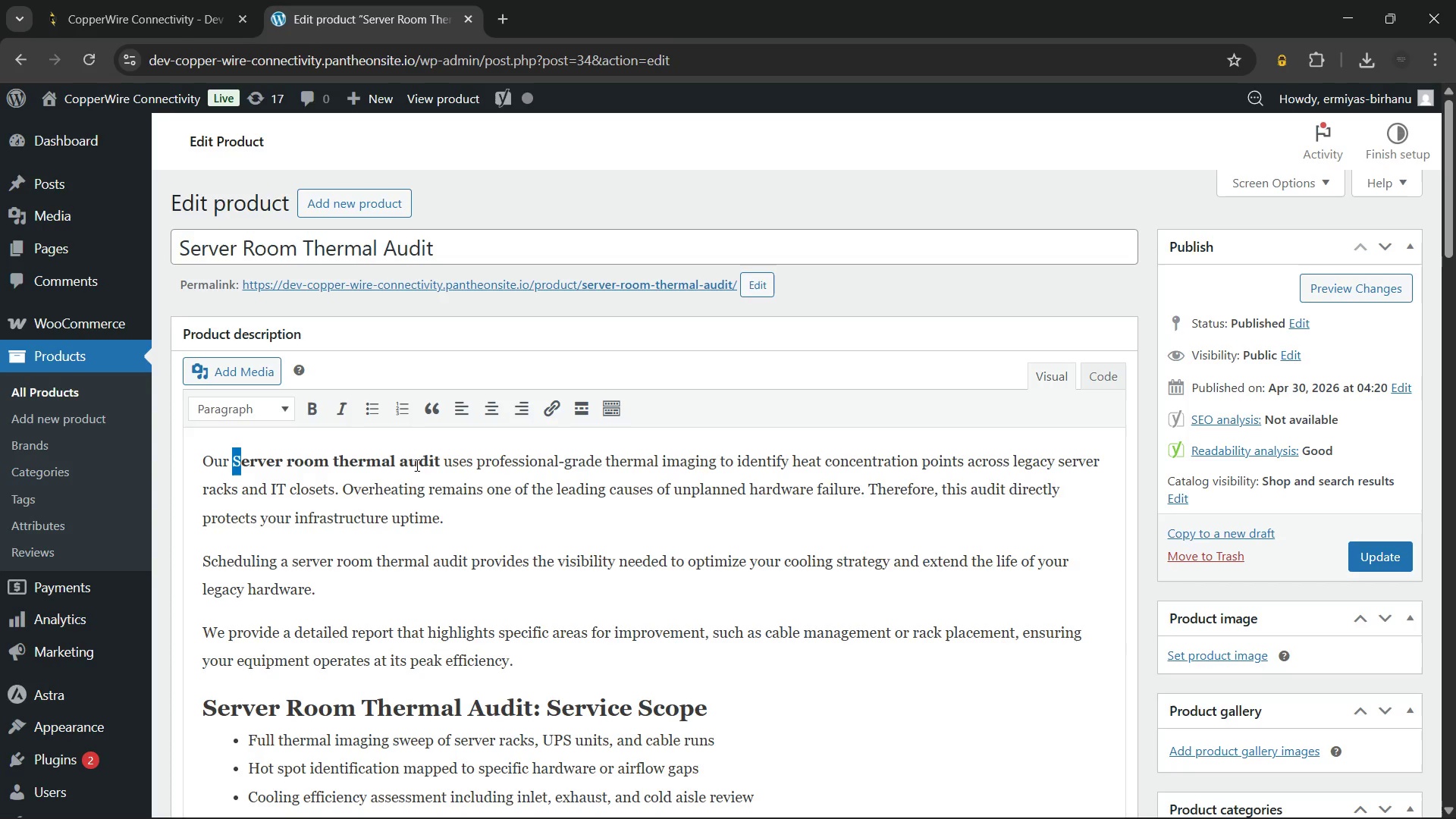 
key(Shift+ArrowLeft)
 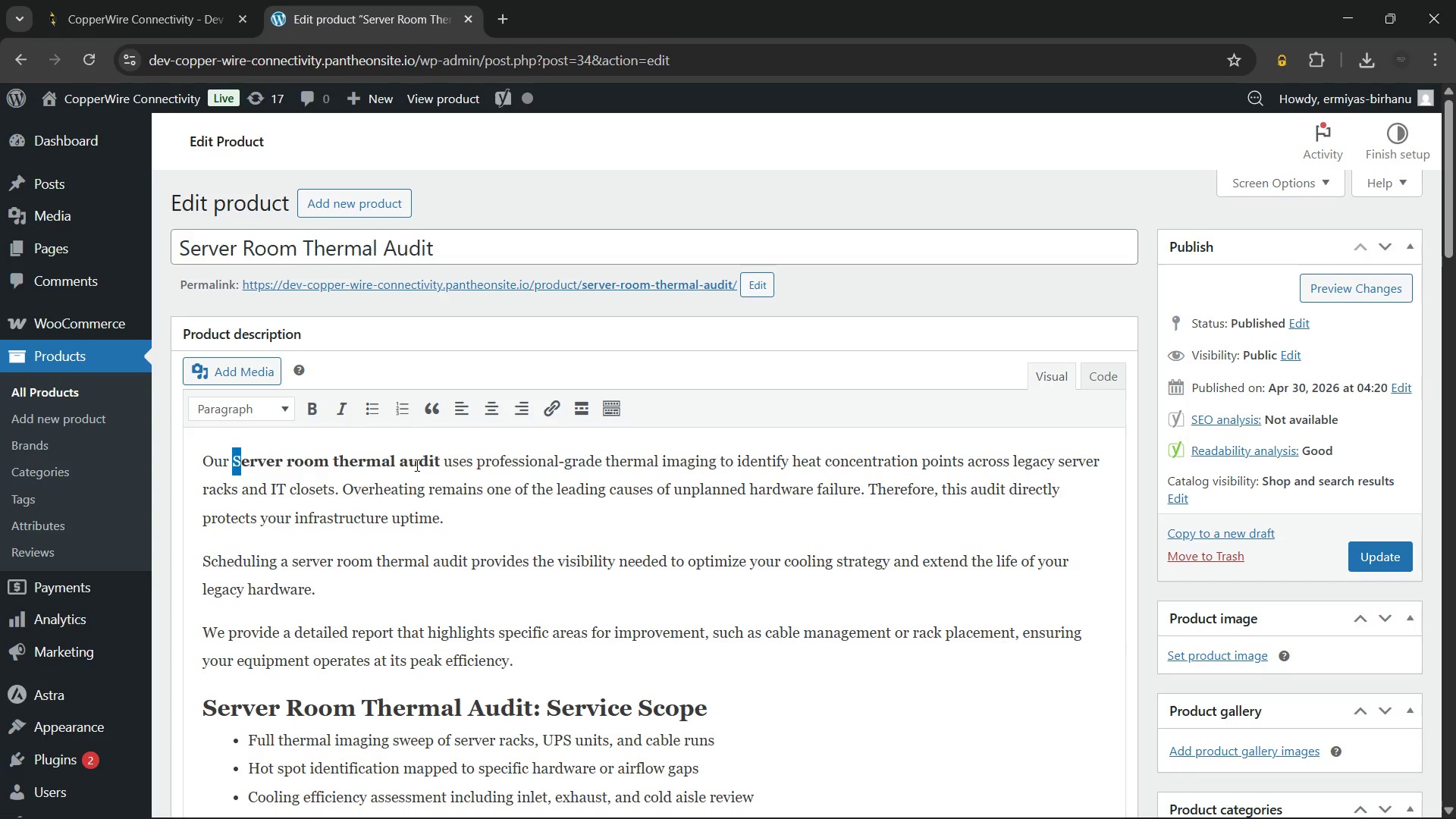 
key(Control+B)
 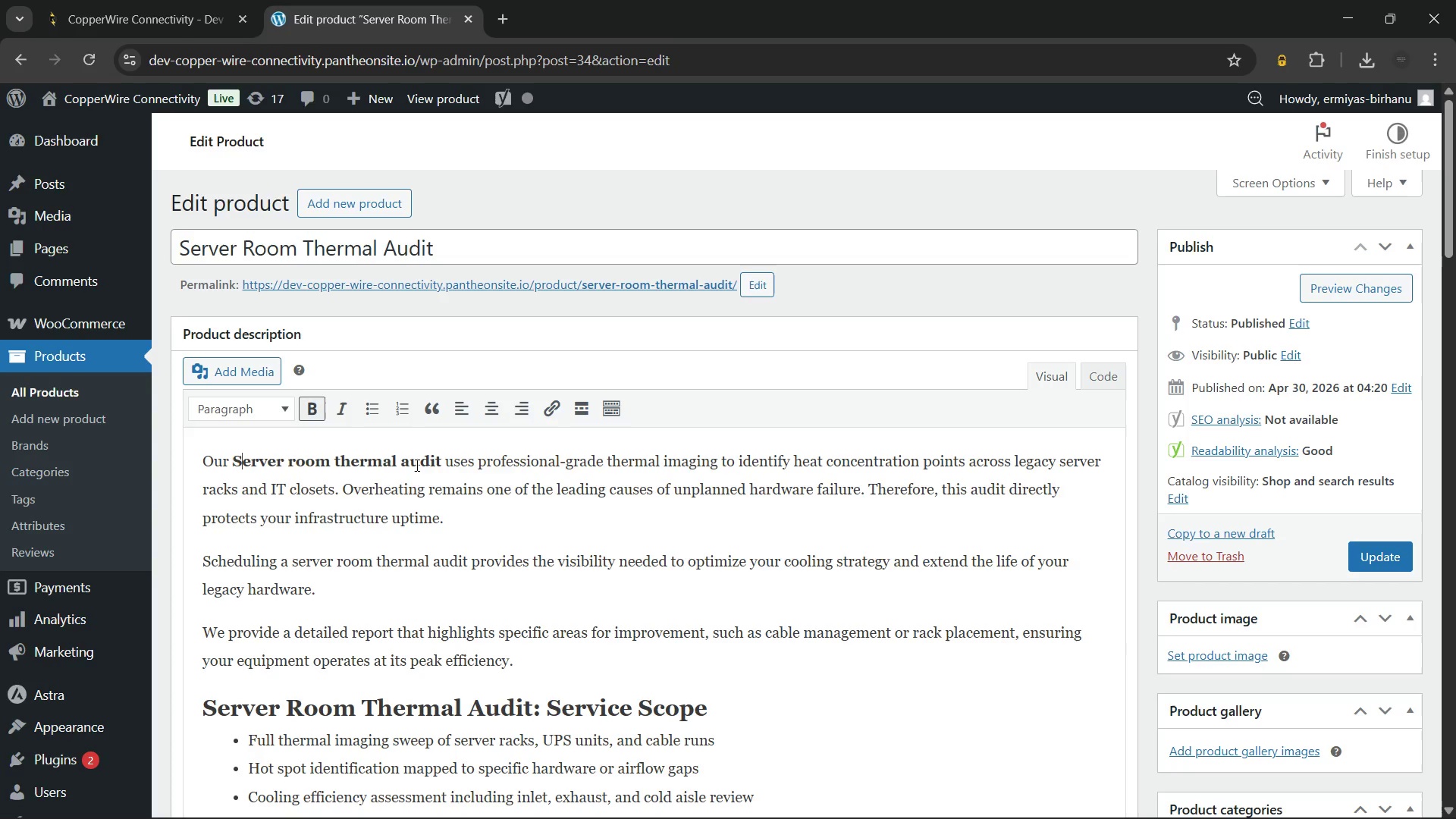 
key(ArrowRight)
 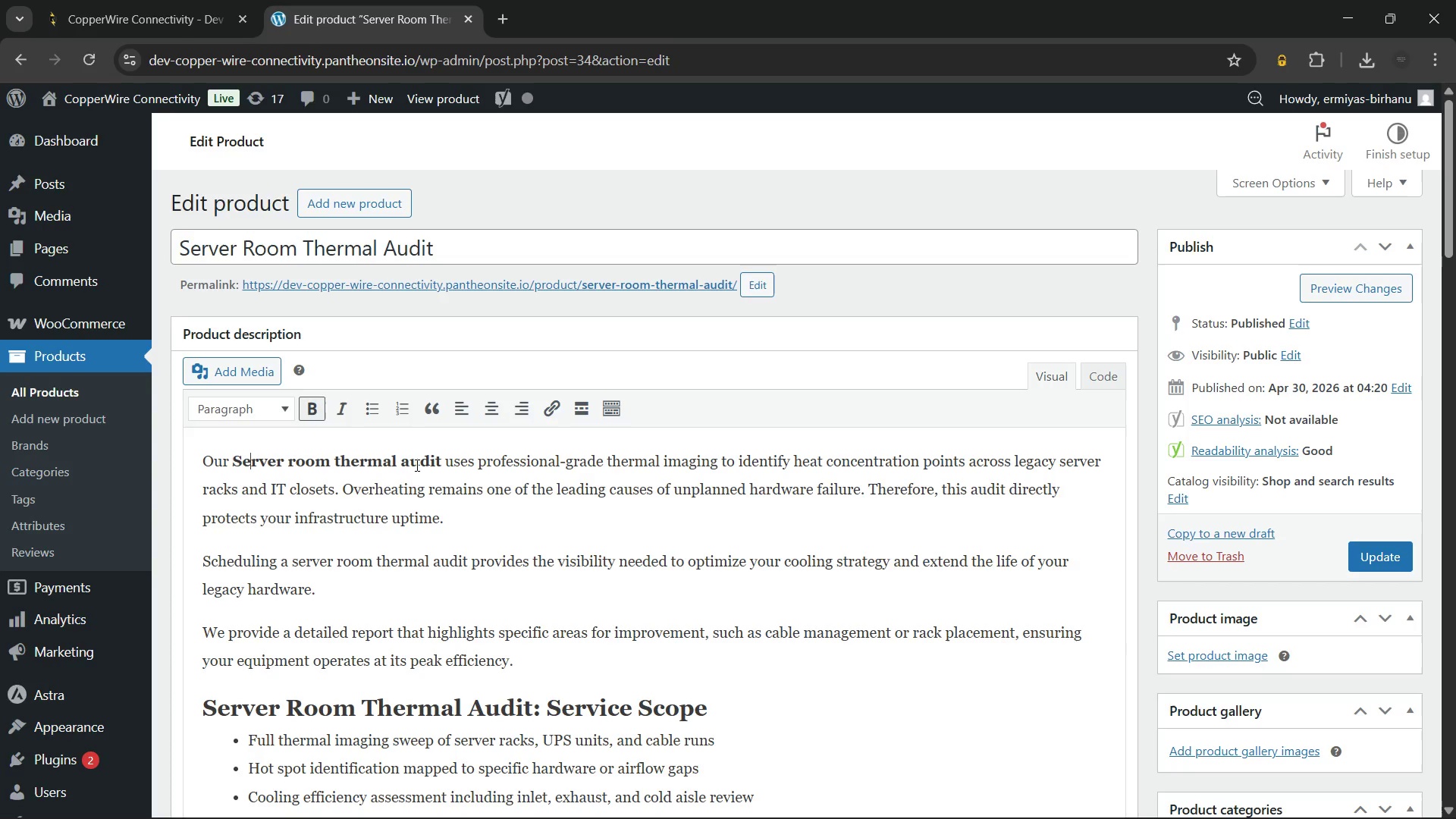 
key(ArrowRight)
 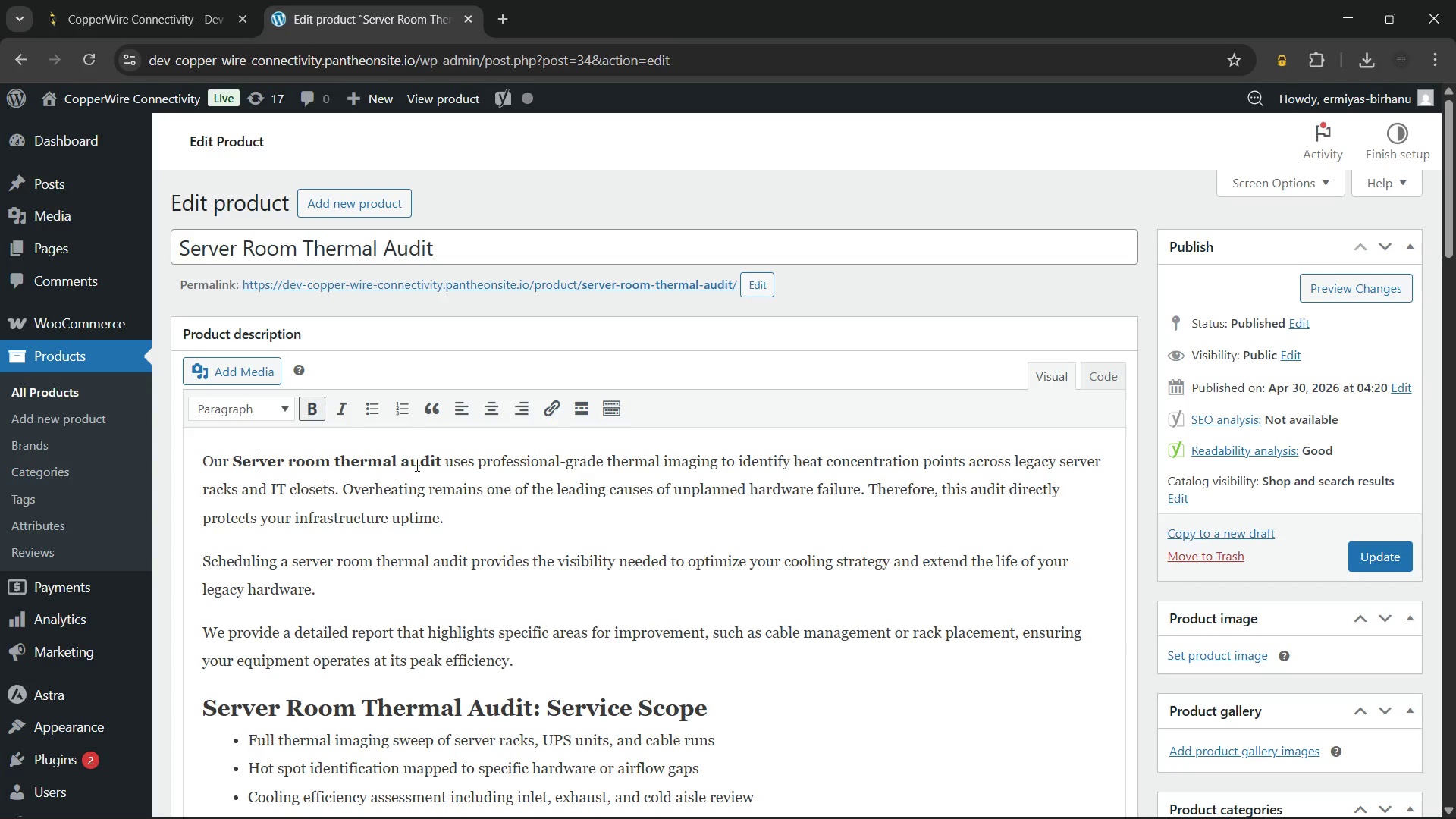 
key(ArrowRight)
 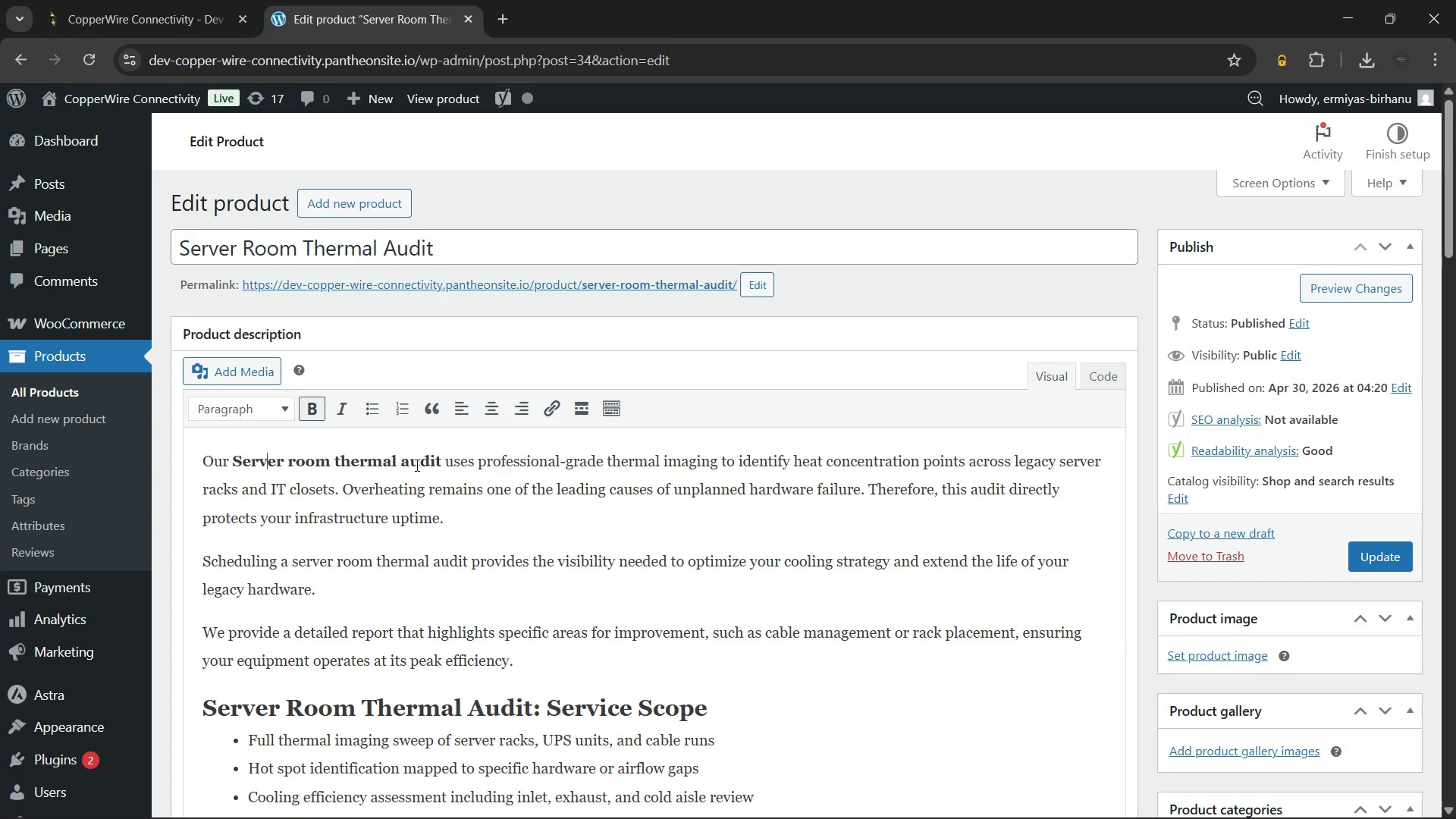 
key(ArrowRight)
 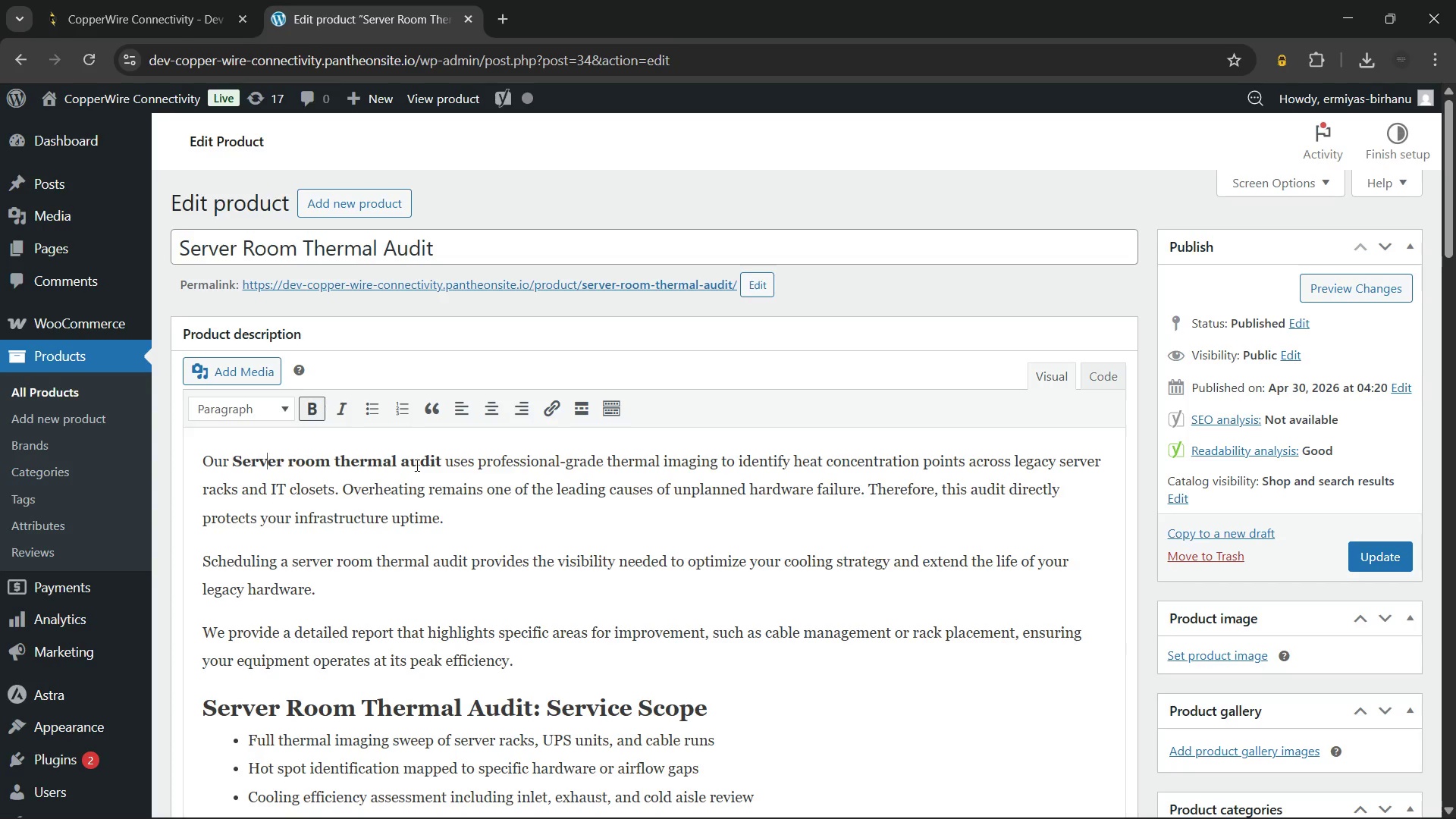 
key(ArrowRight)
 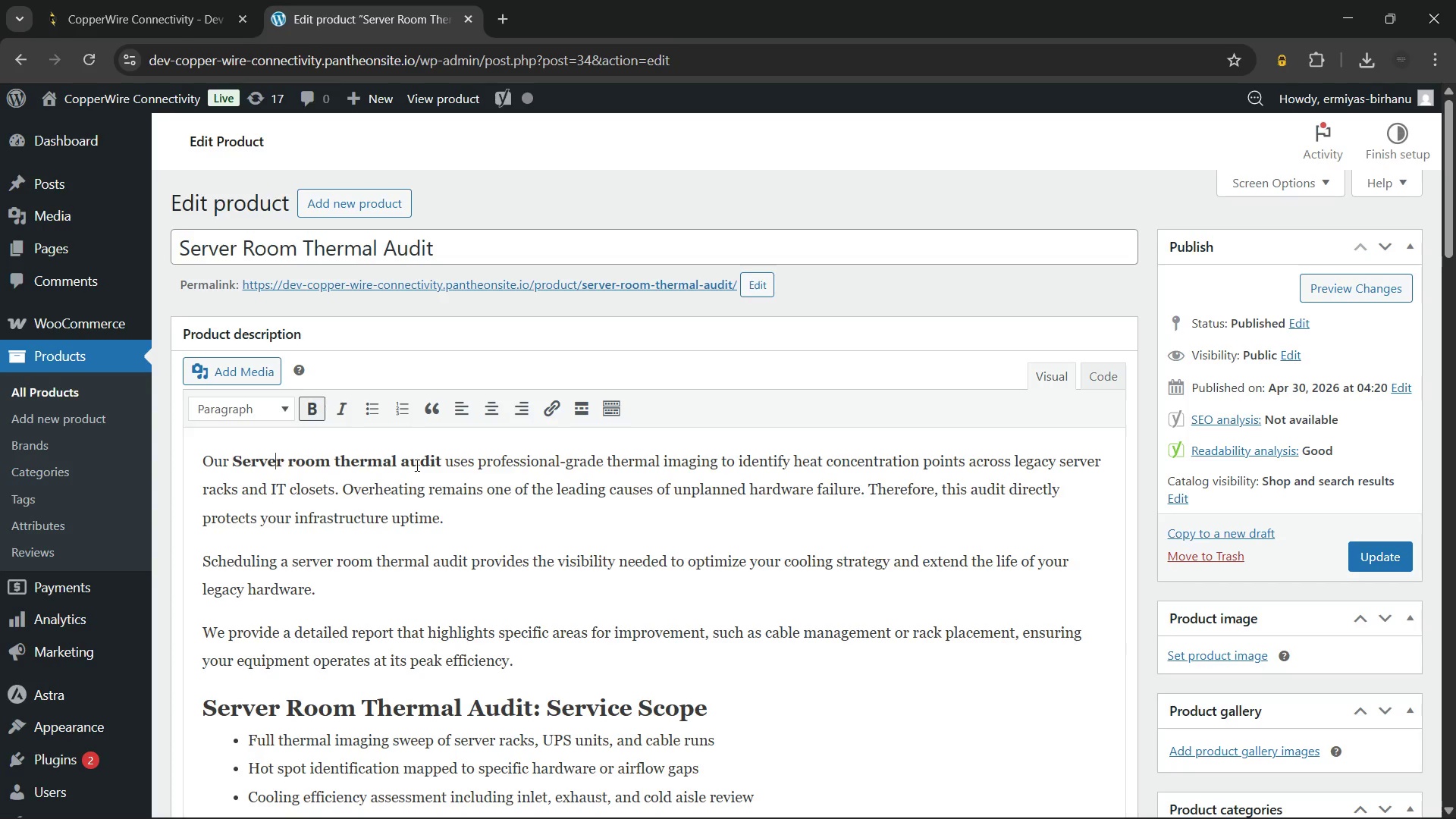 
key(ArrowRight)
 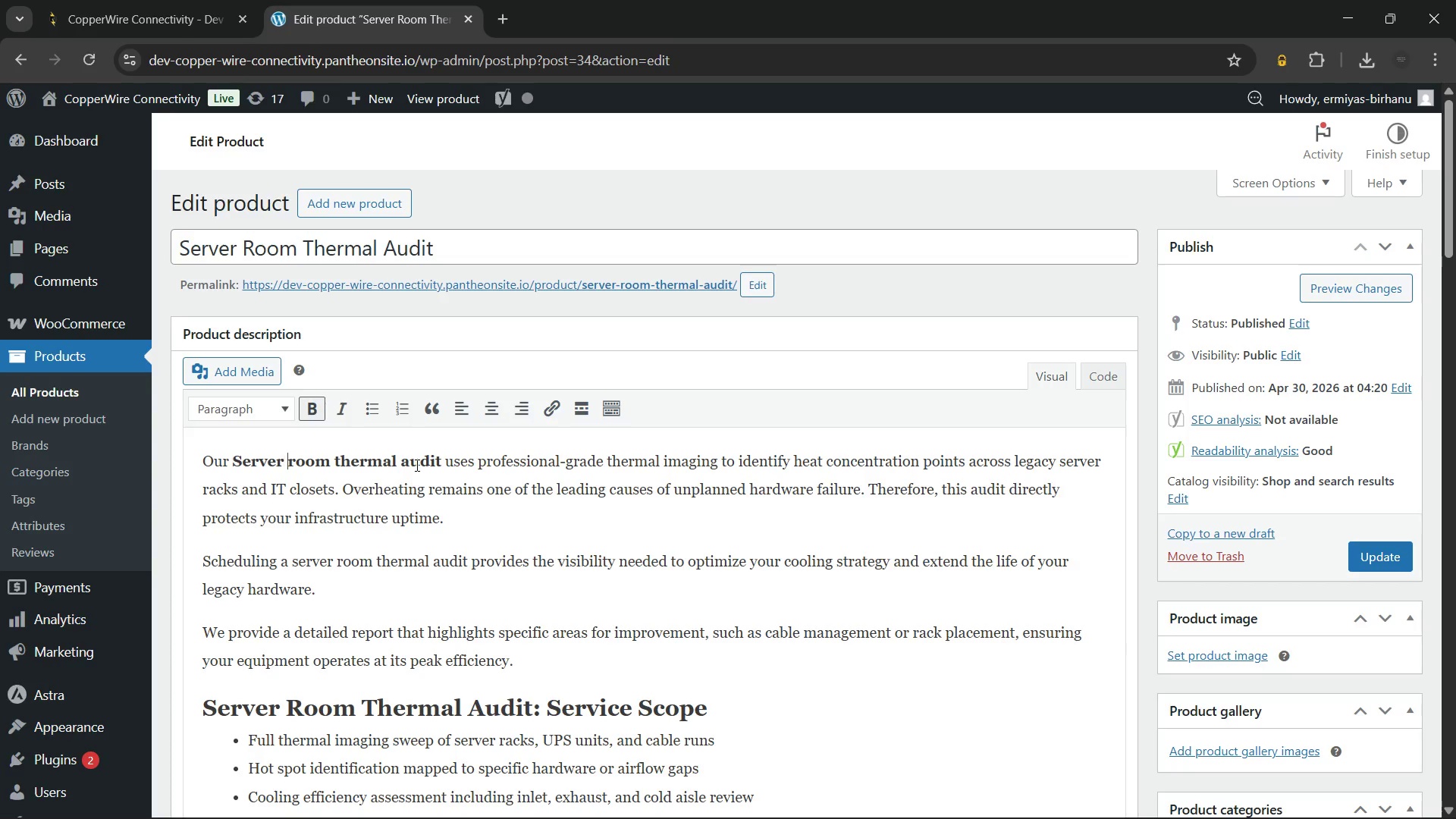 
key(ArrowRight)
 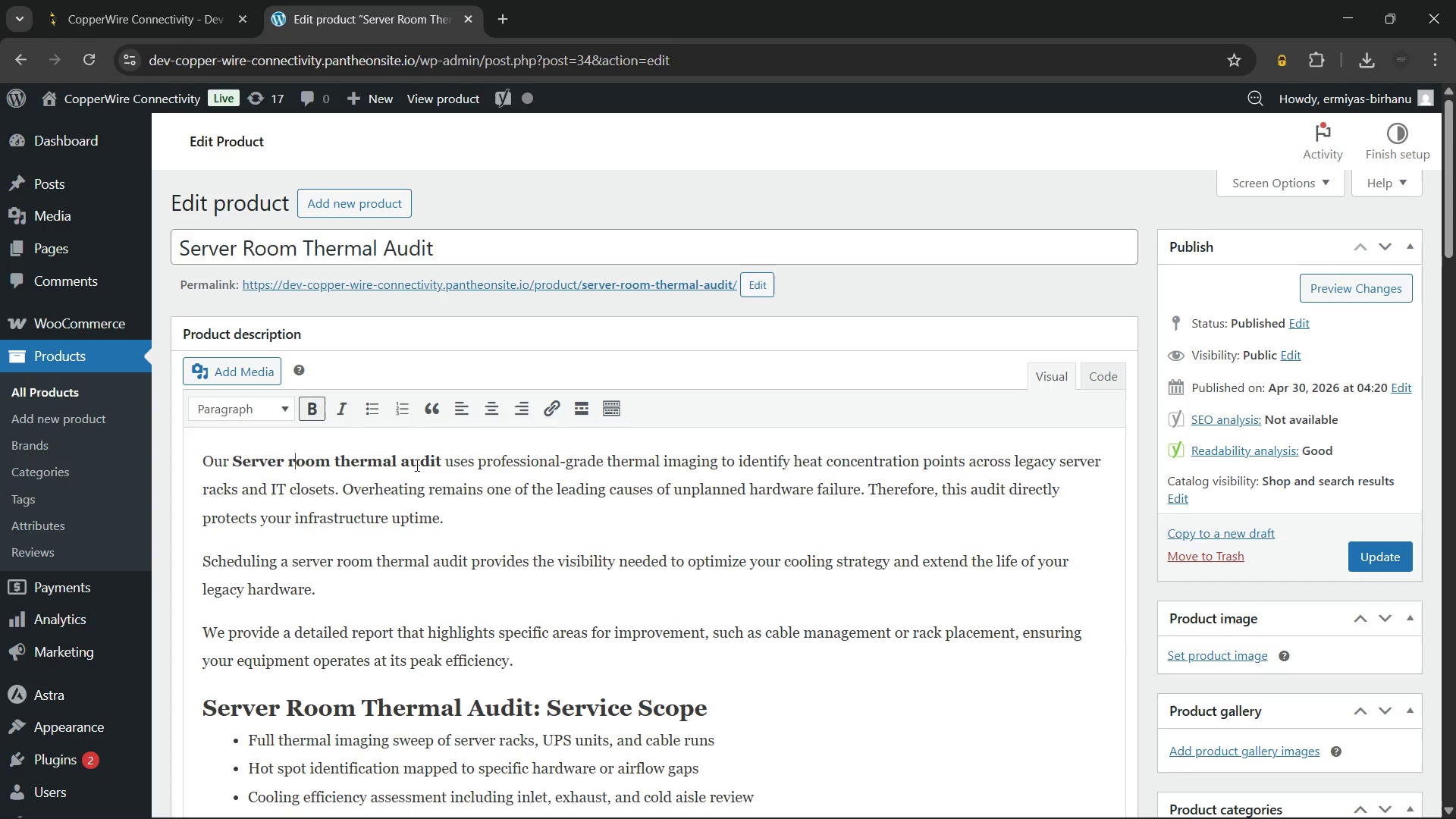 
key(ArrowRight)
 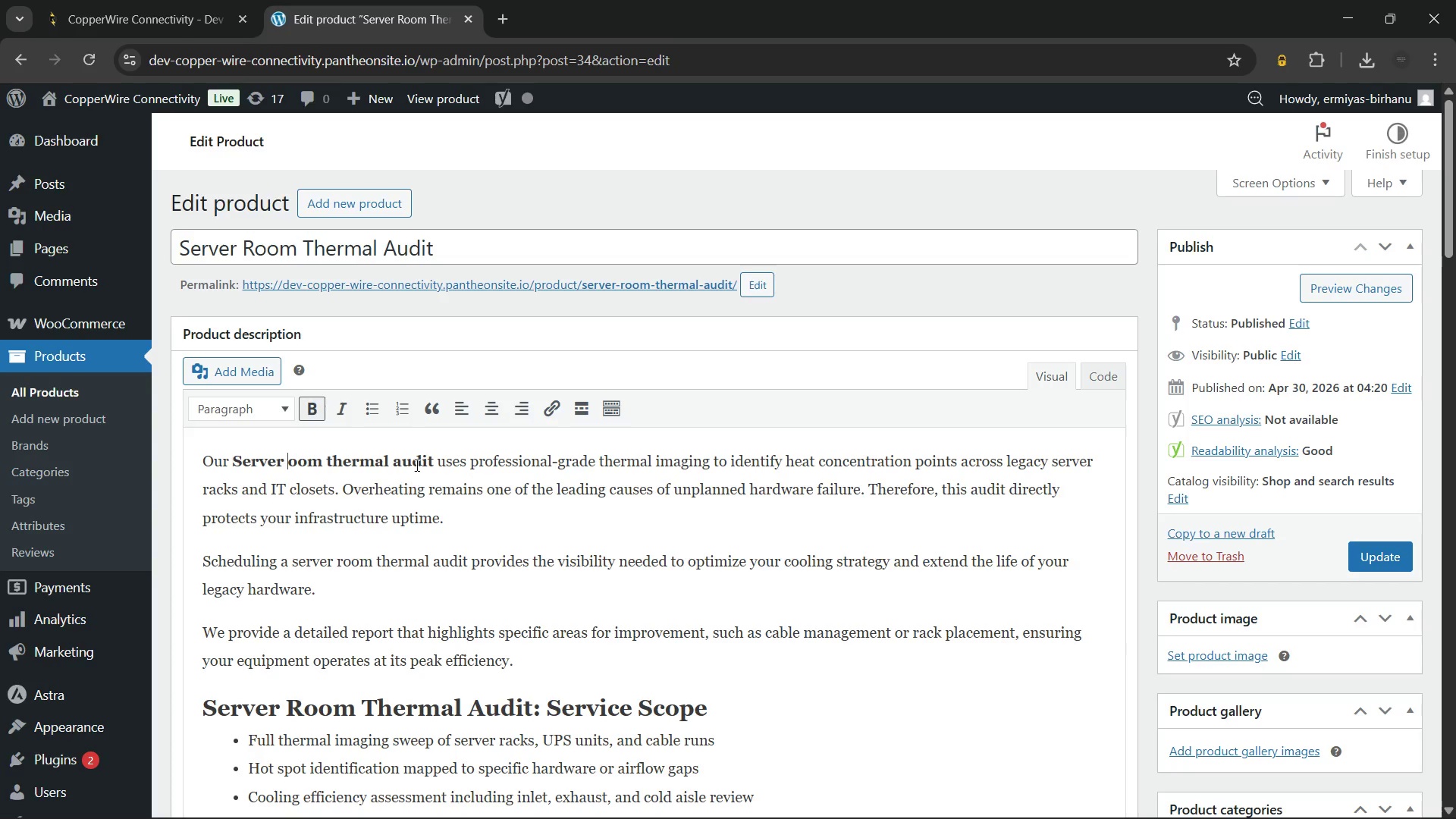 
key(Backspace)
 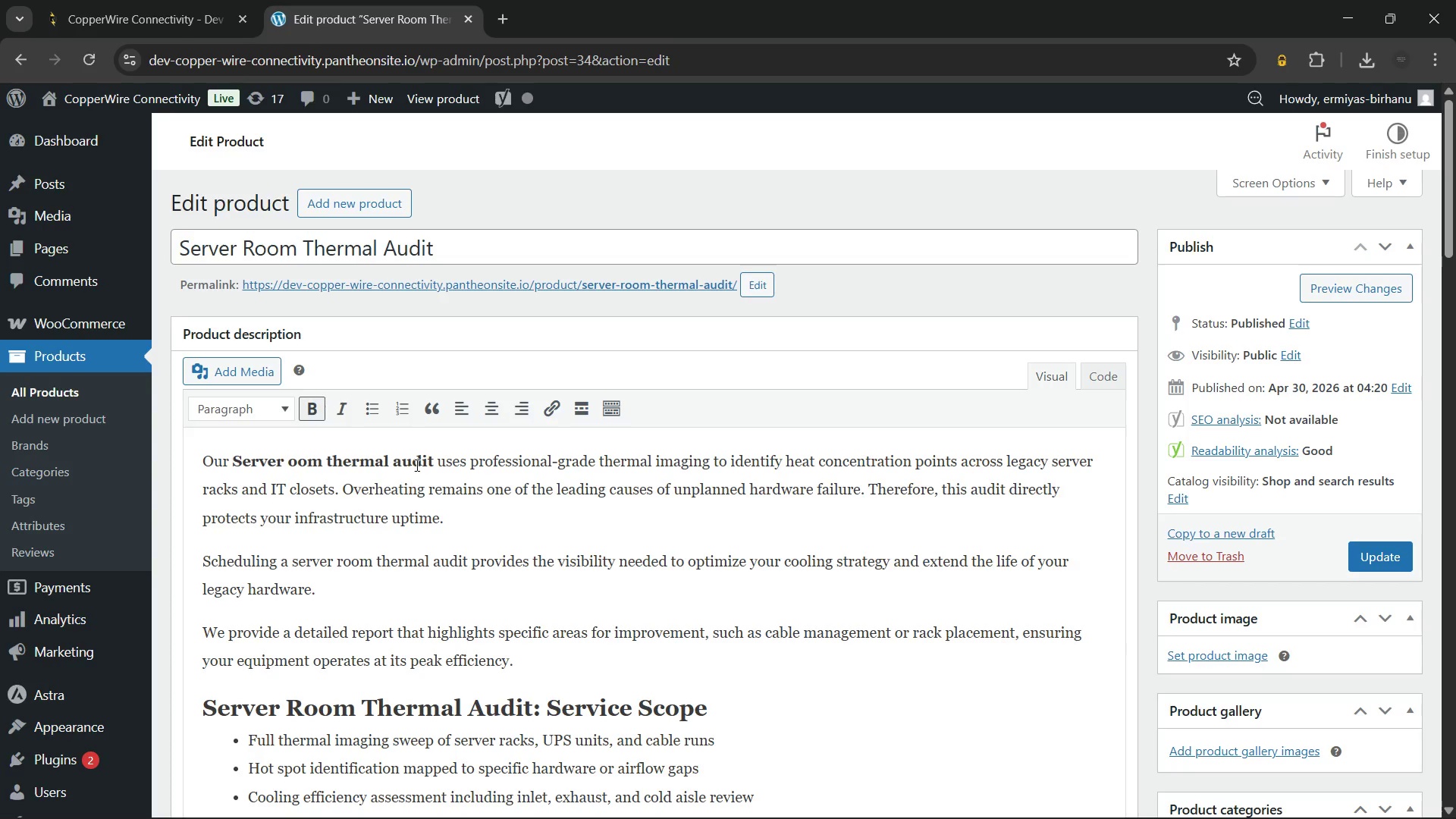 
key(Shift+ShiftLeft)
 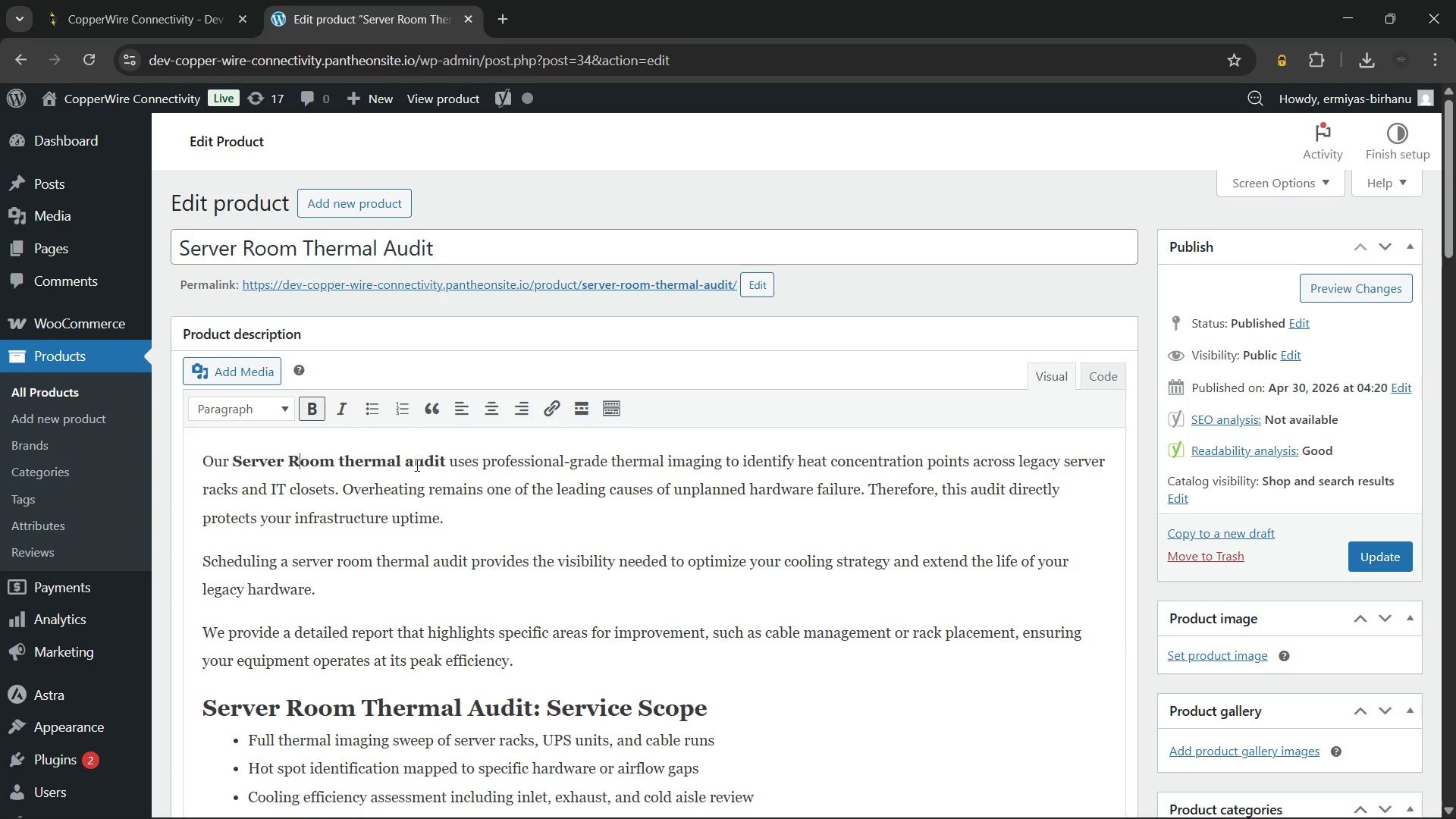 
key(Shift+R)
 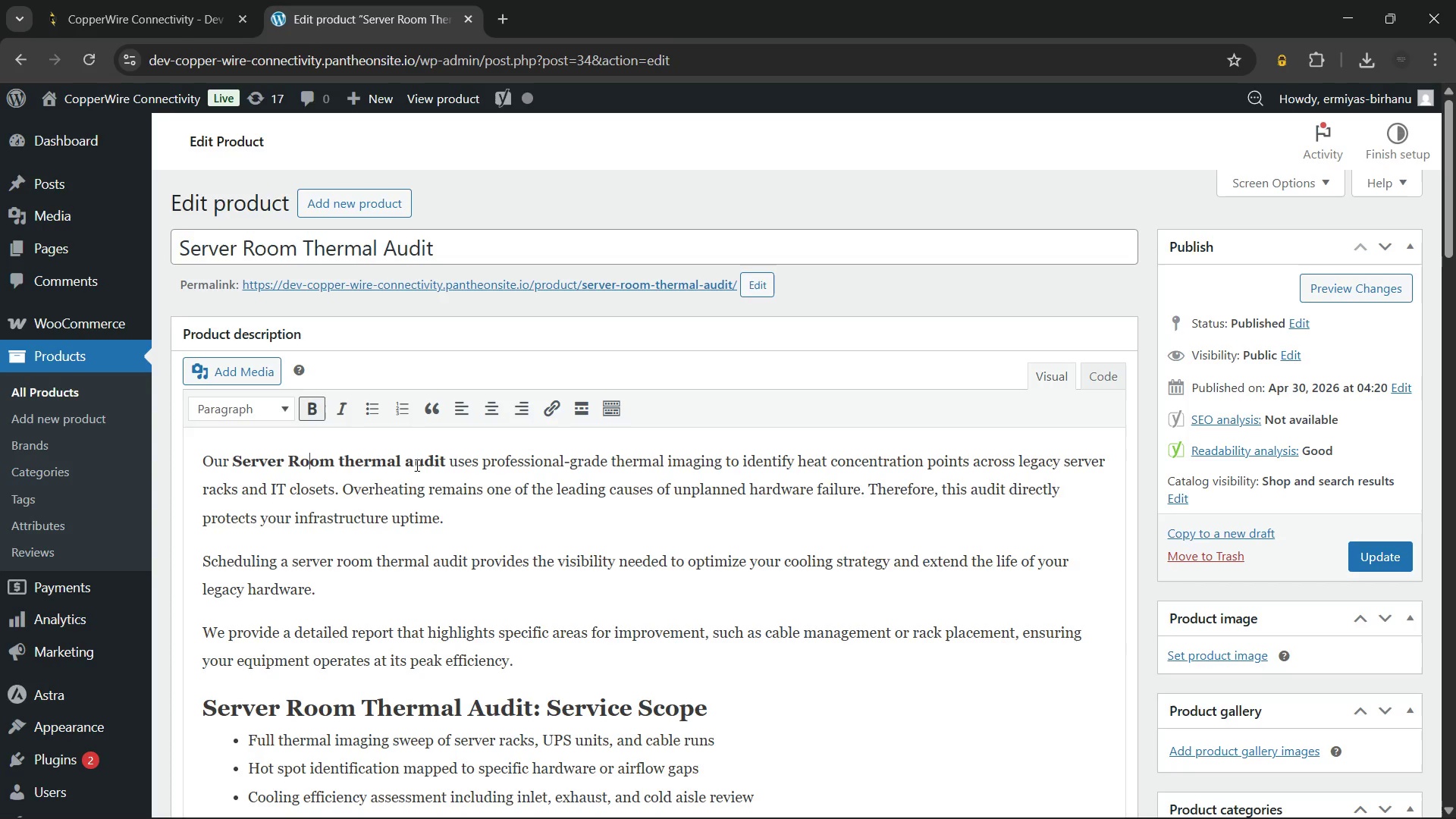 
hold_key(key=ArrowRight, duration=0.67)
 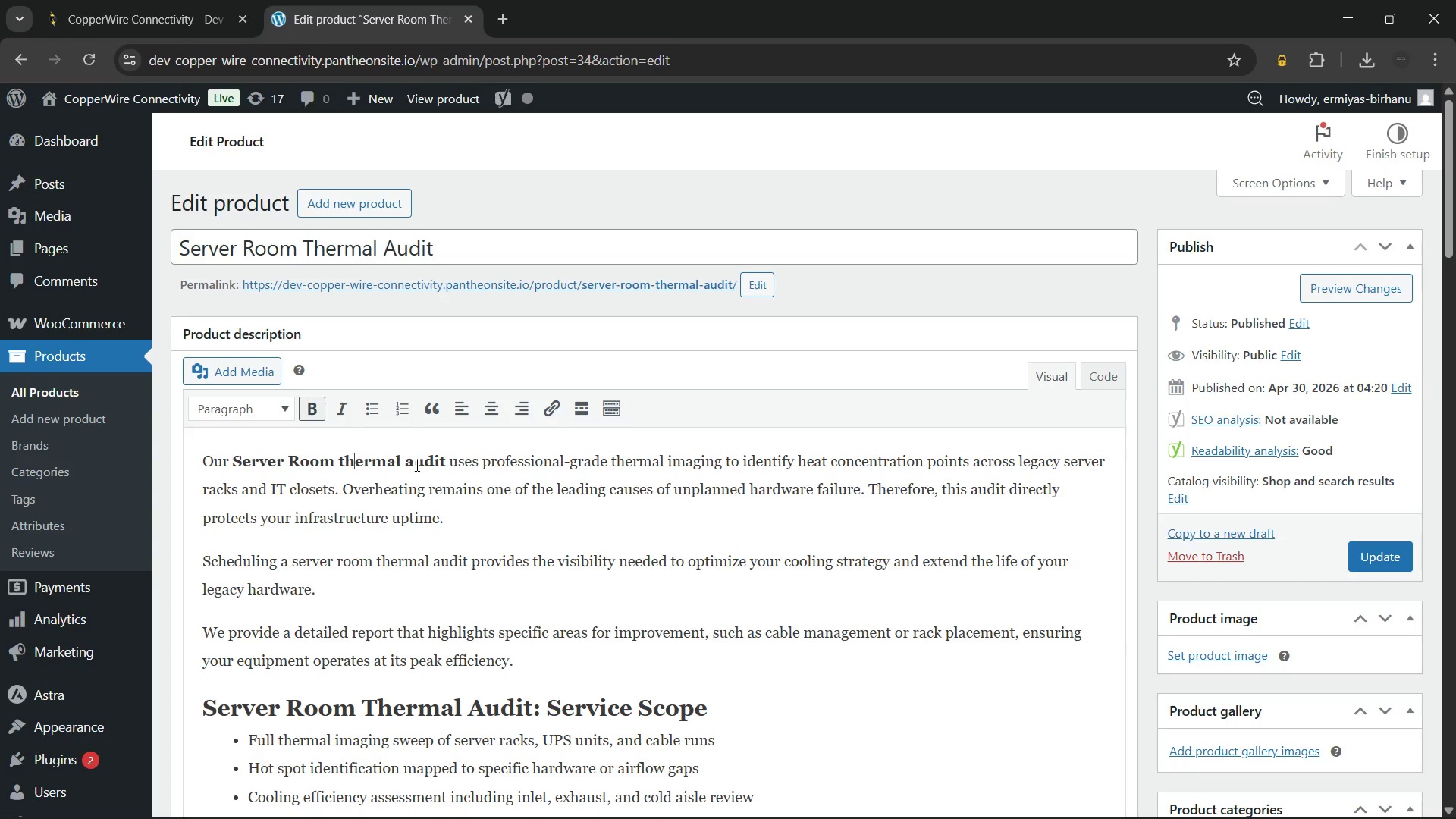 
key(ArrowLeft)
 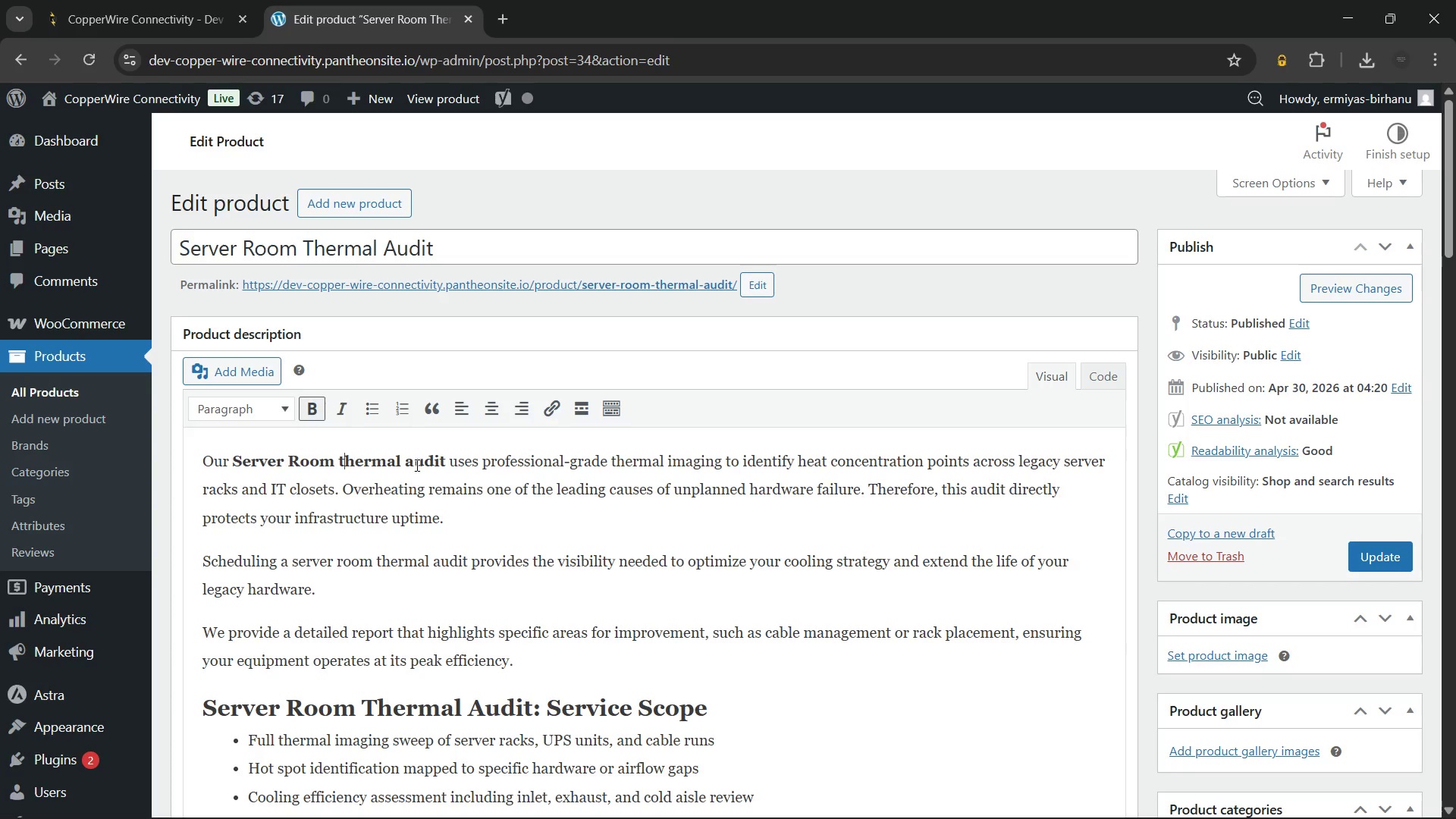 
key(ArrowLeft)
 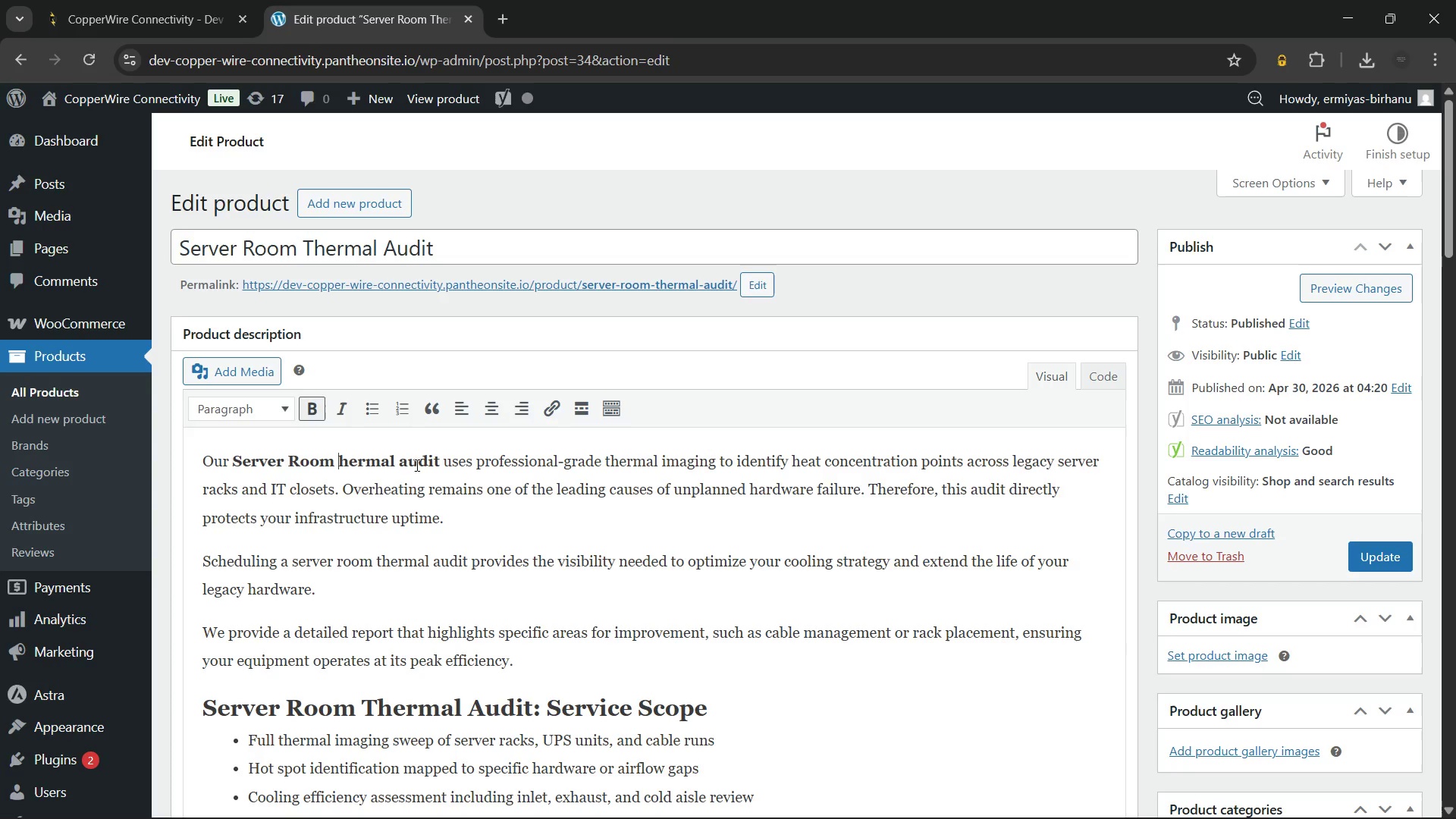 
key(Backspace)
 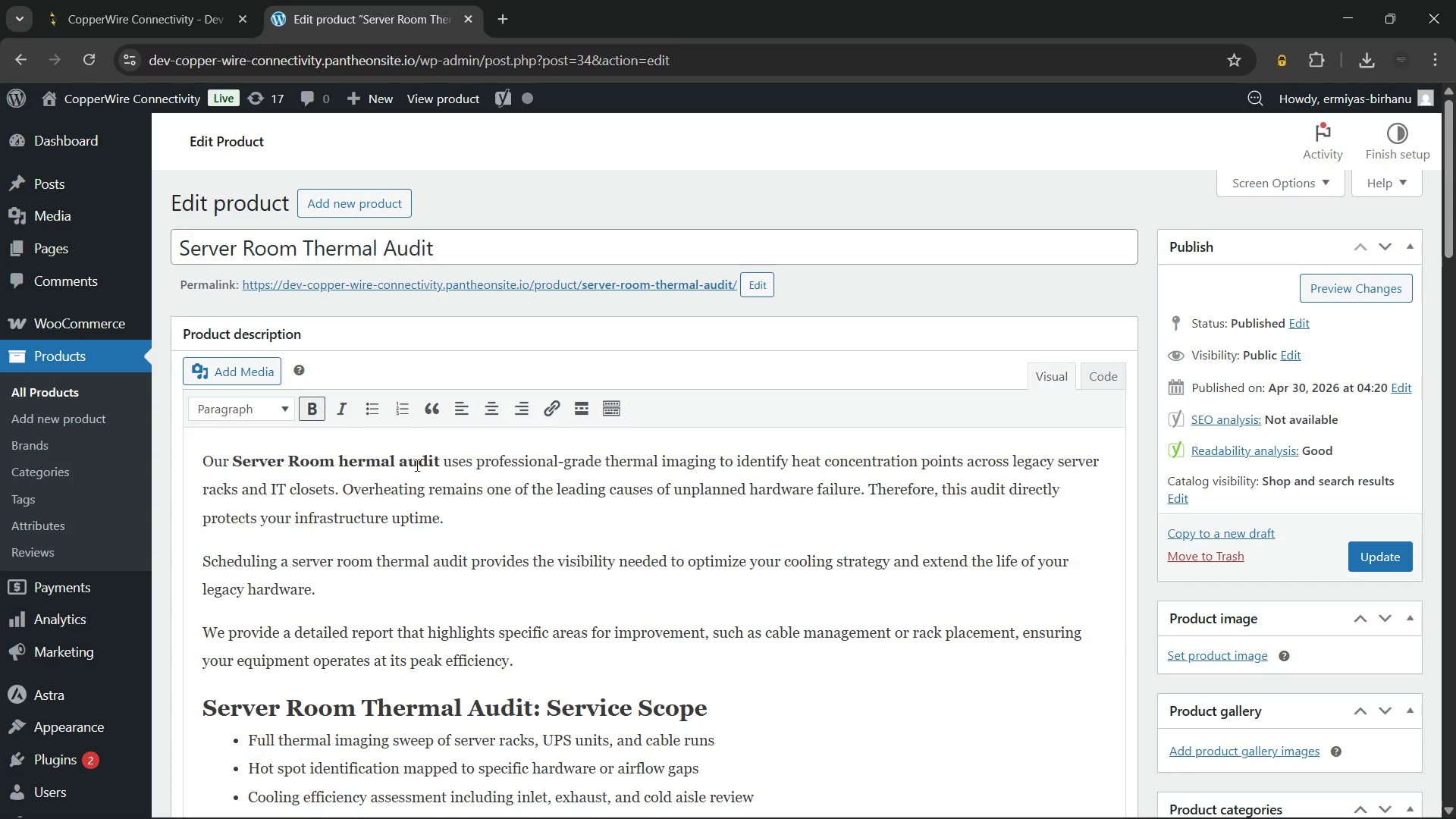 
key(Shift+T)
 